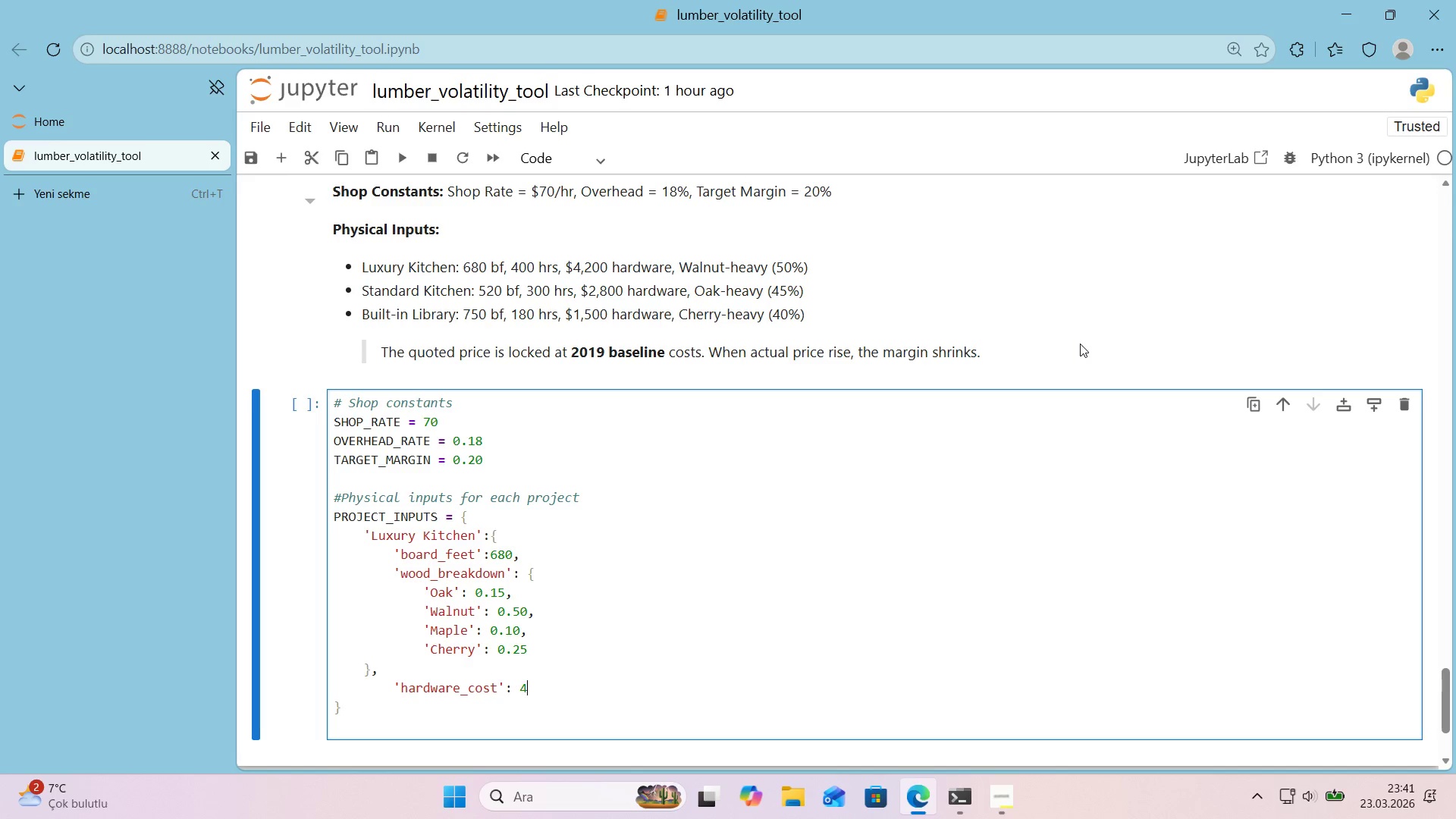 
key(Numpad4)
 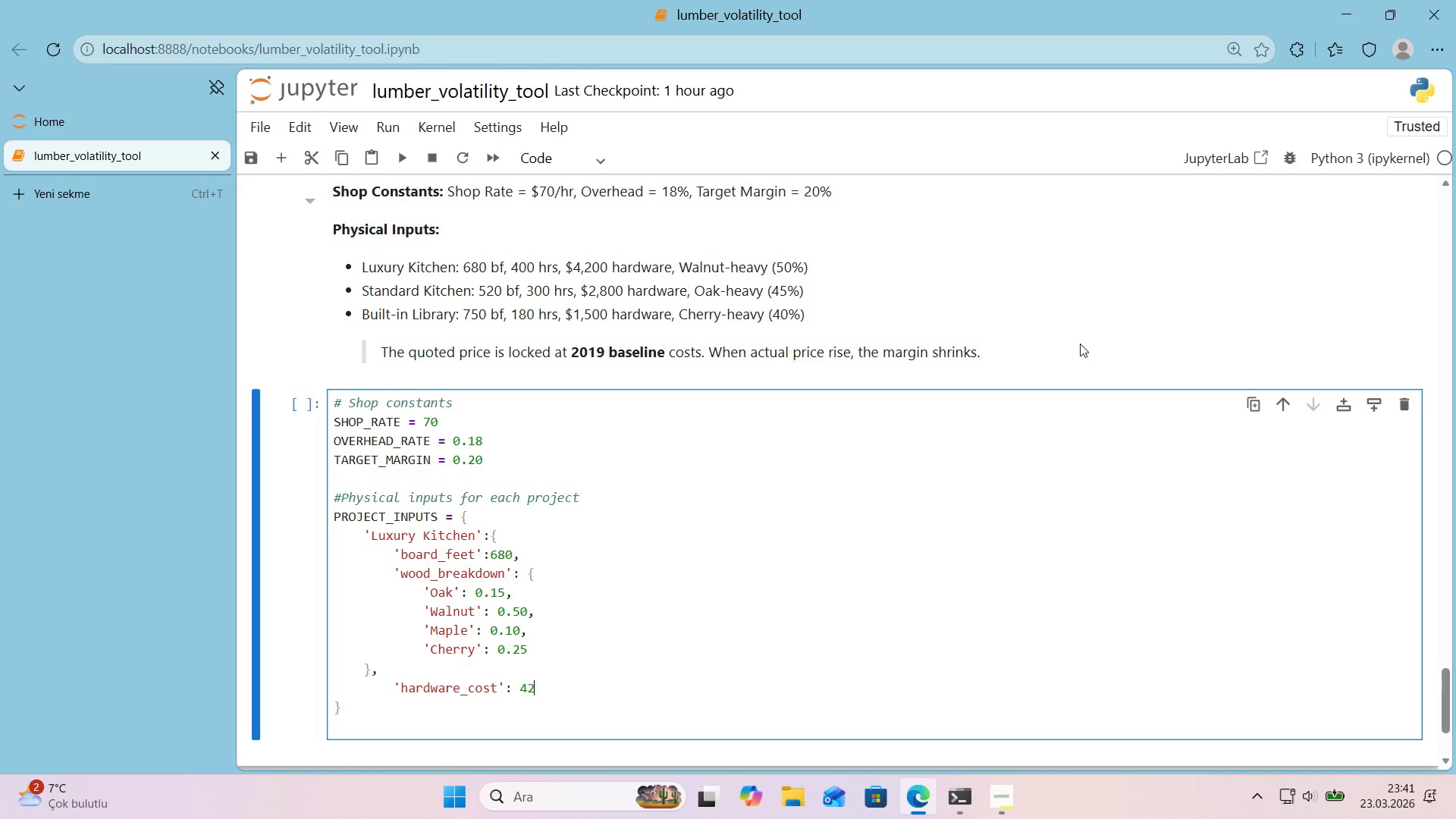 
key(Numpad2)
 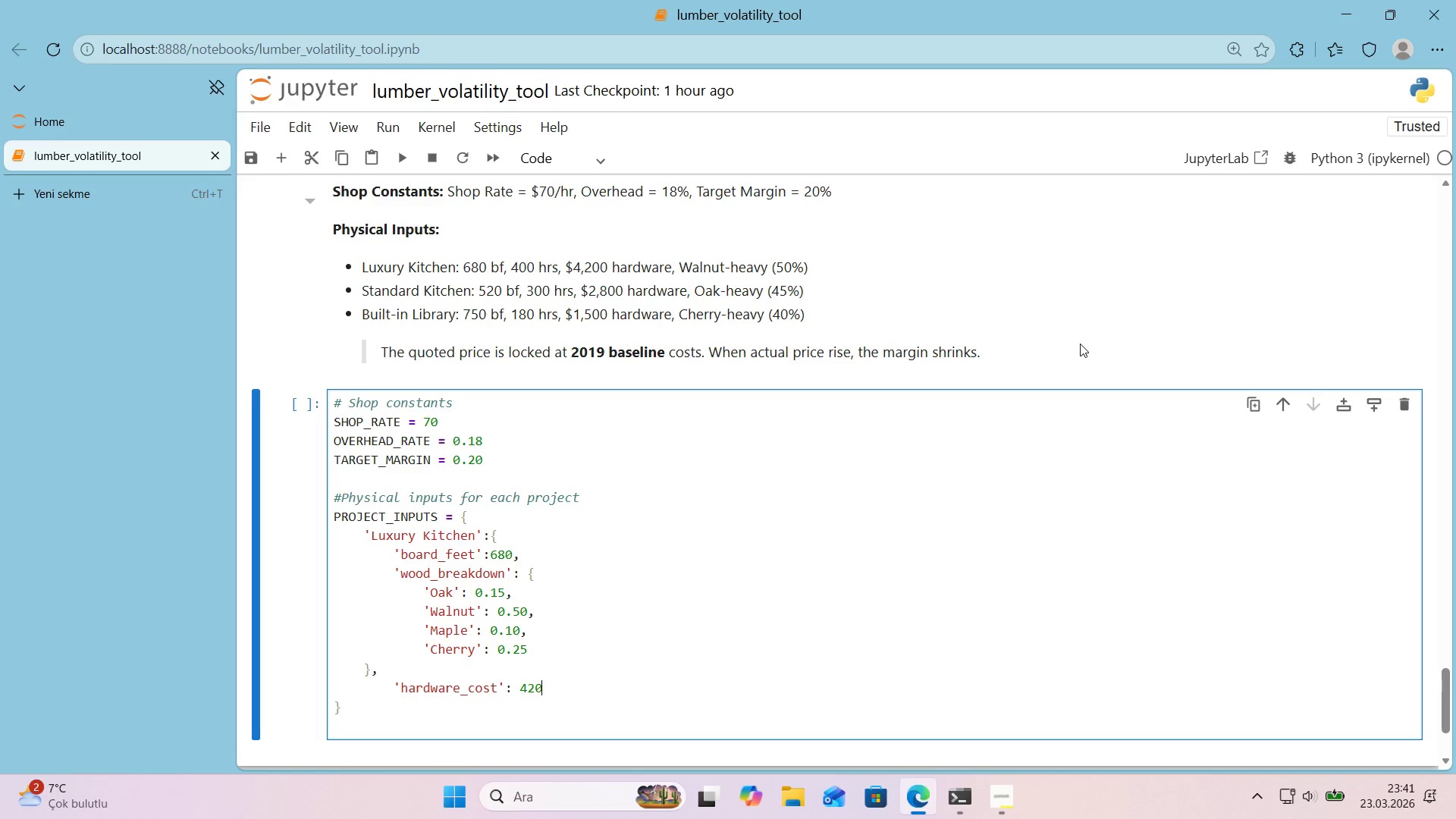 
key(Numpad0)
 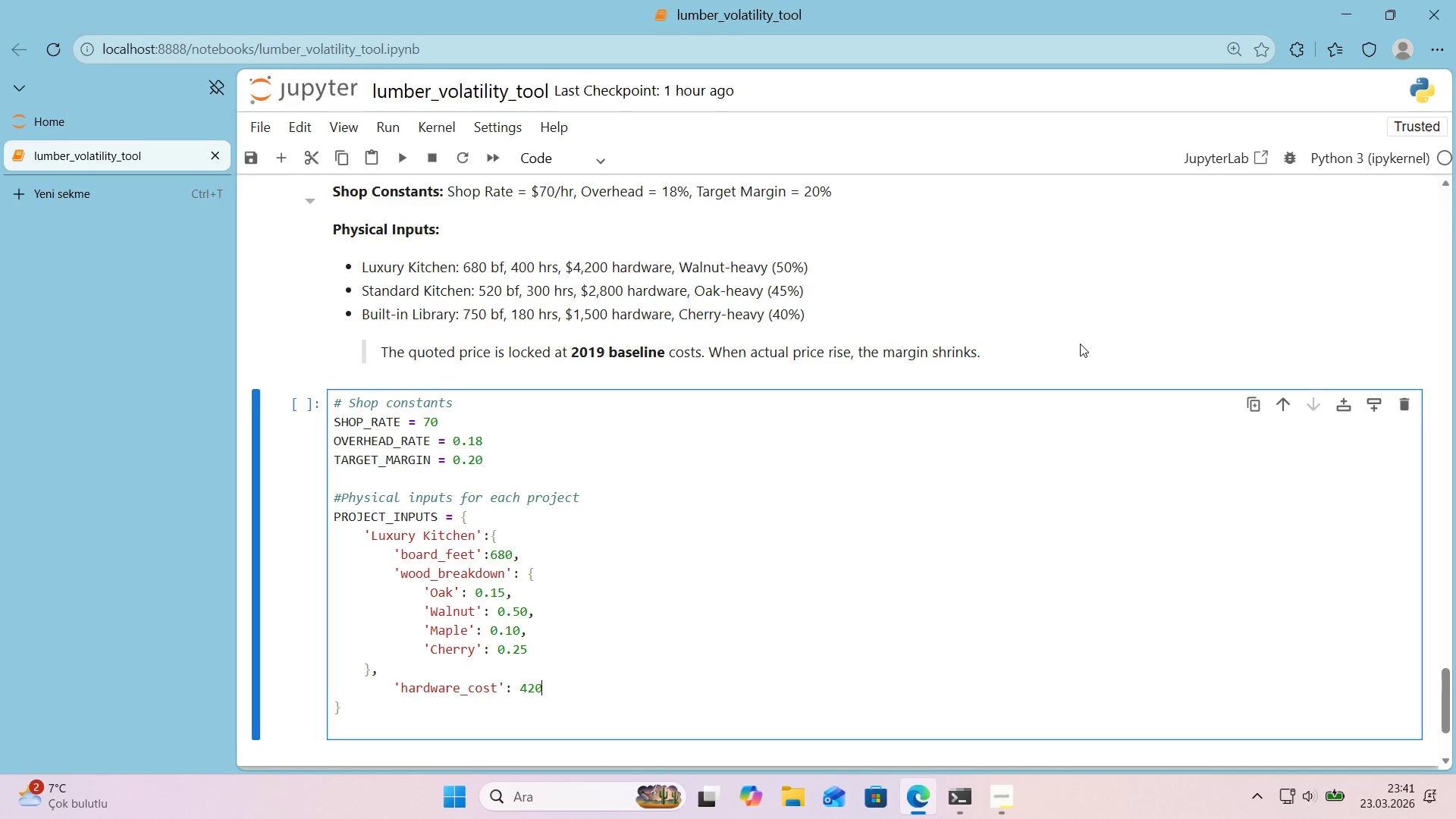 
key(Numpad0)
 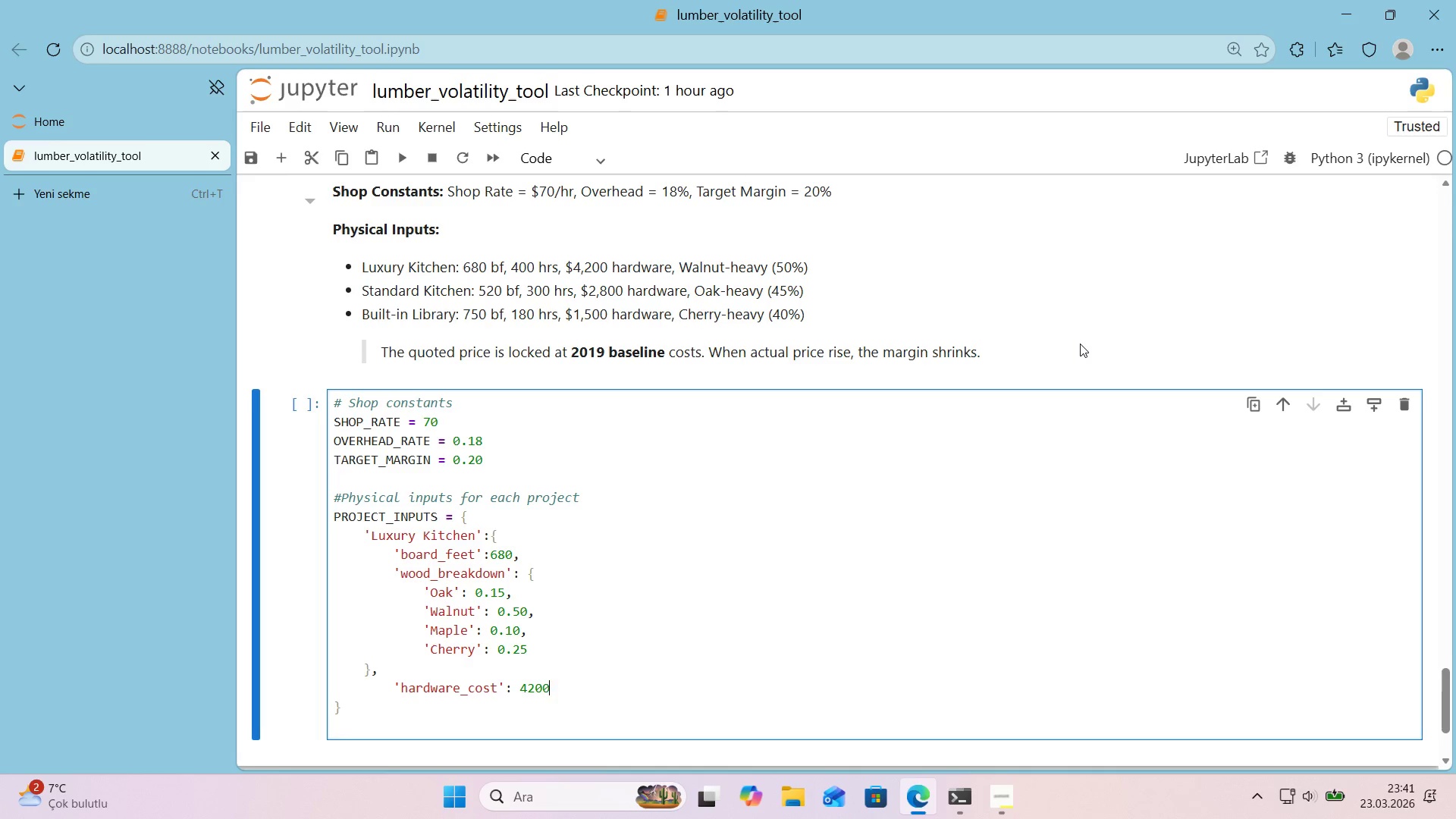 
key(Enter)
 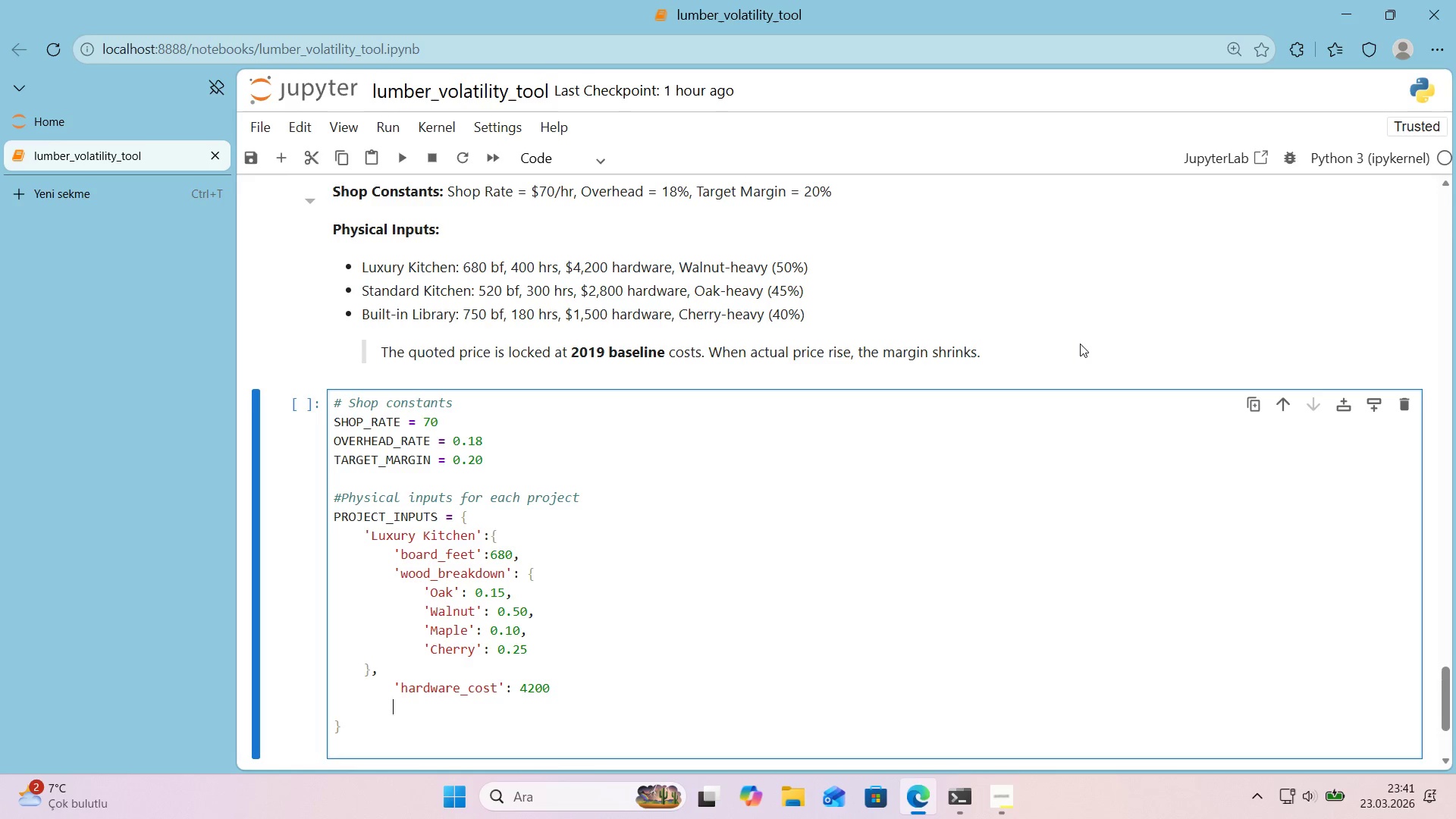 
key(Backspace)
 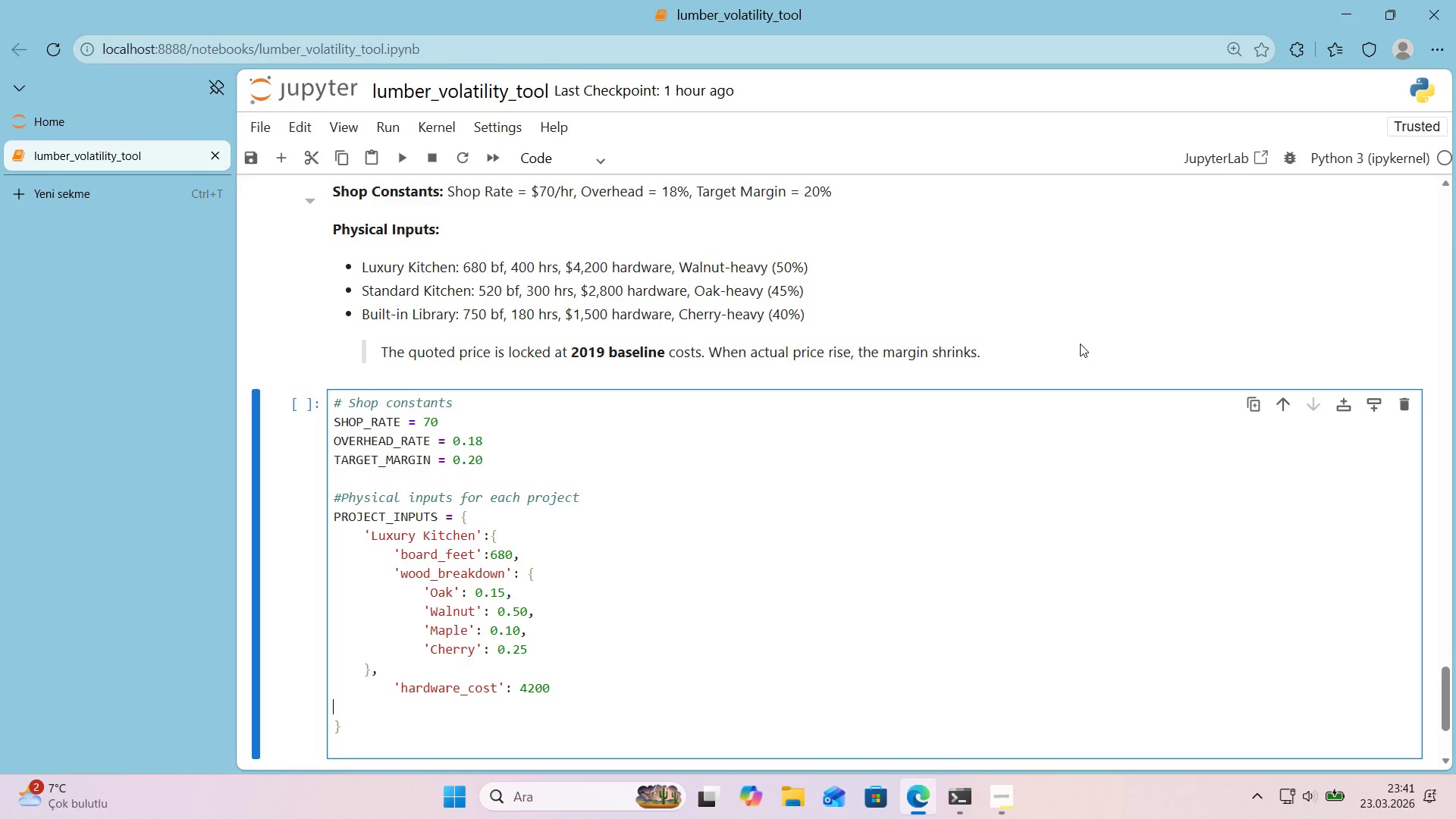 
key(Backspace)
 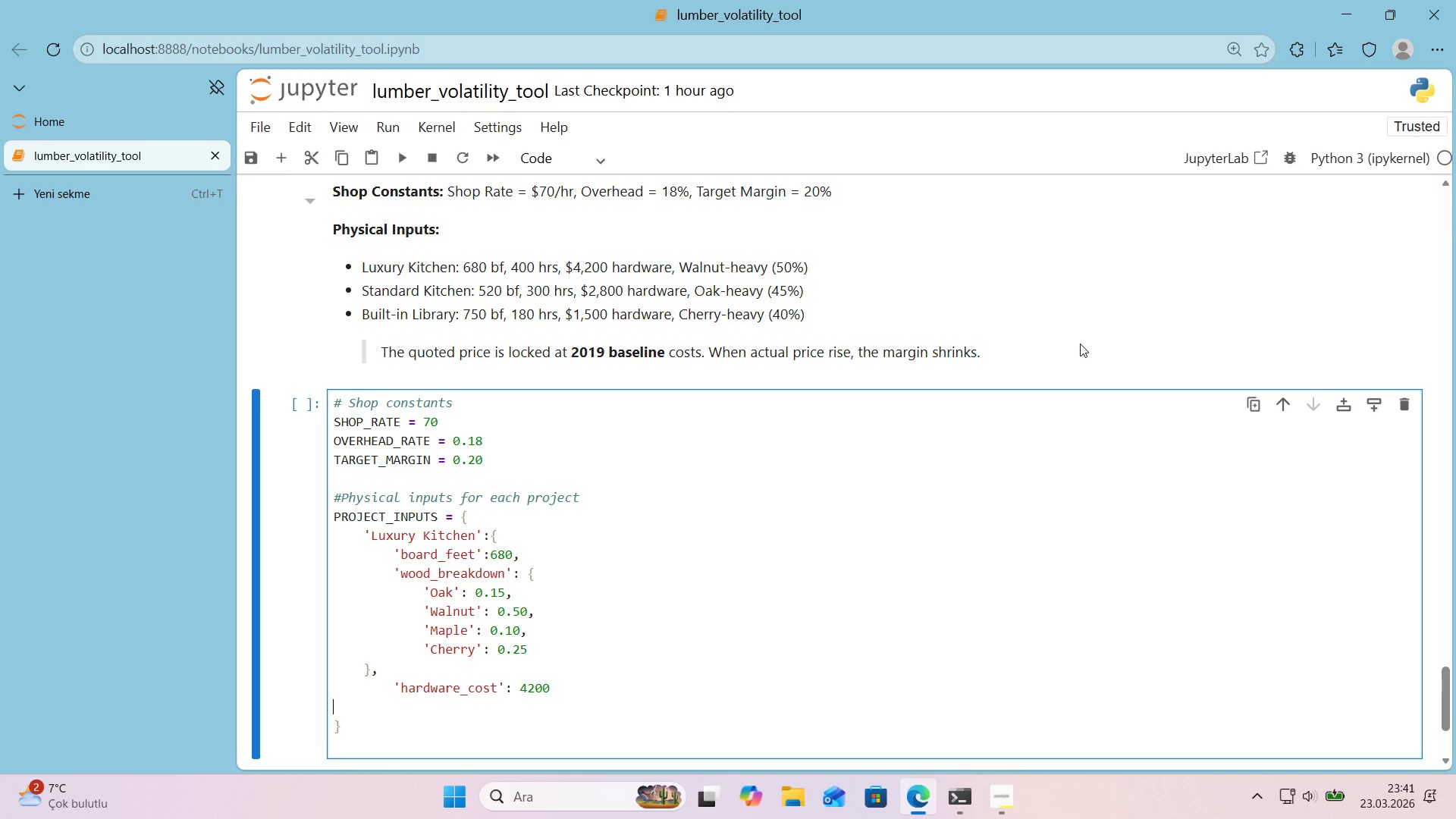 
key(Backspace)
 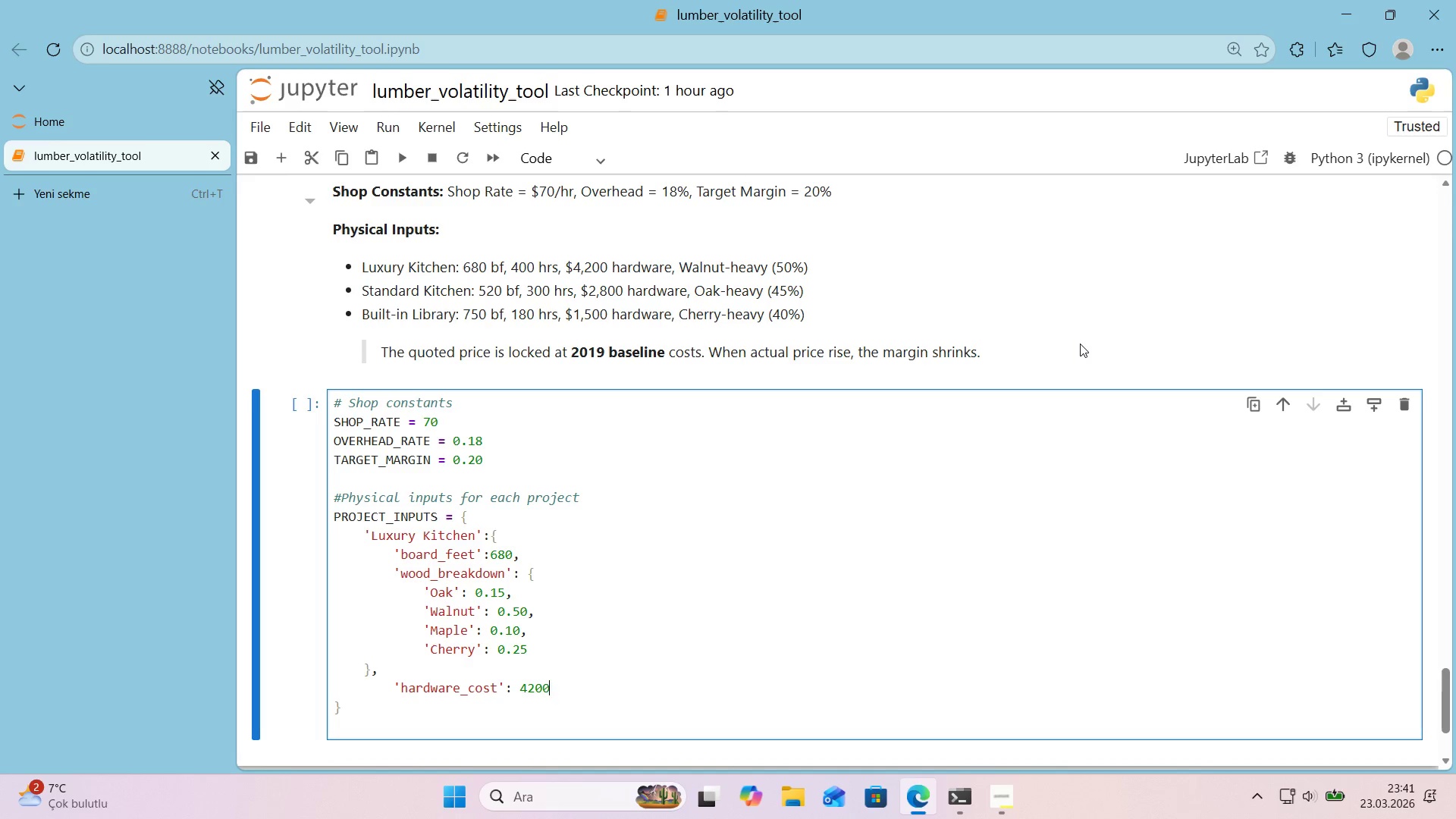 
key(Comma)
 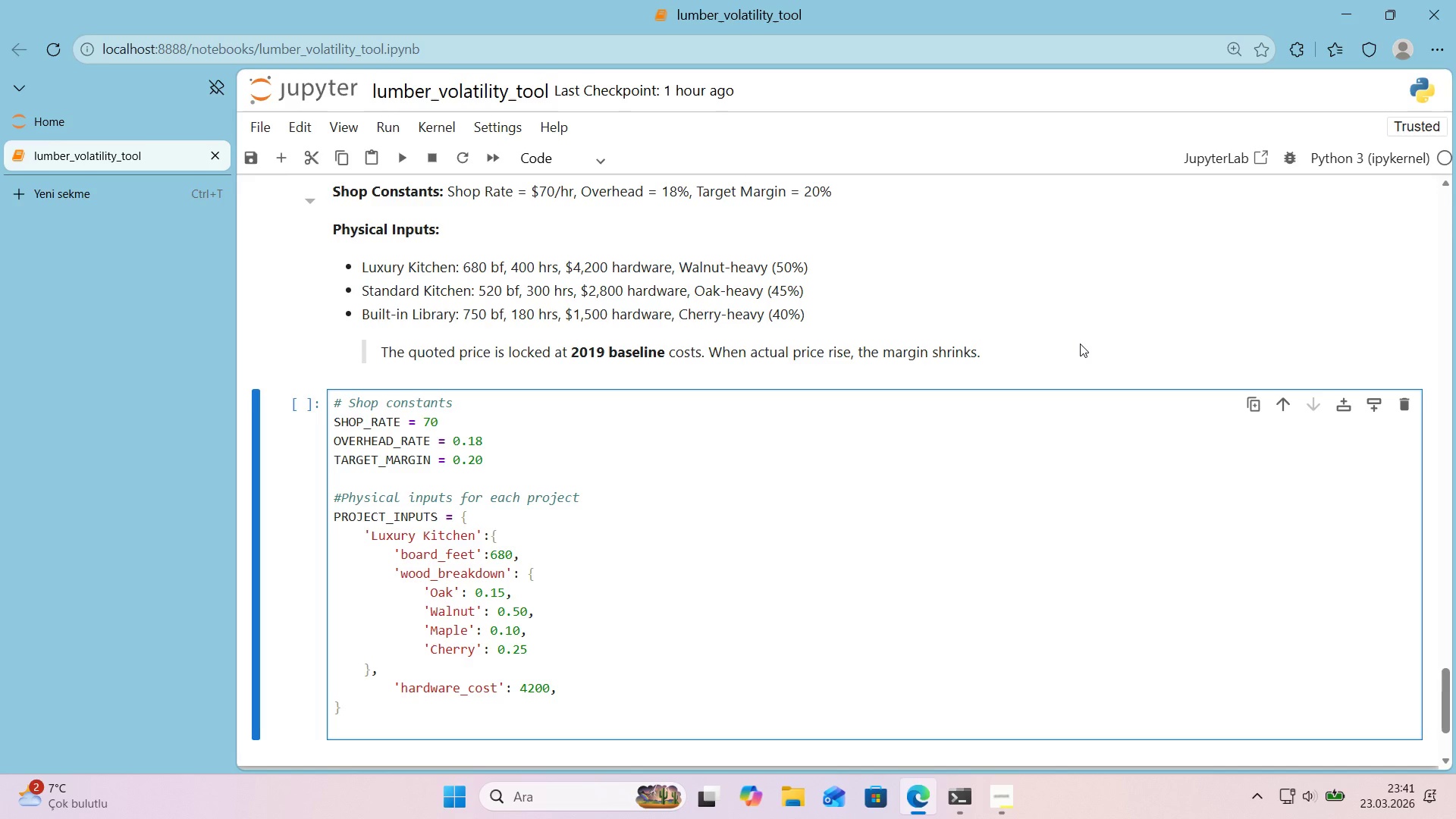 
key(Enter)
 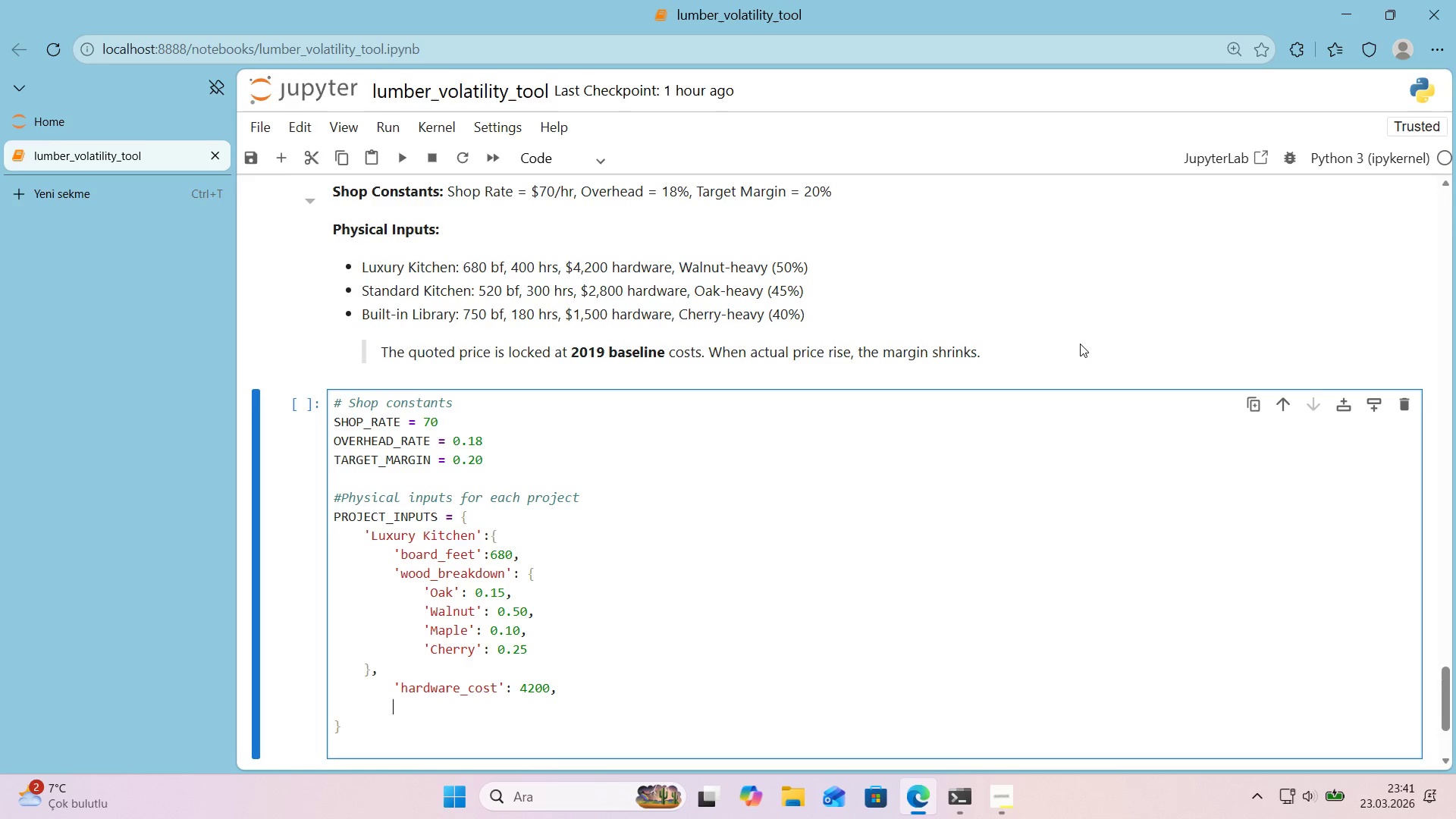 
type(@@)
 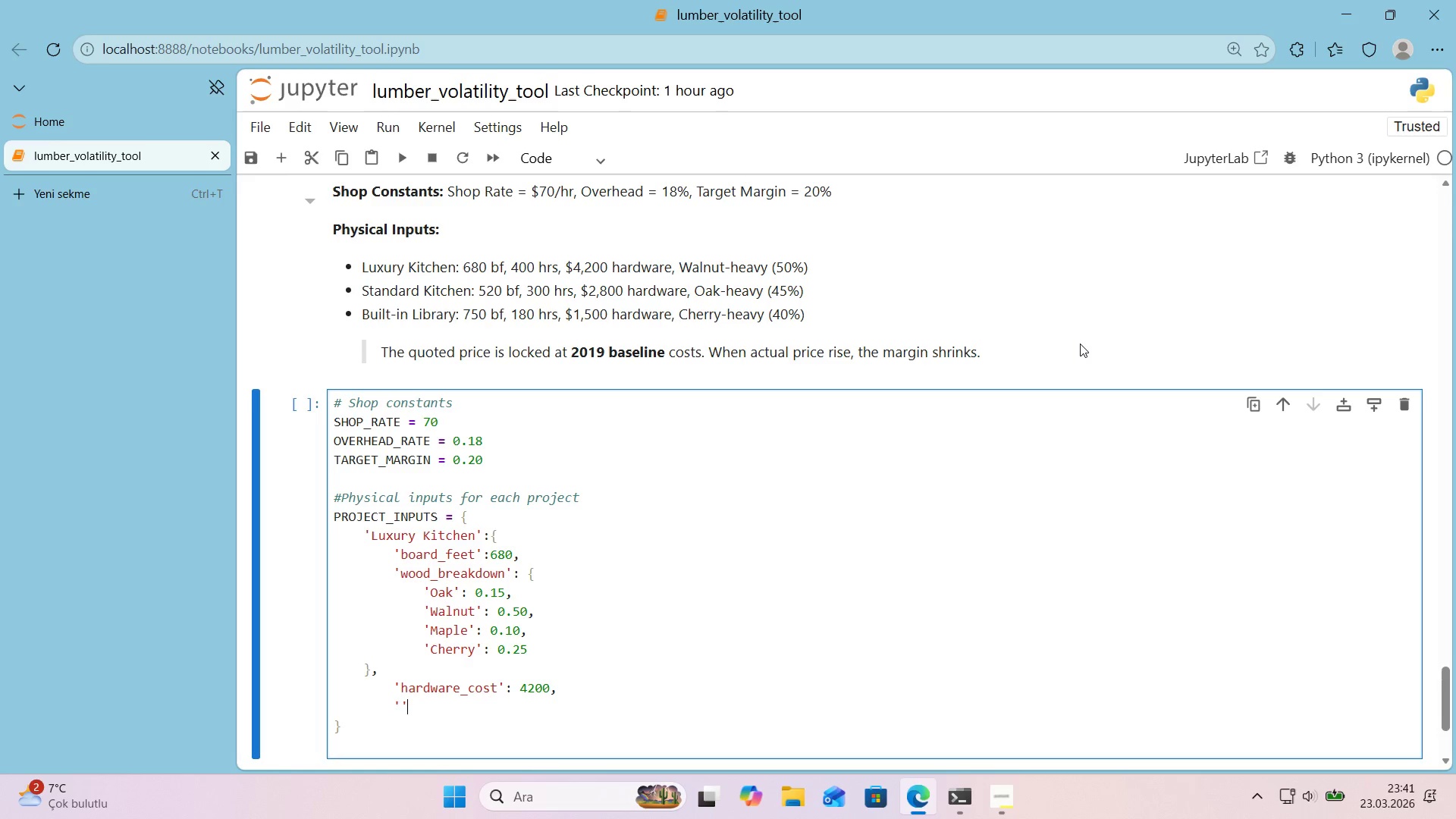 
key(ArrowLeft)
 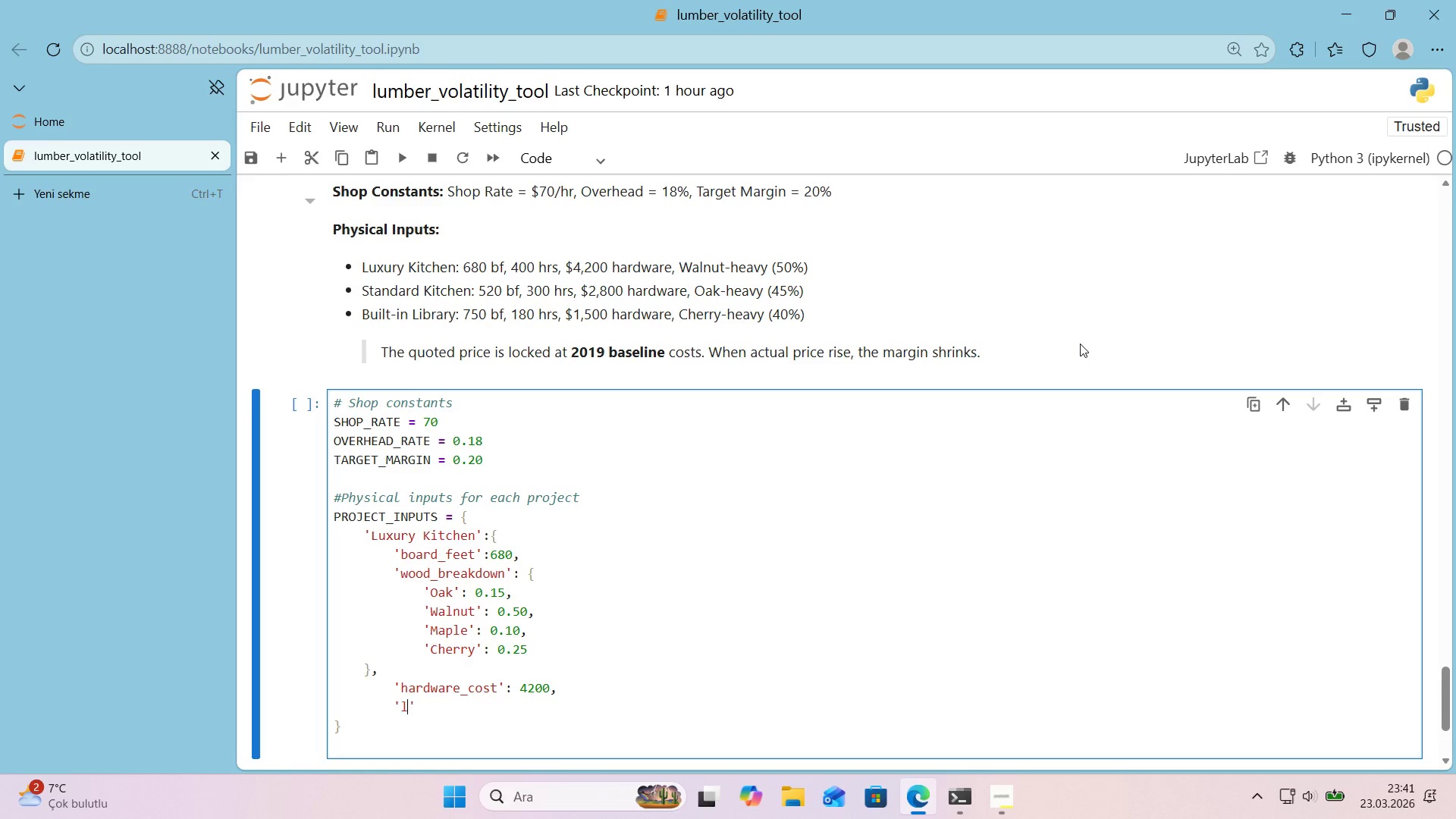 
type(labor_hours)
 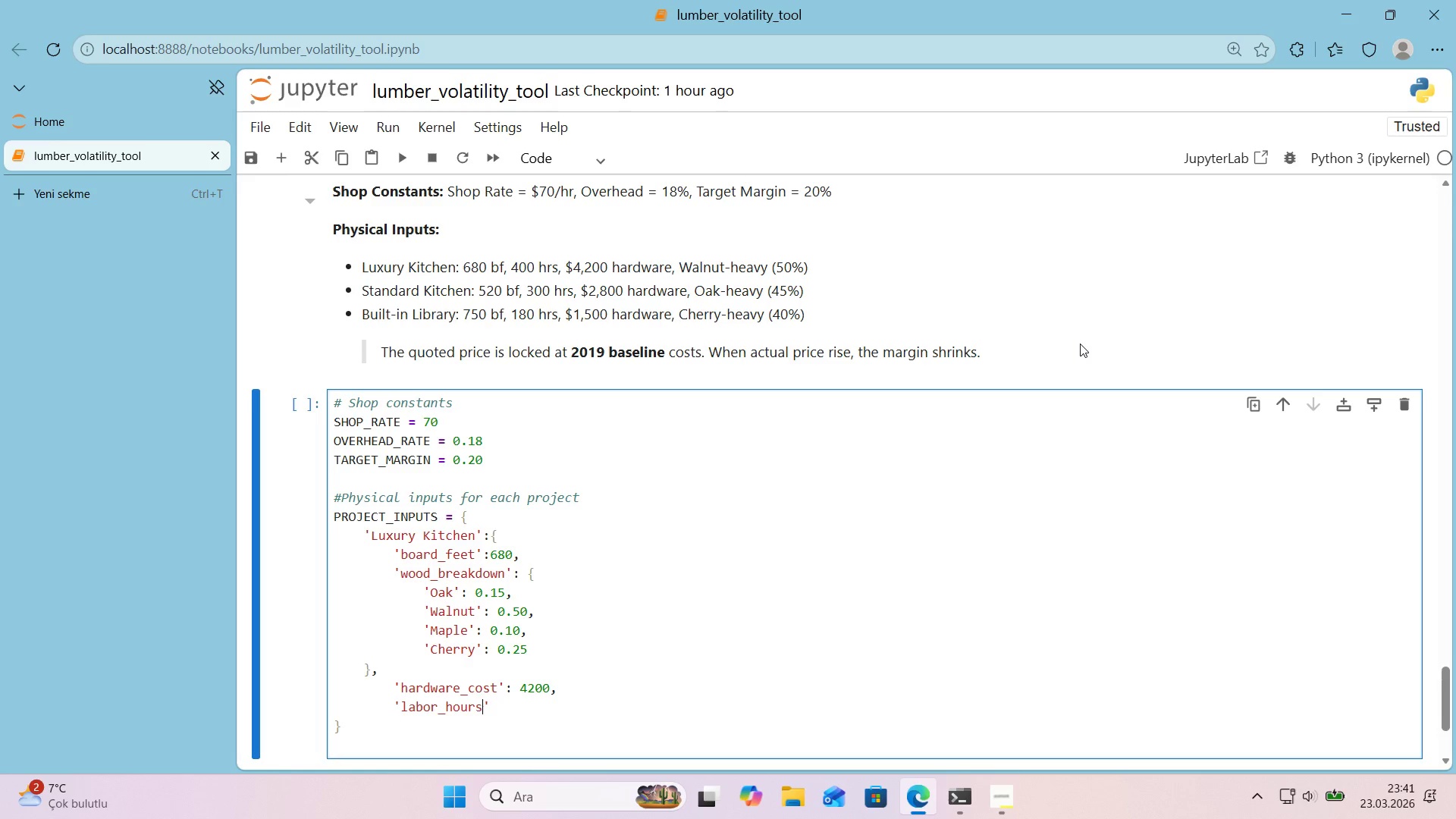 
key(ArrowRight)
 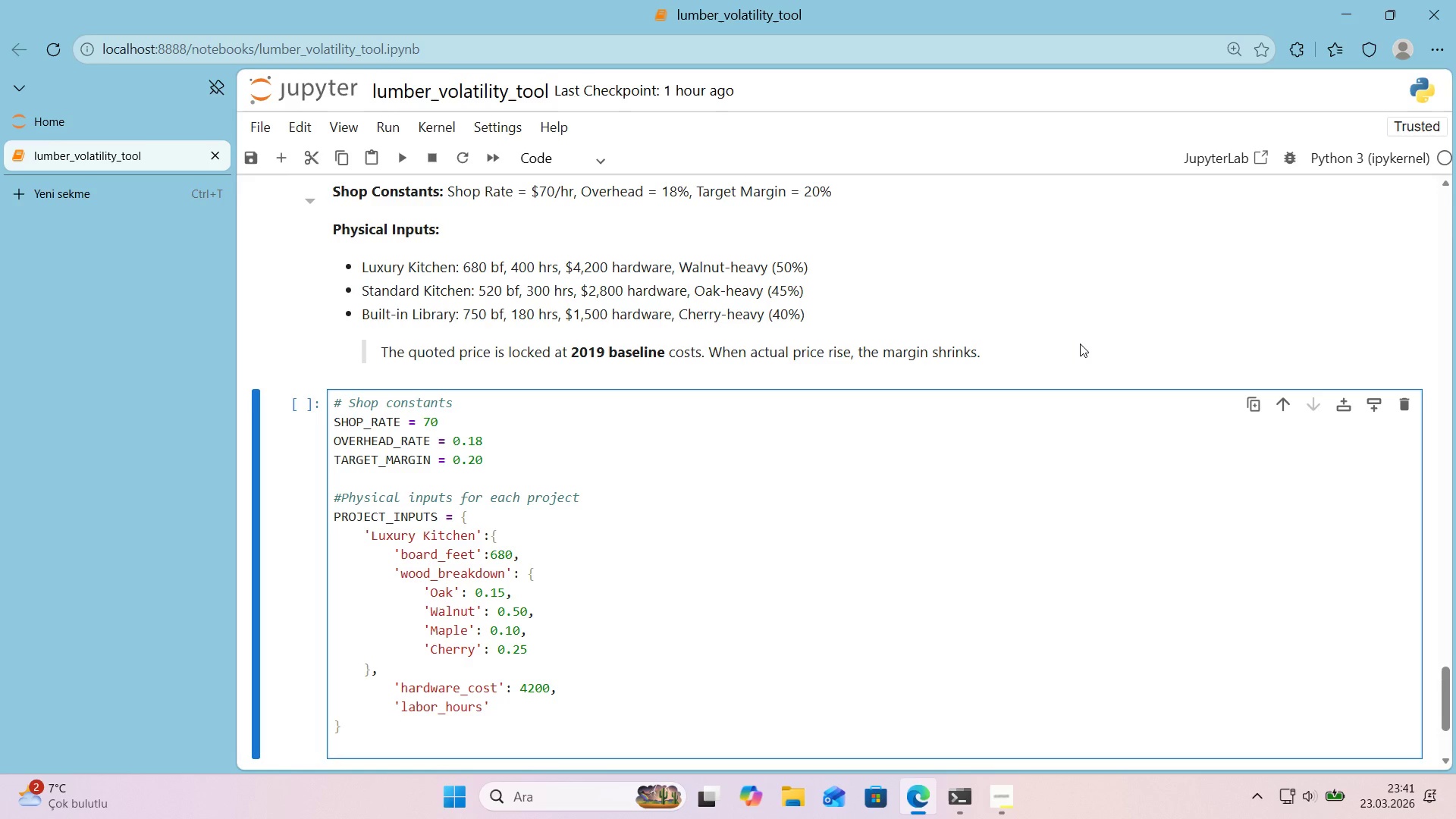 
key(Shift+ShiftRight)
 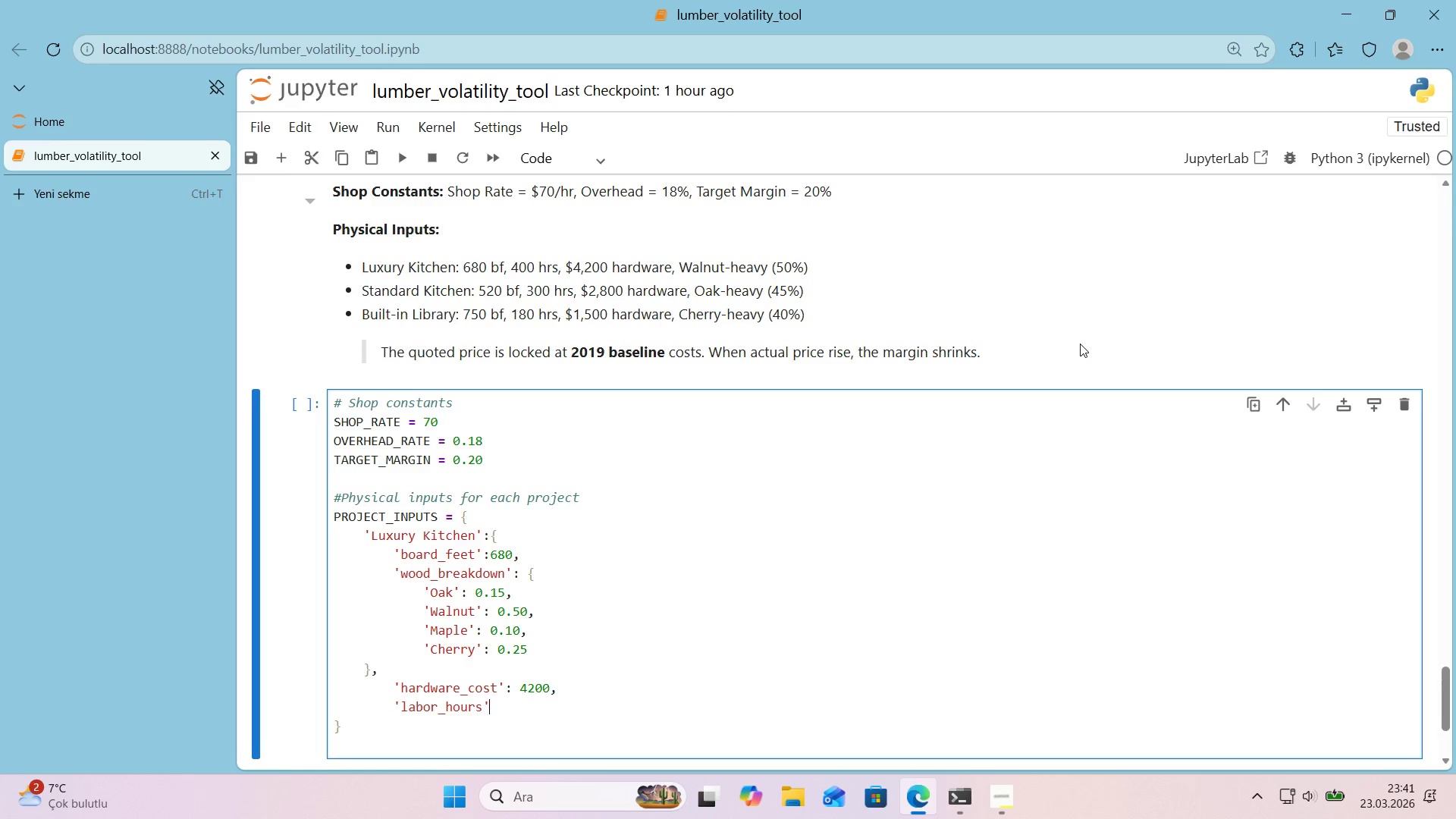 
key(Shift+Period)
 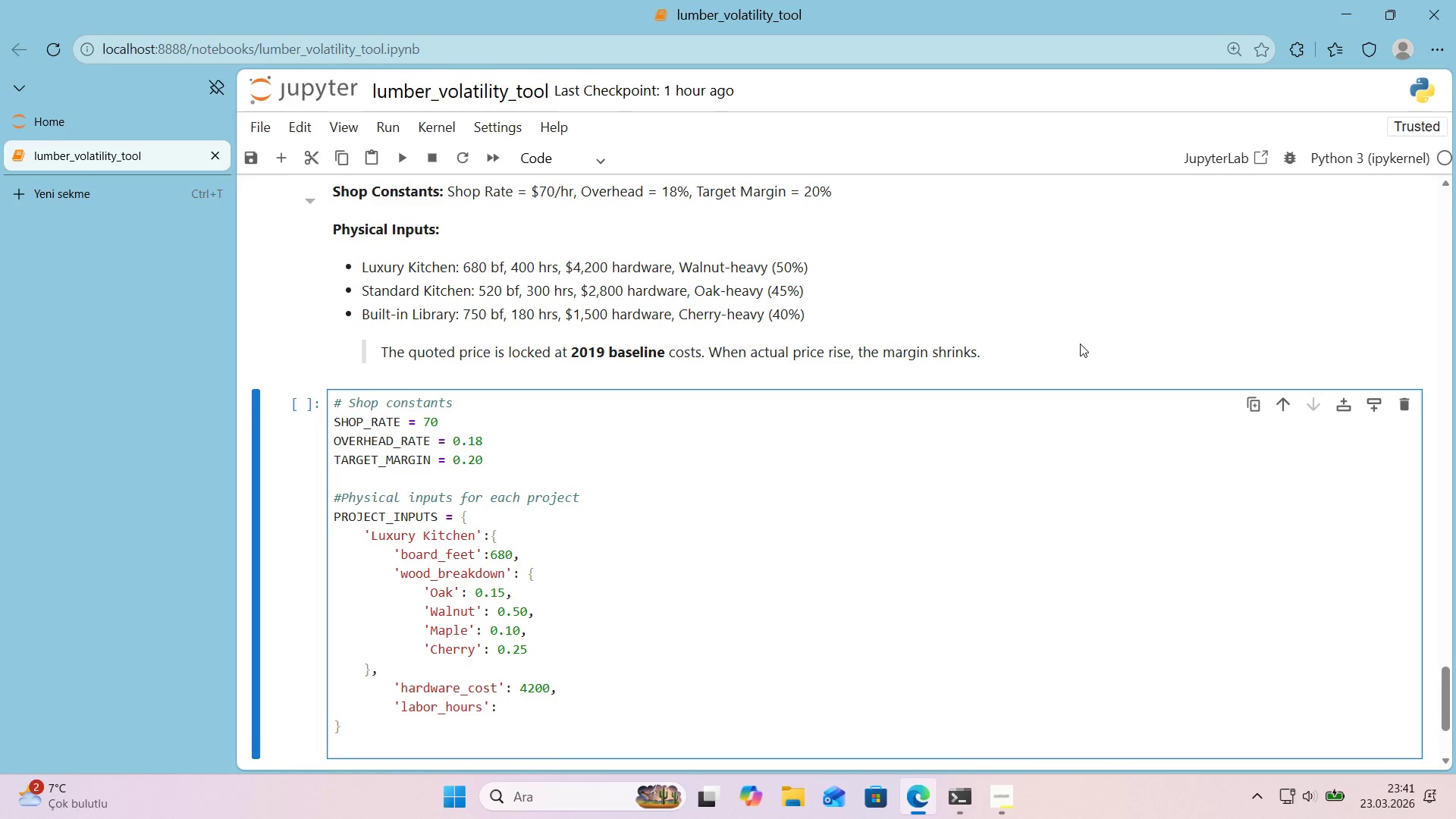 
key(Space)
 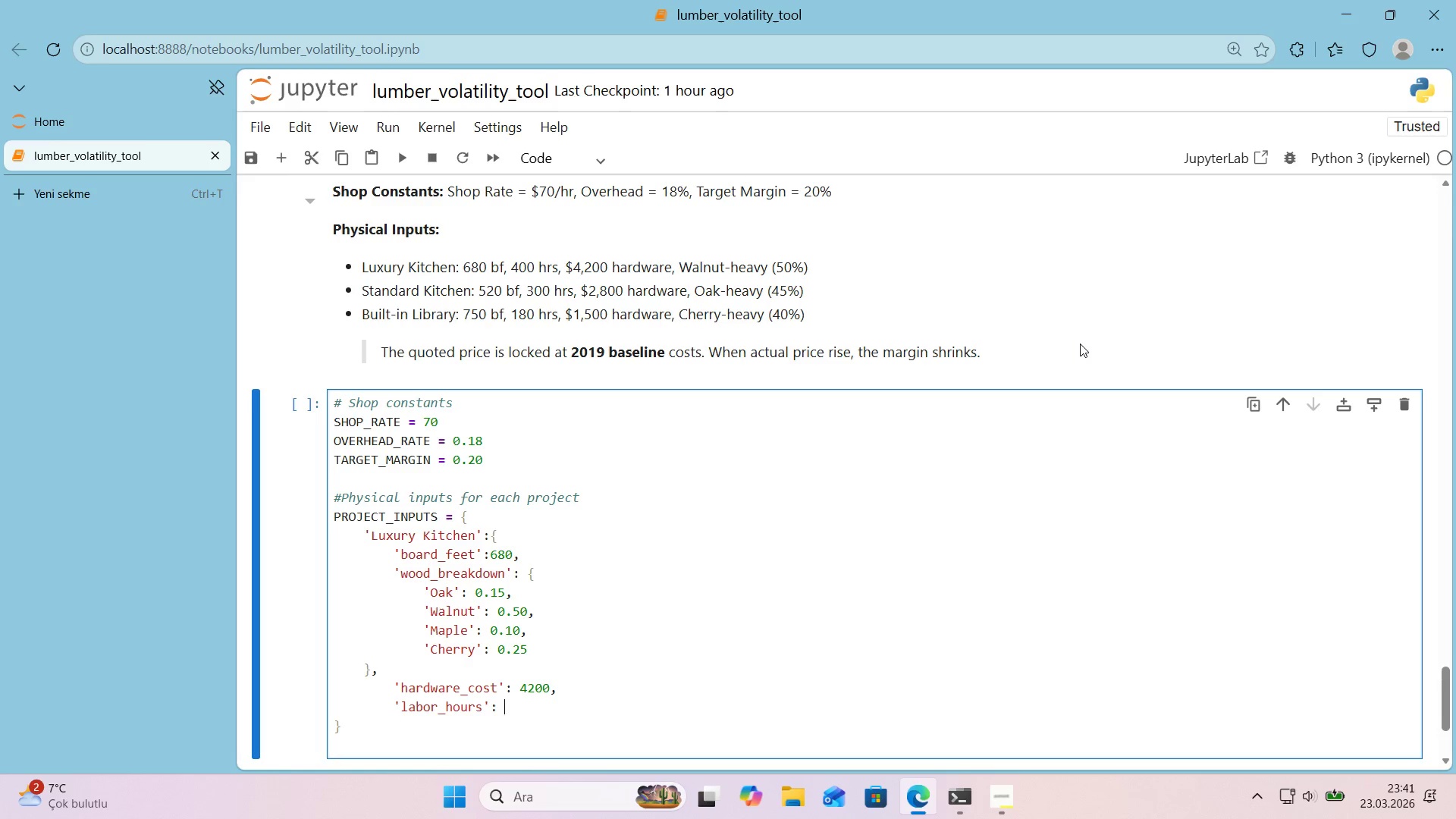 
key(Numpad4)
 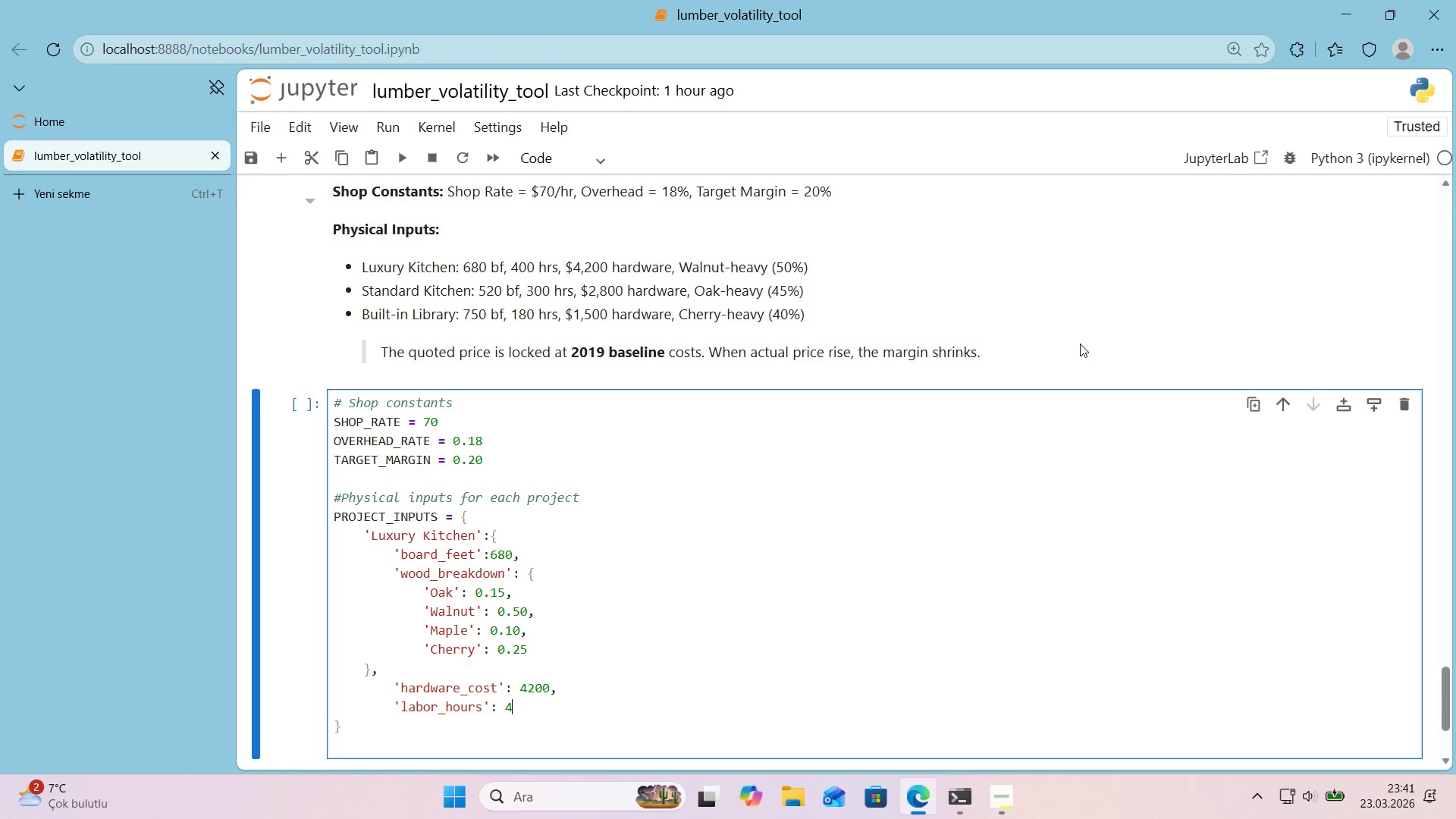 
key(Numpad0)
 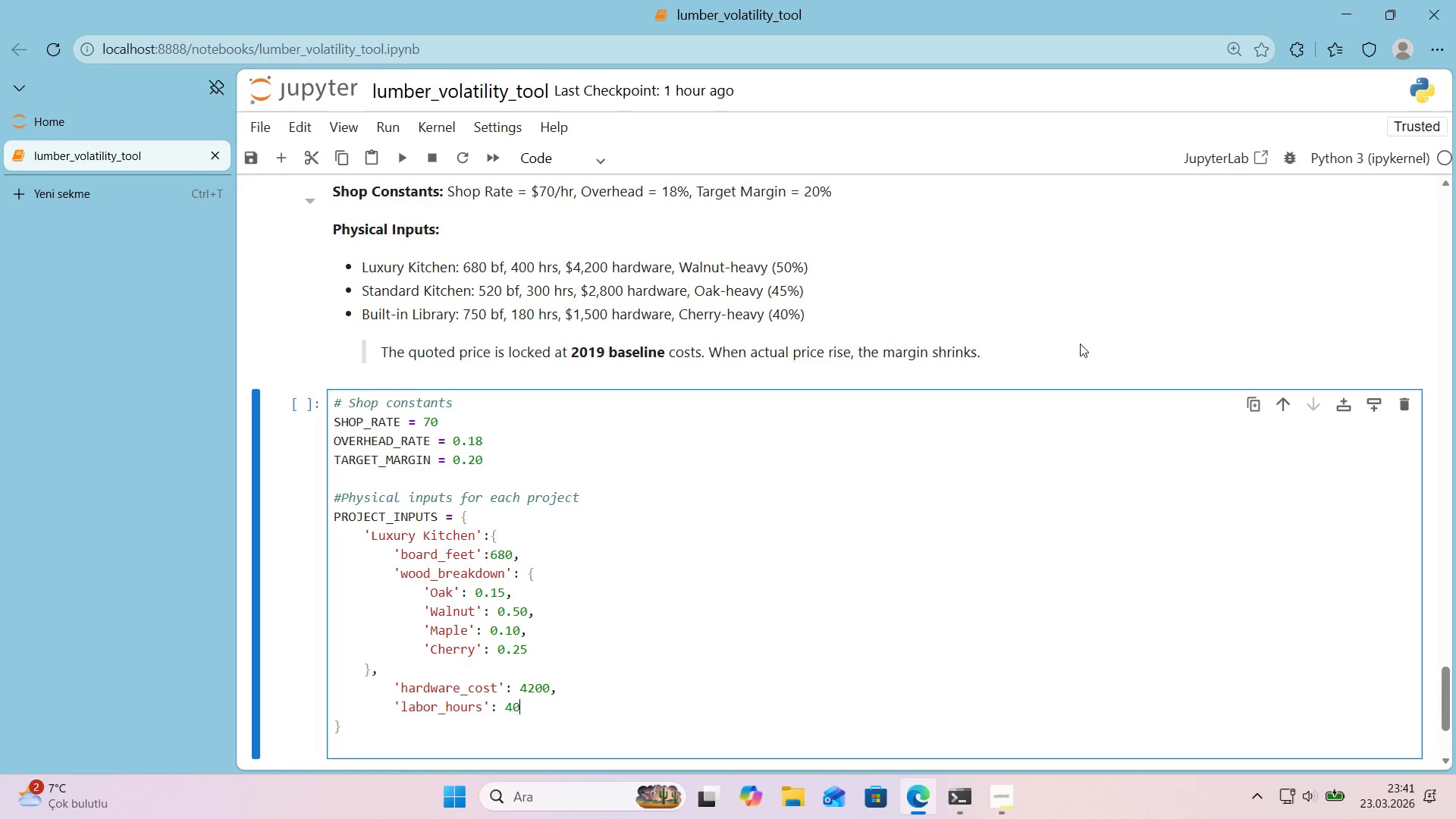 
key(Numpad0)
 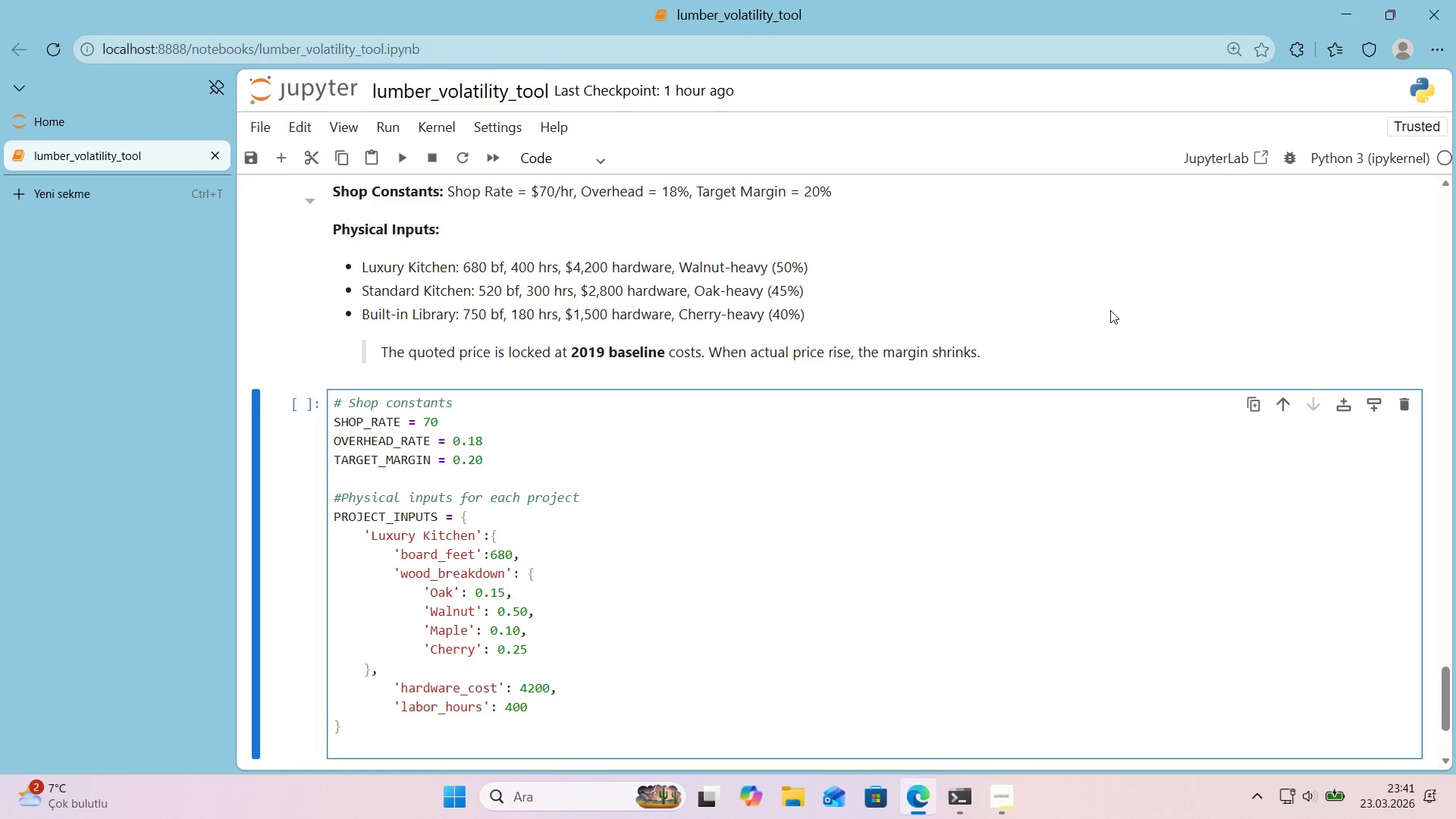 
scroll: coordinate [1146, 262], scroll_direction: down, amount: 1.0
 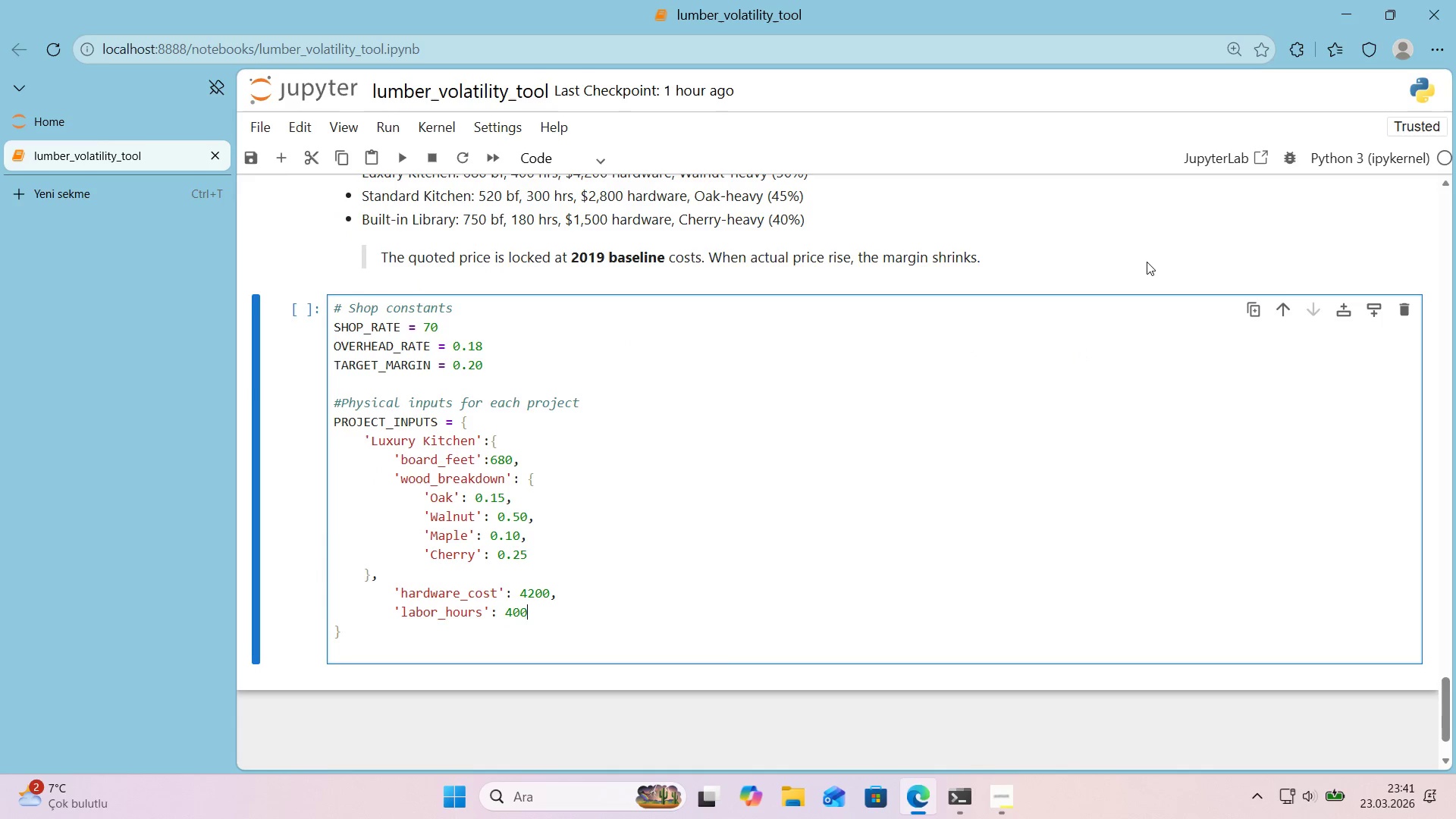 
key(Comma)
 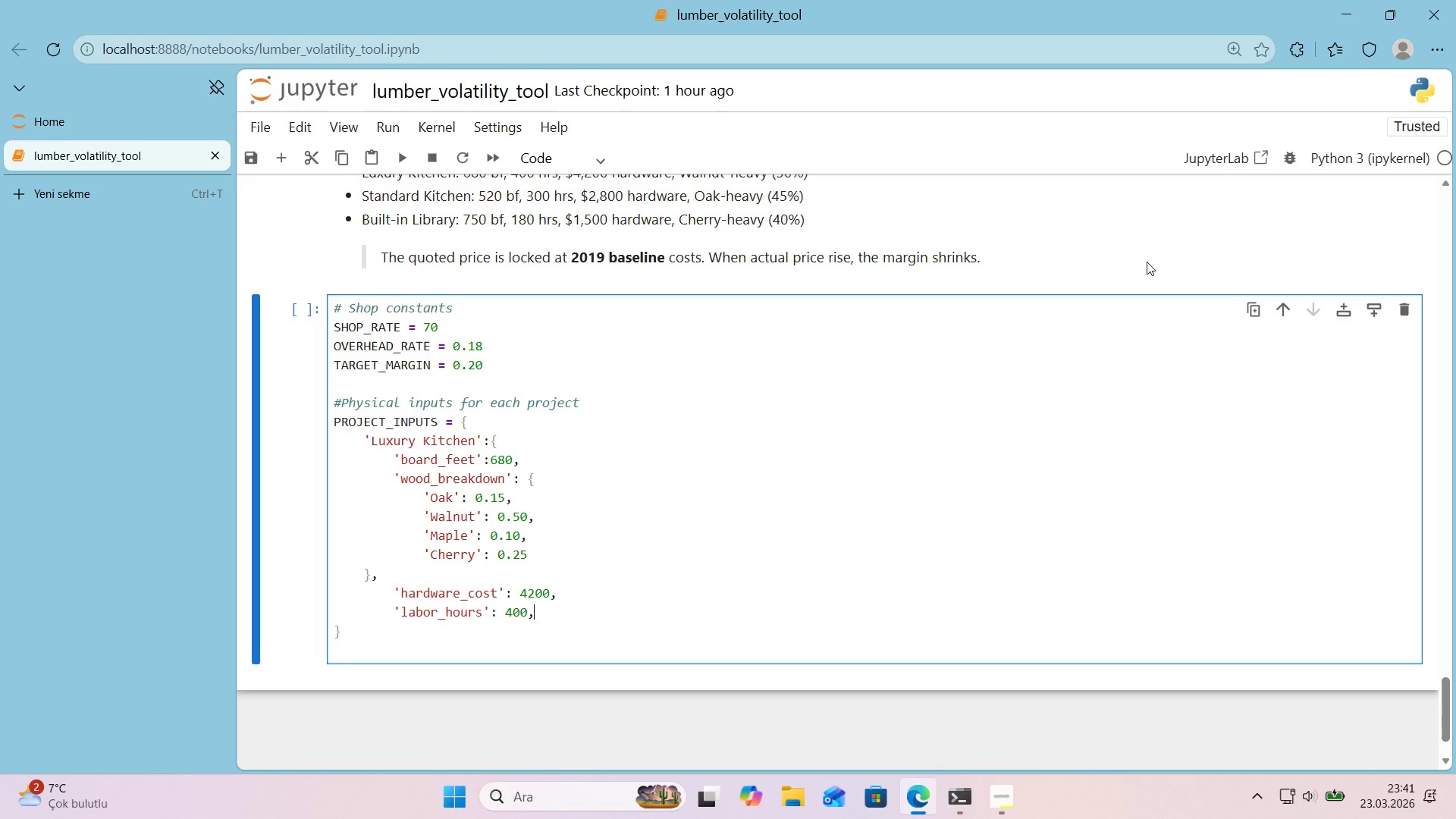 
key(Enter)
 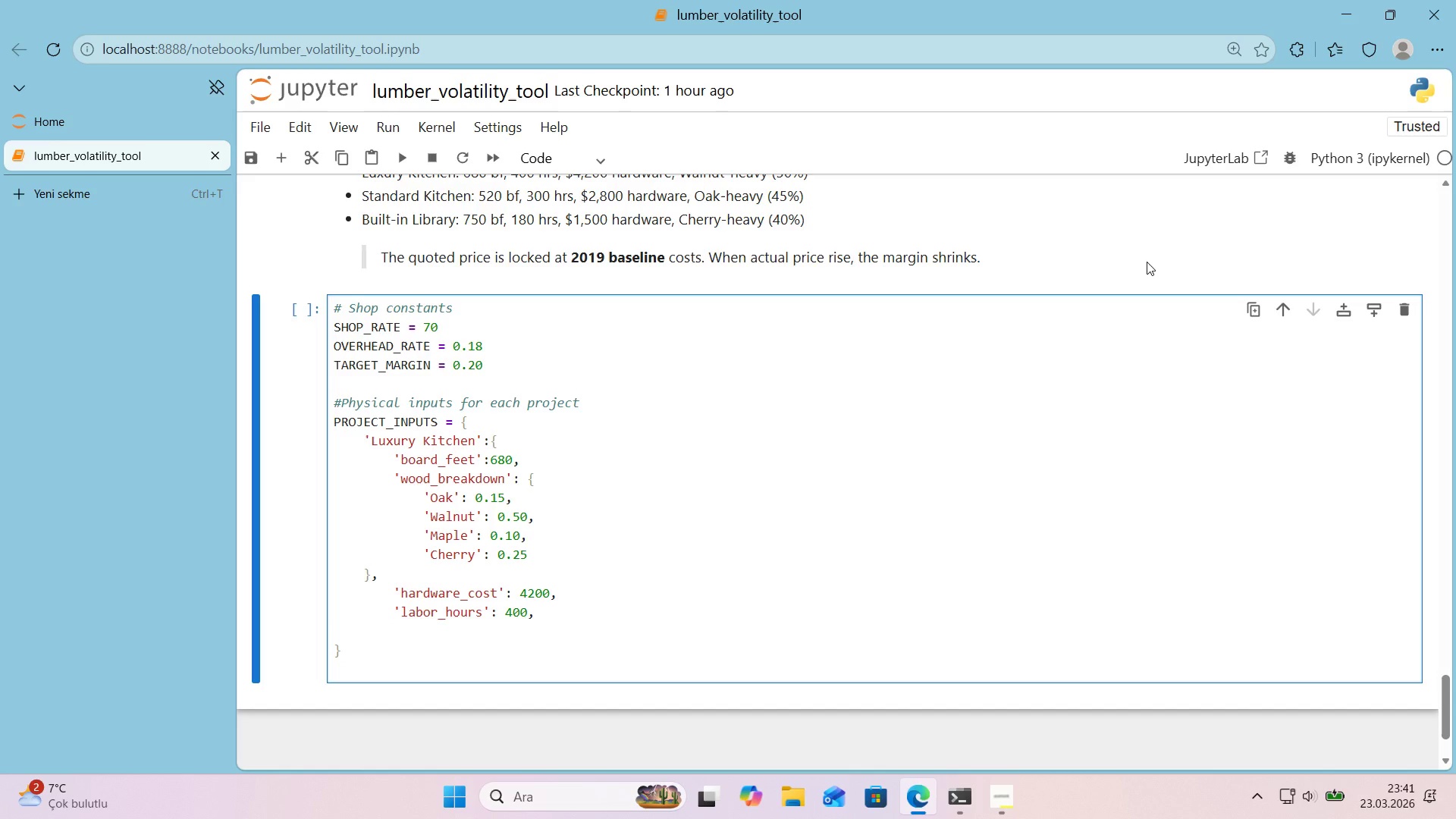 
key(Backspace)
 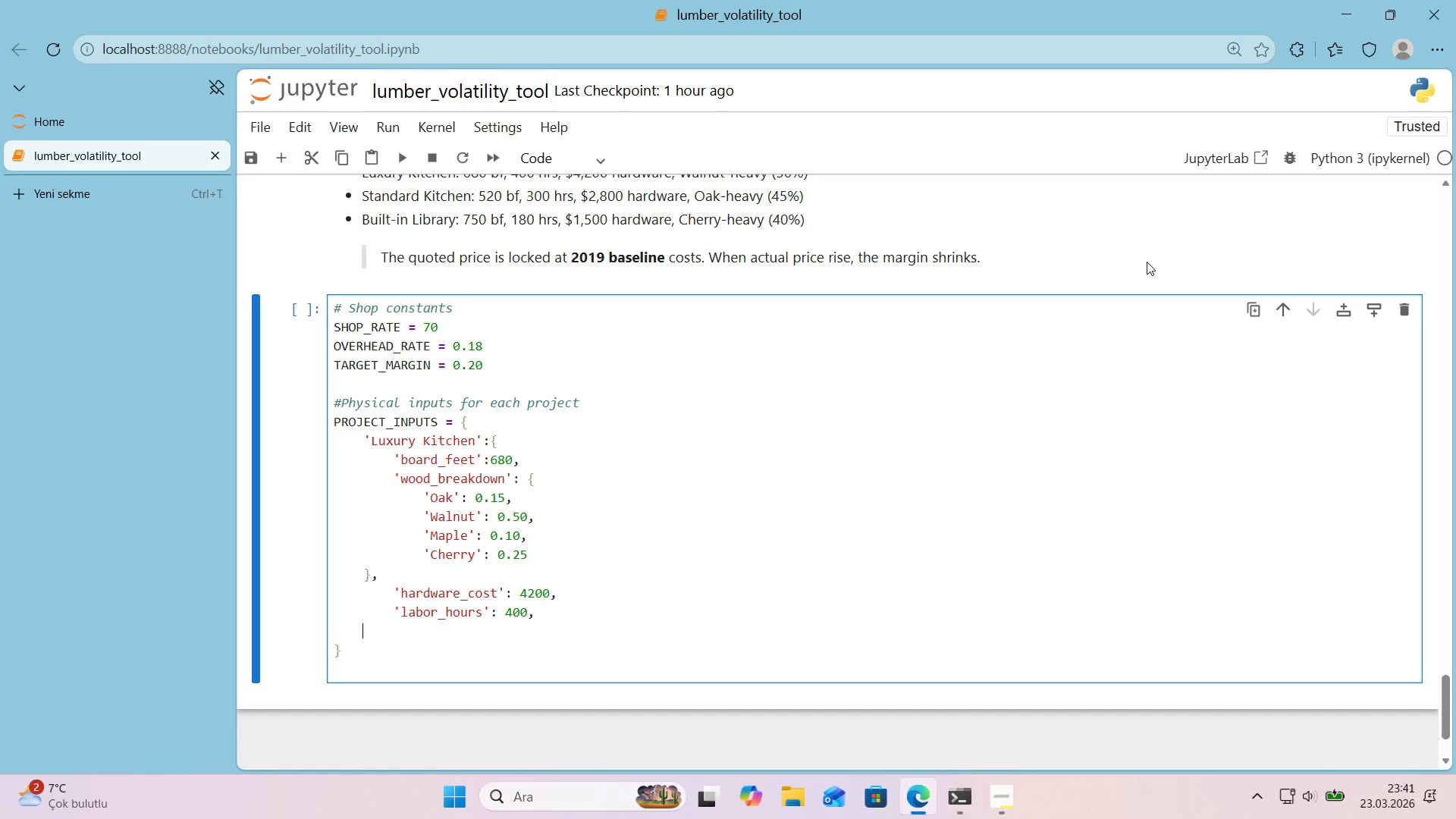 
key(Alt+Control+0)
 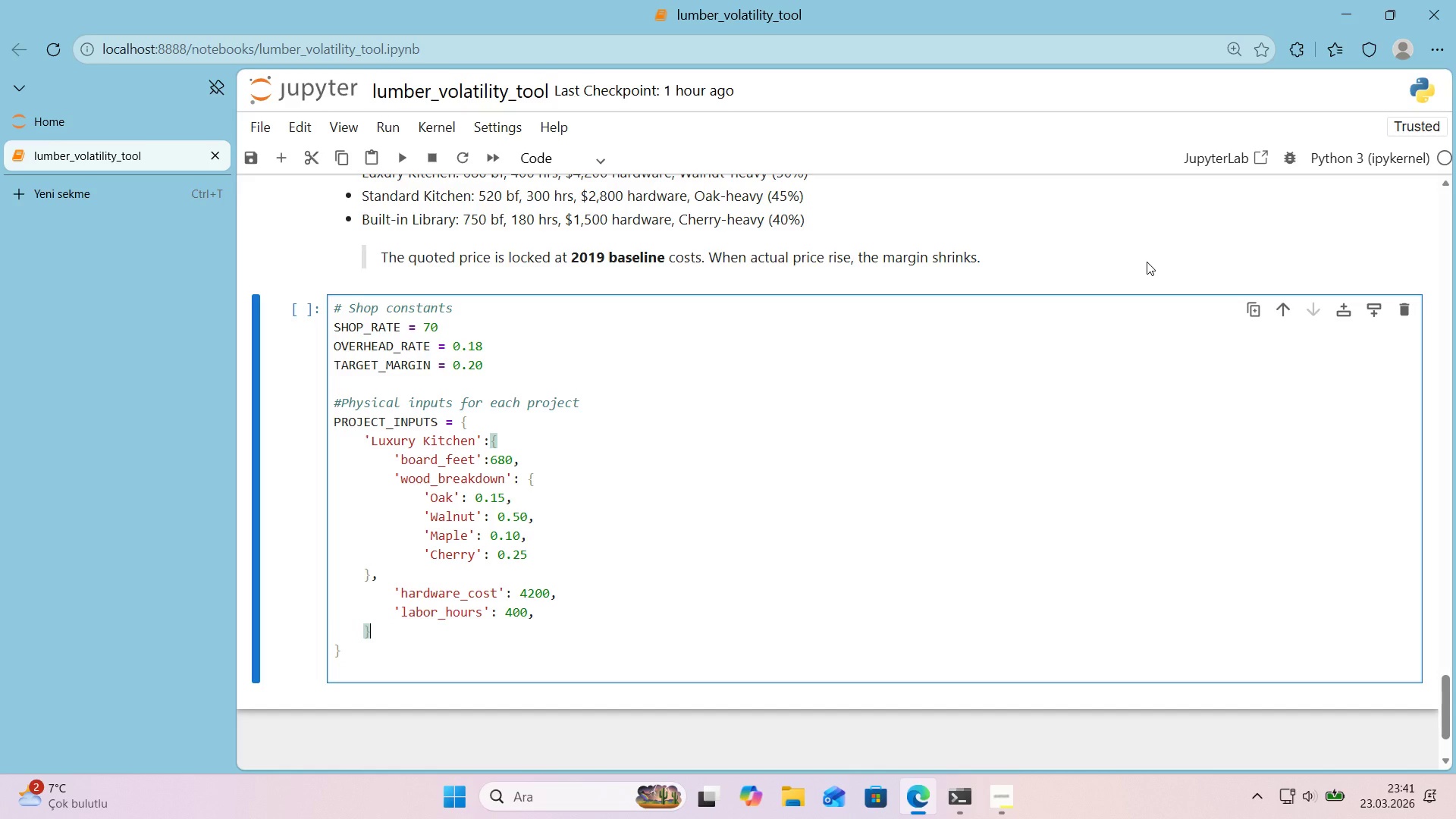 
key(Comma)
 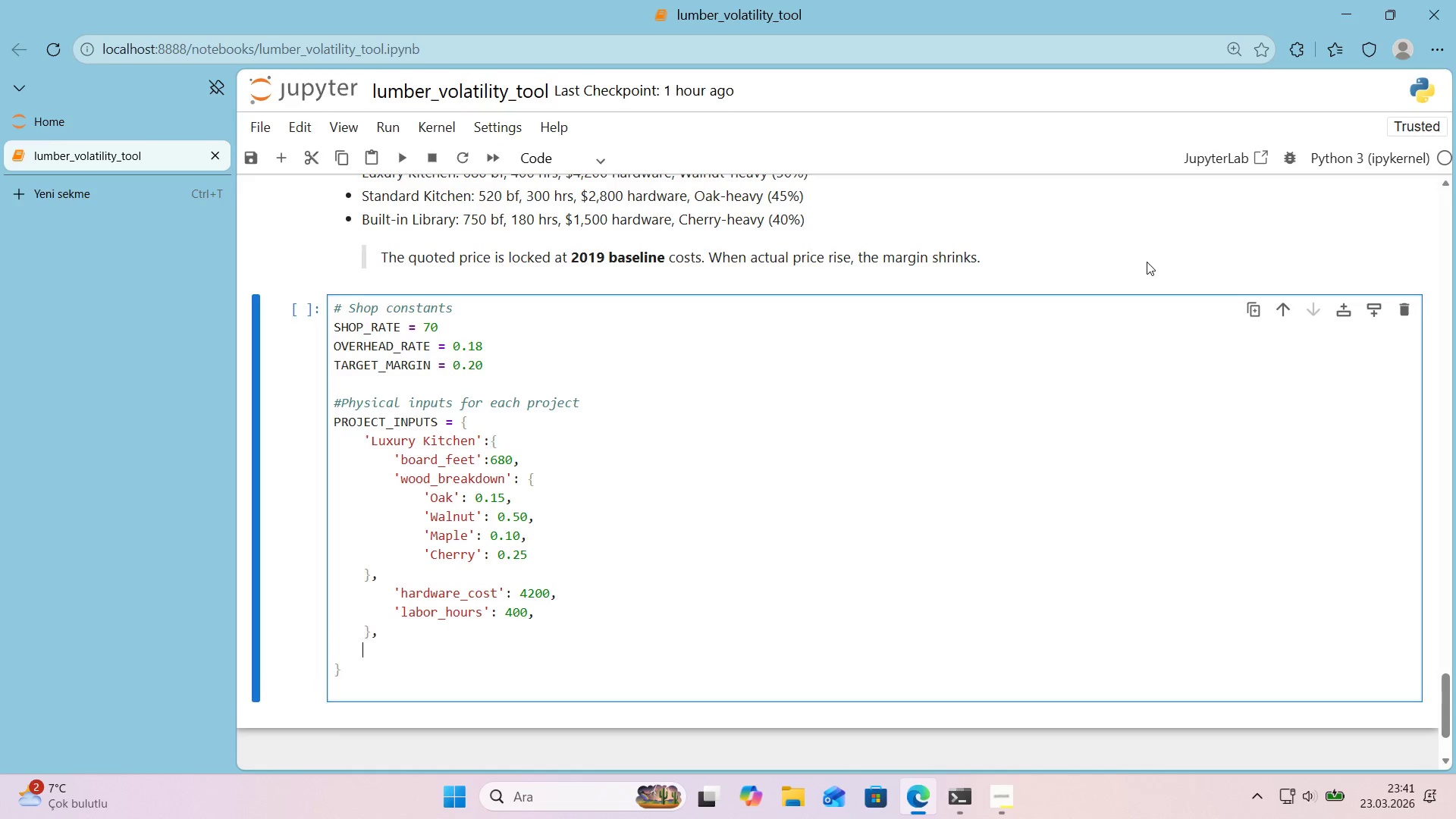 
key(Enter)
 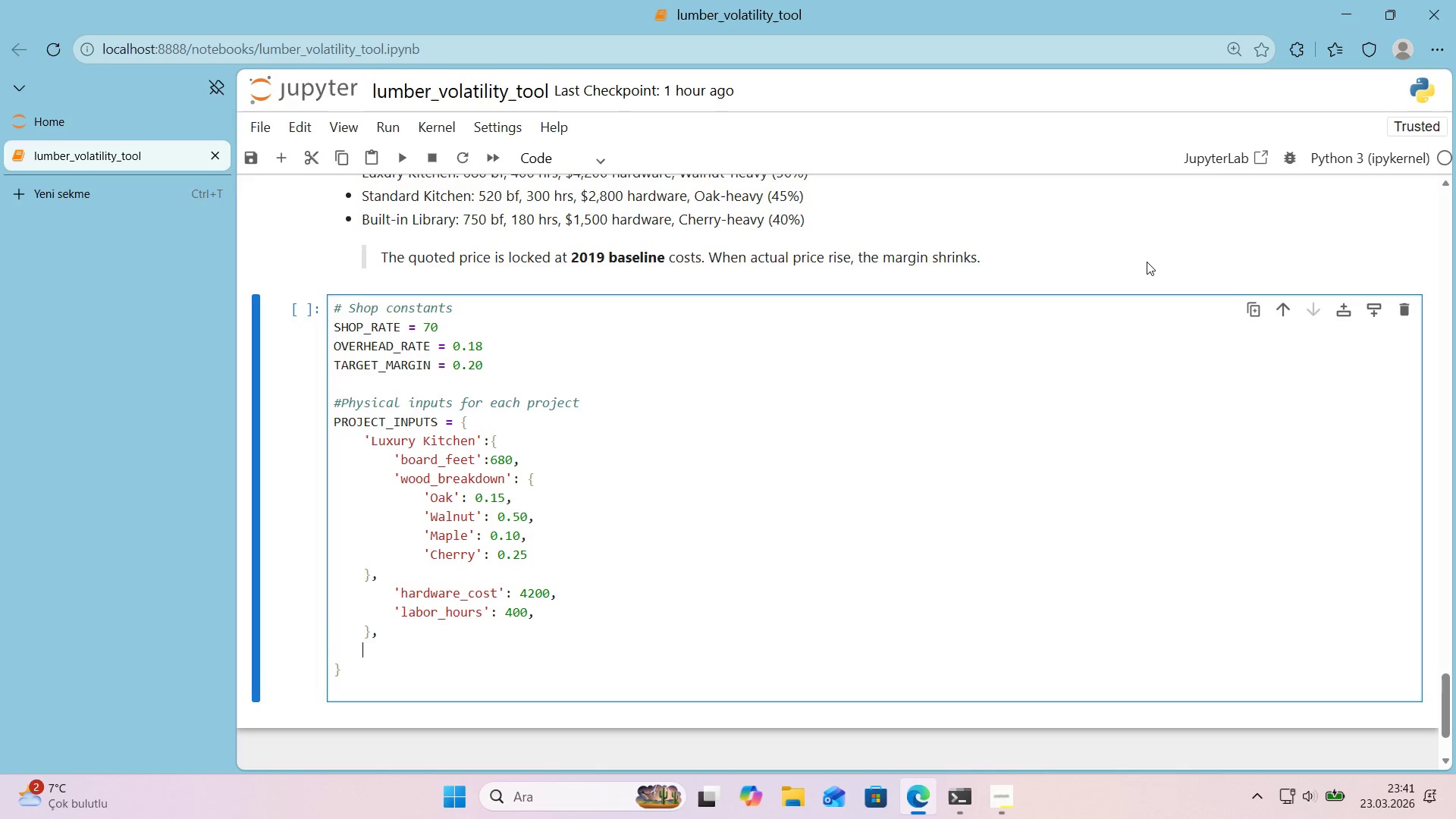 
type(@@)
 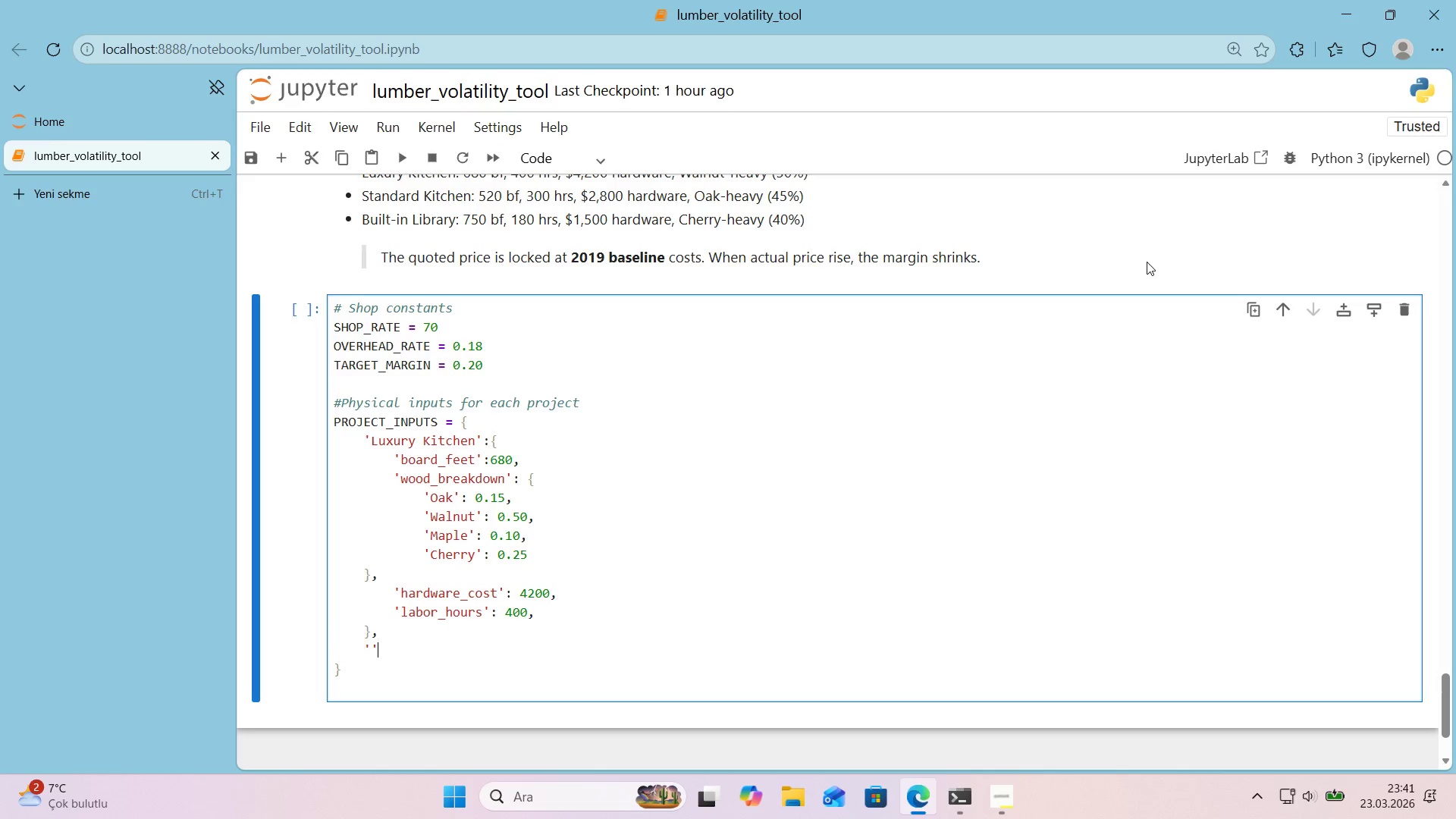 
key(ArrowLeft)
 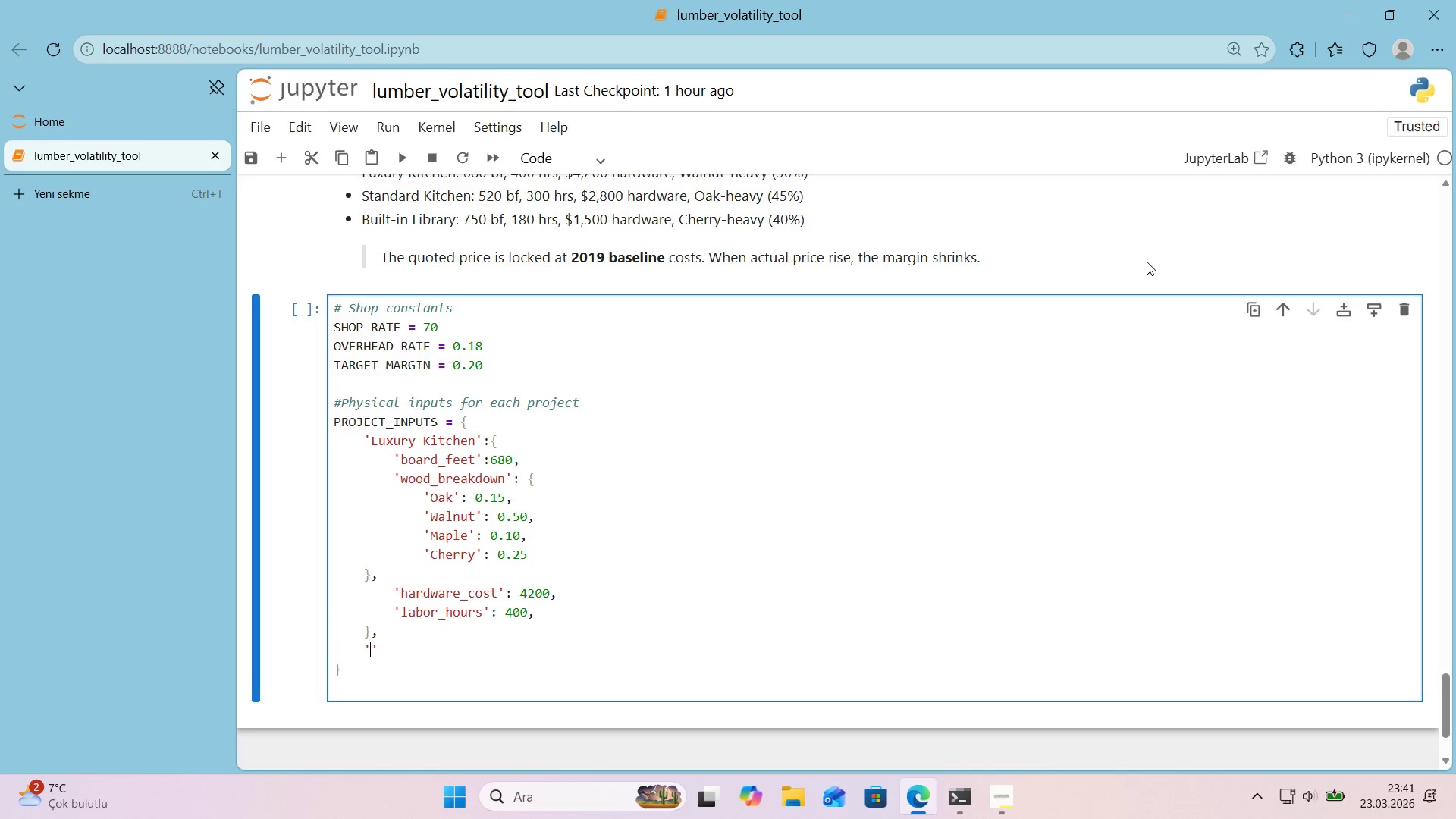 
type(Standard_K'tchen)
 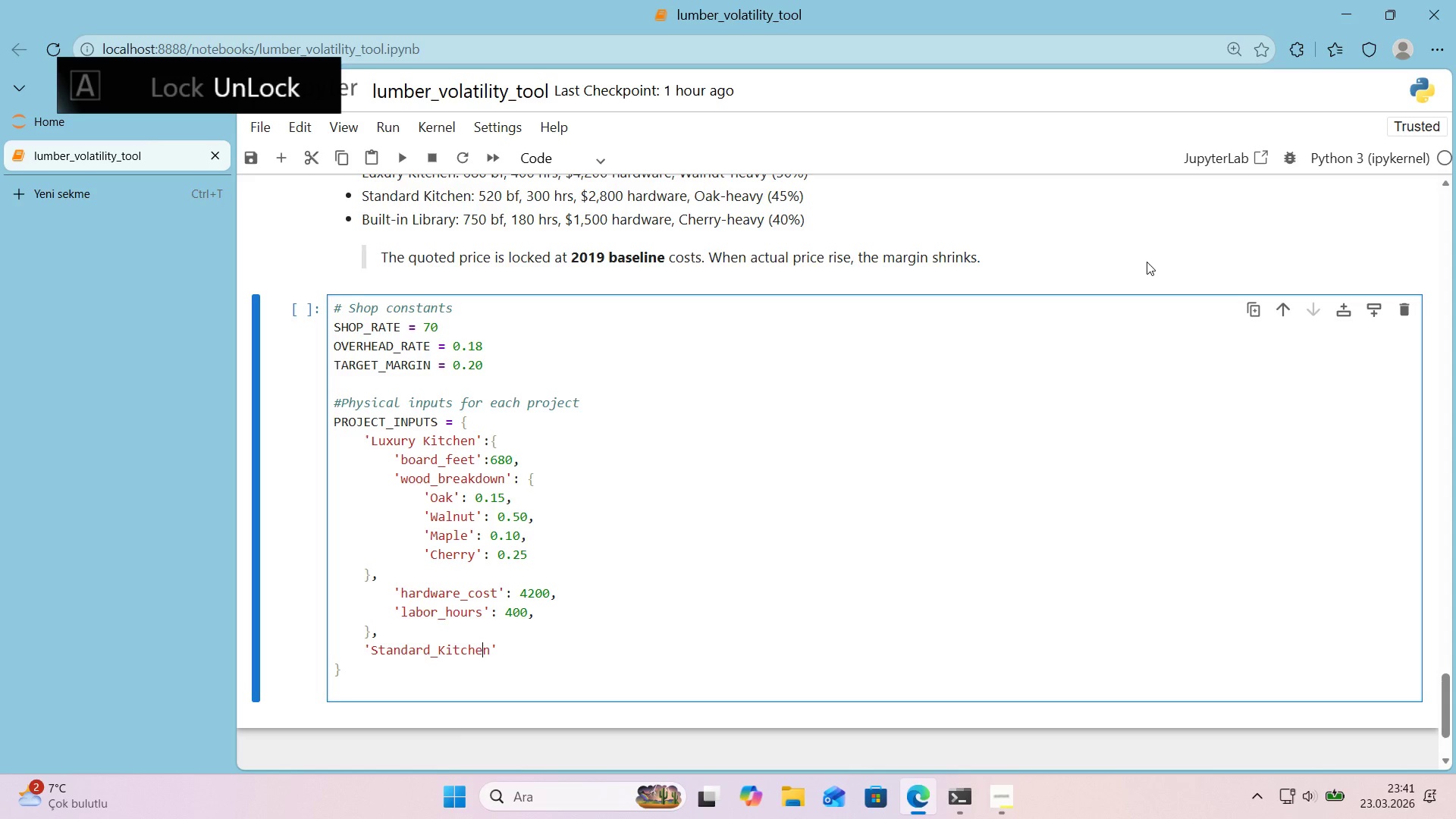 
 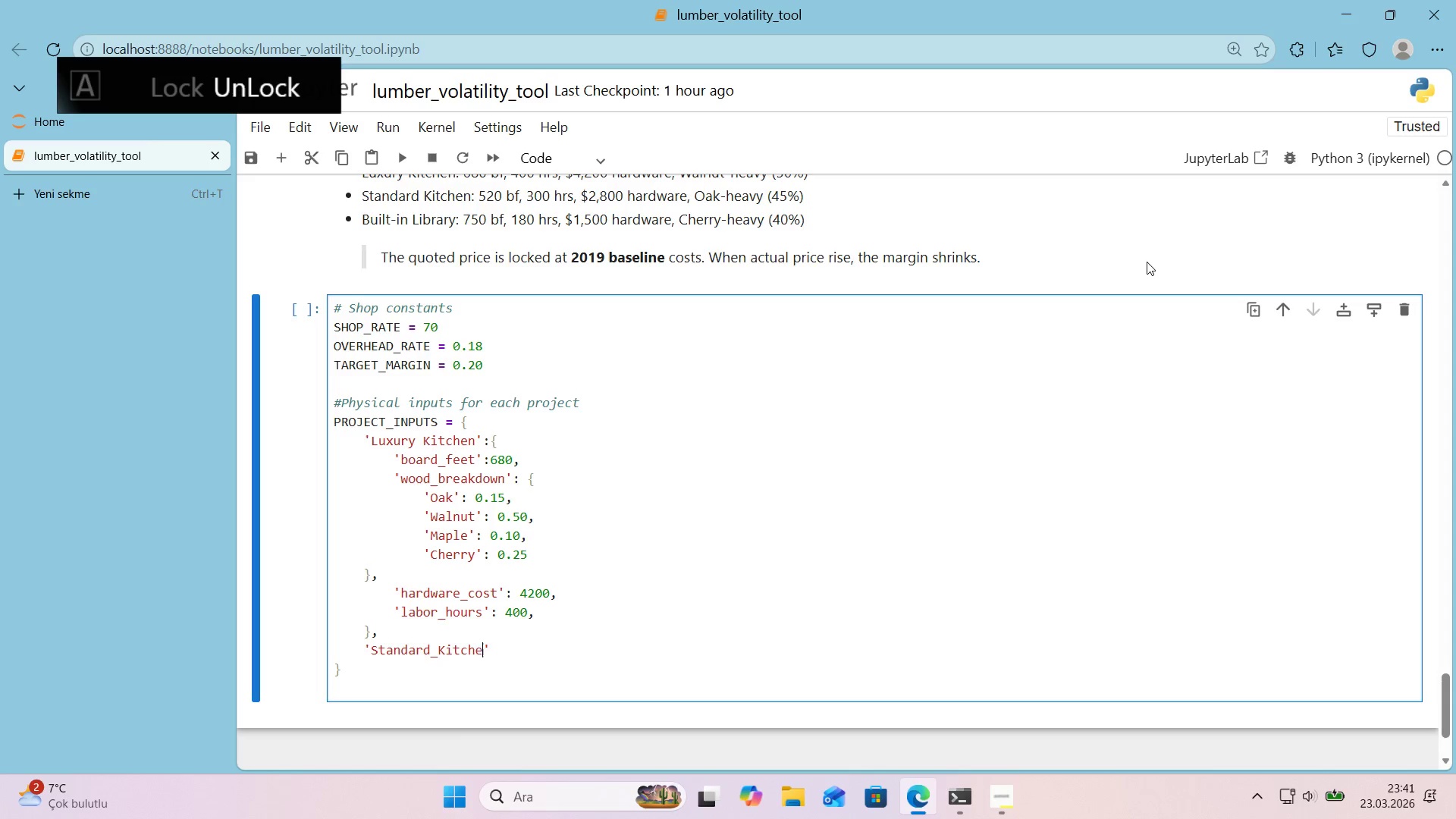 
key(ArrowLeft)
 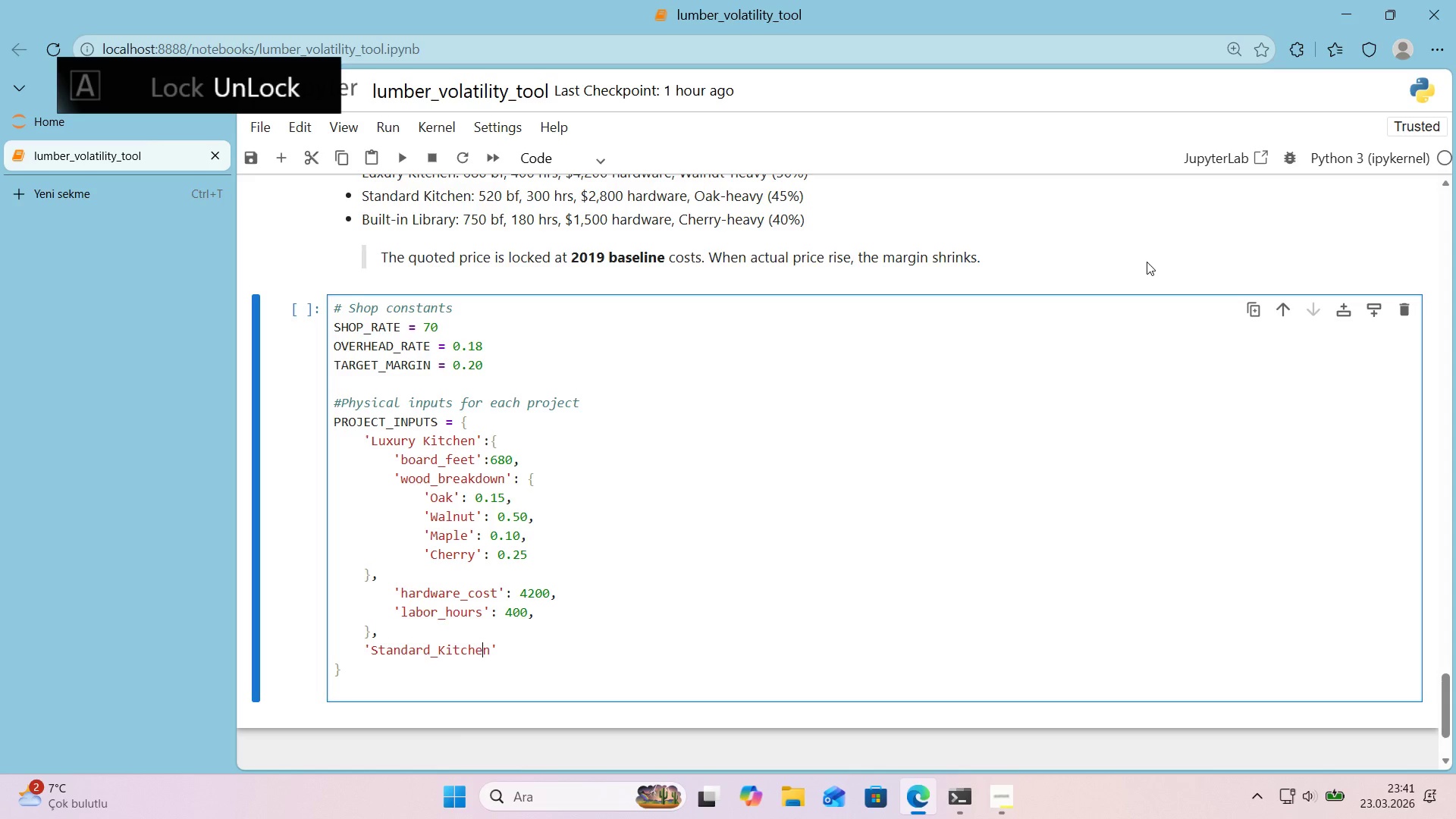 
key(ArrowLeft)
 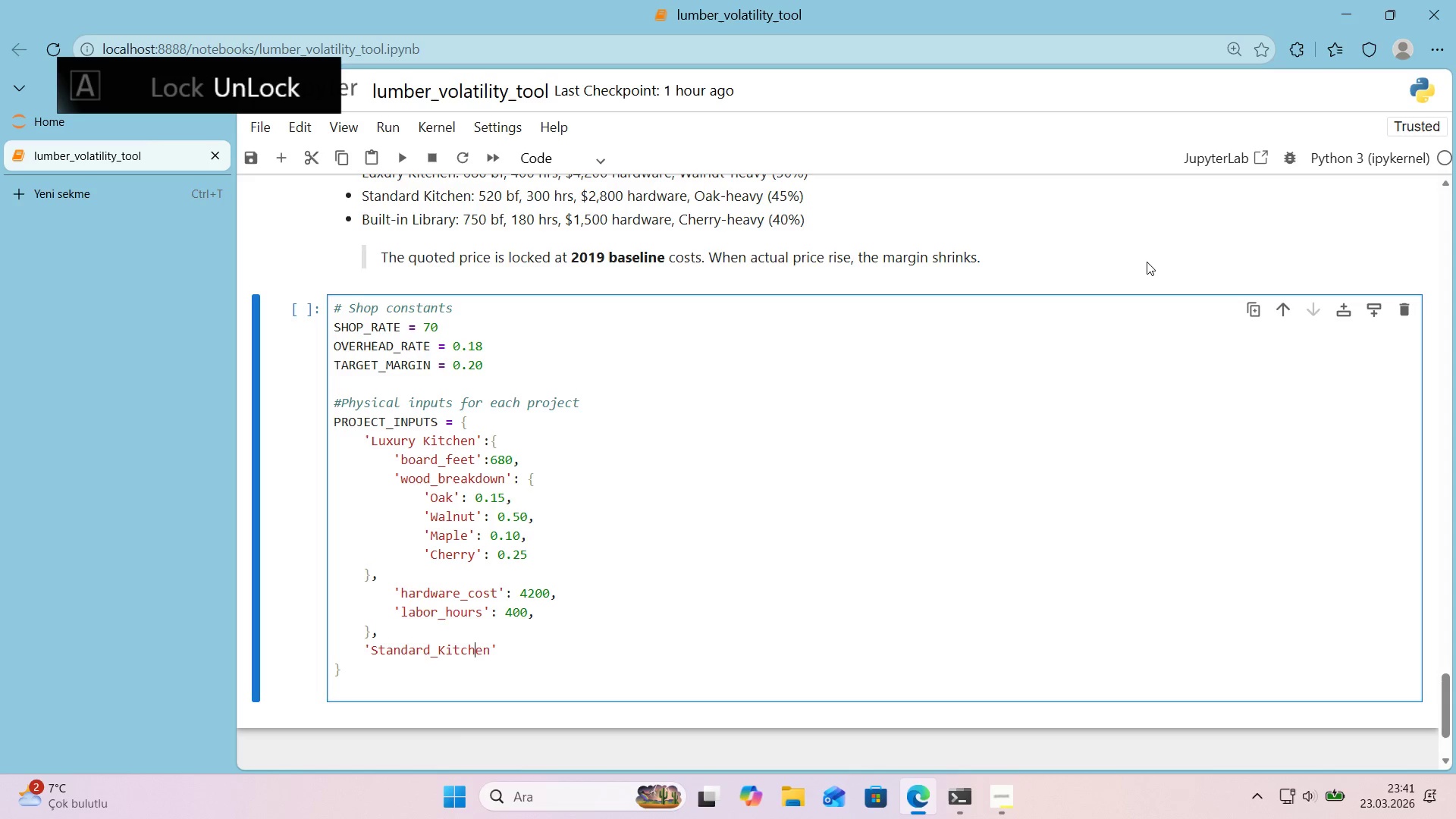 
key(ArrowLeft)
 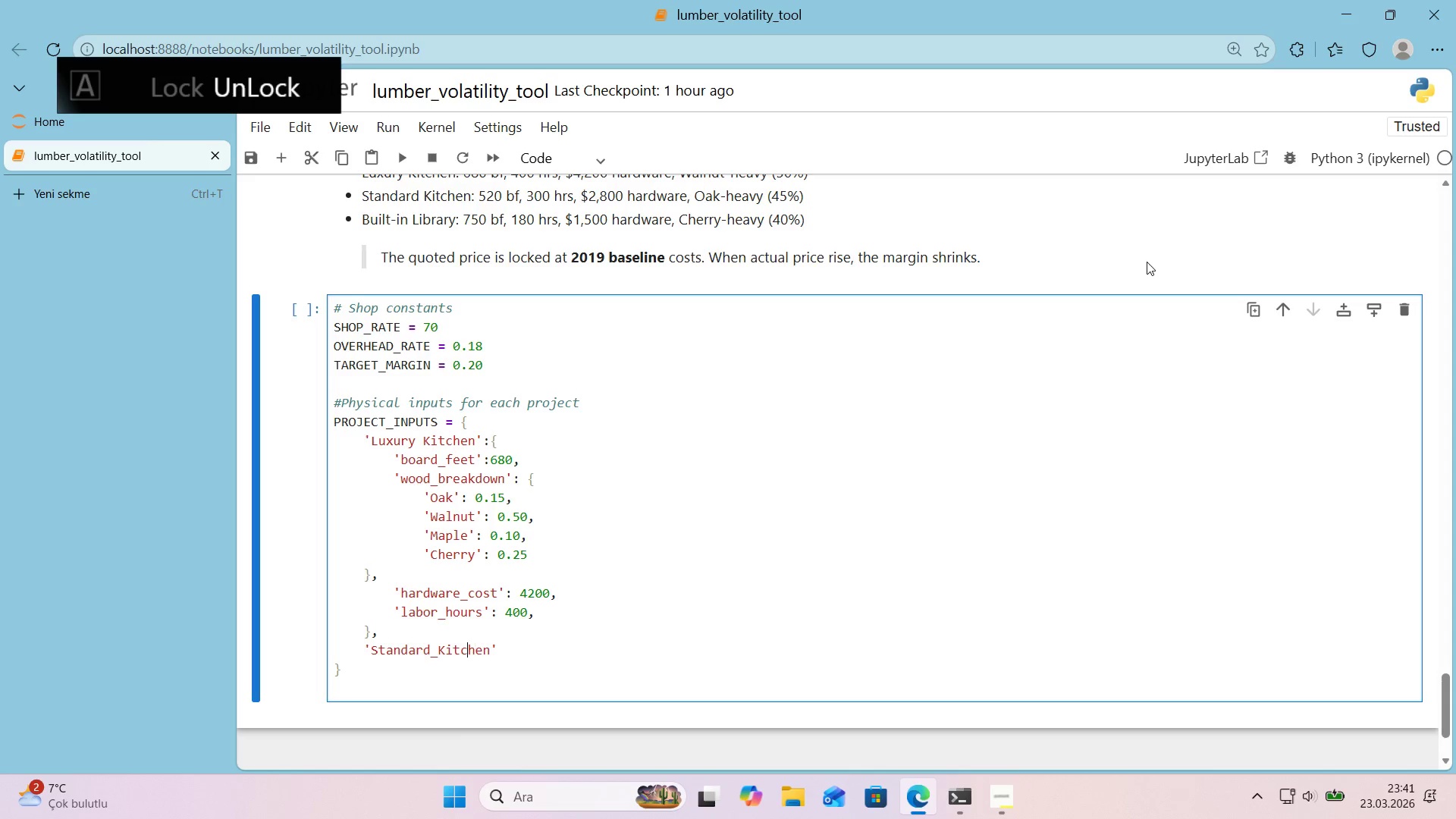 
key(ArrowLeft)
 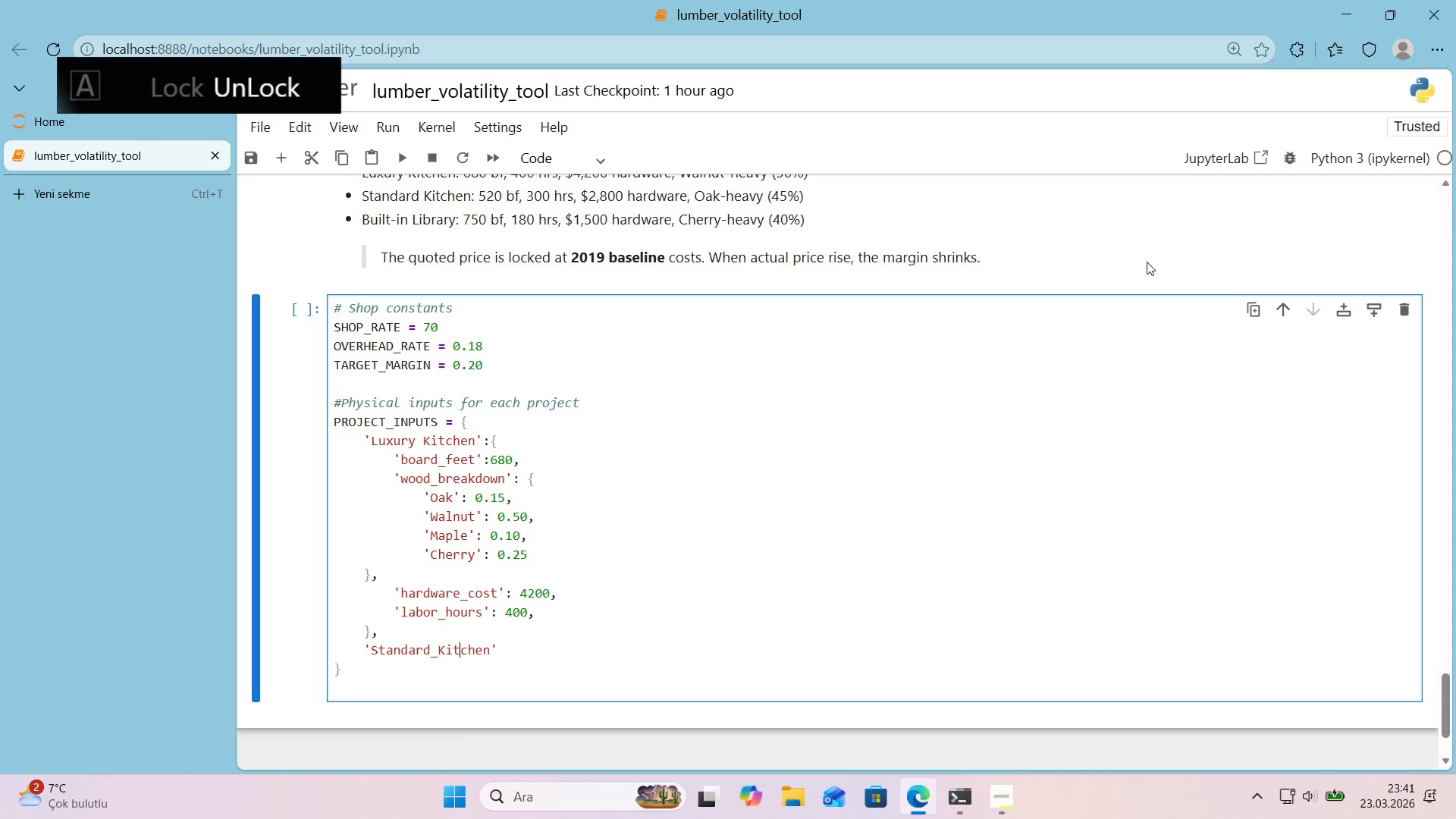 
key(ArrowLeft)
 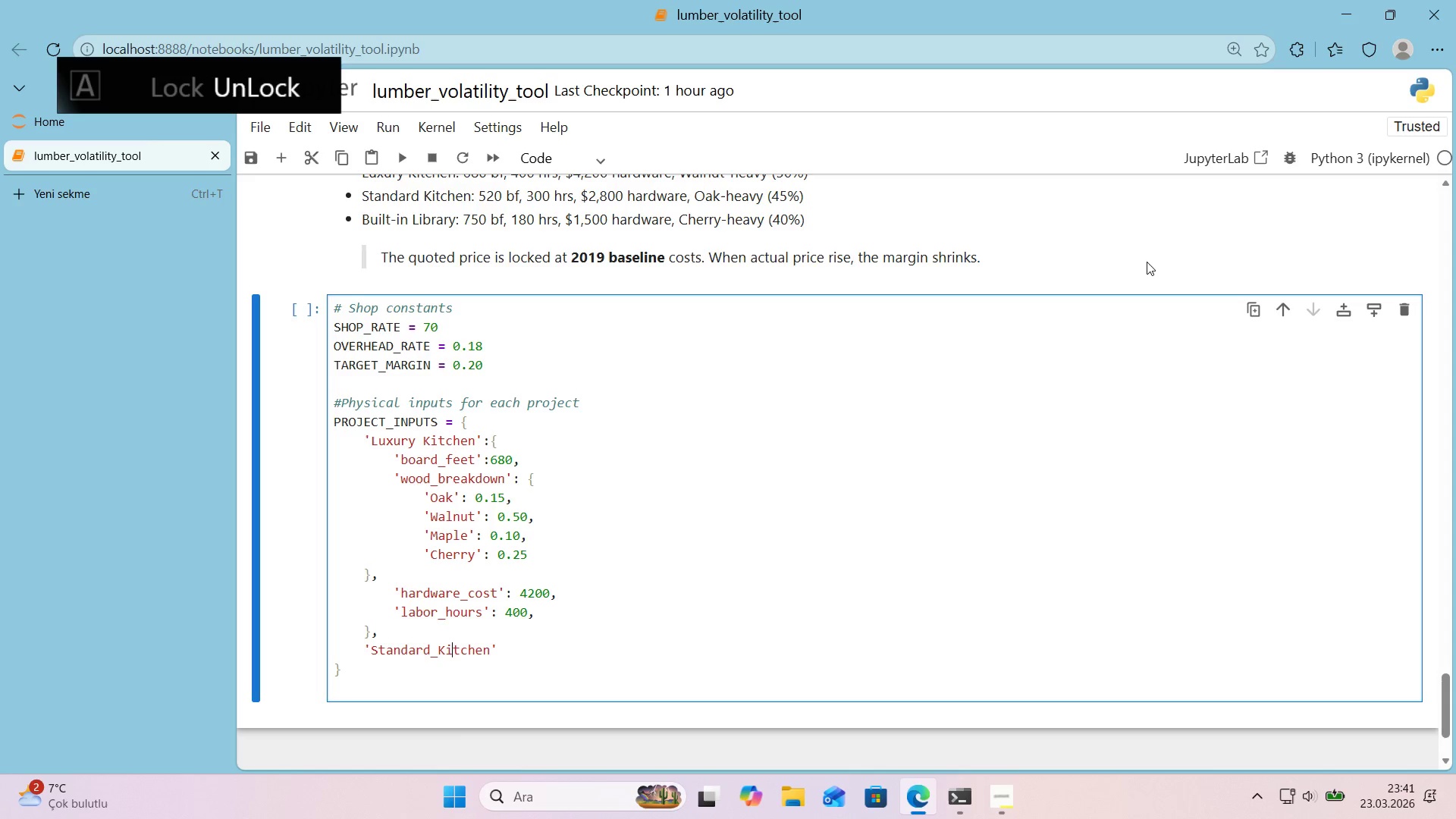 
key(ArrowLeft)
 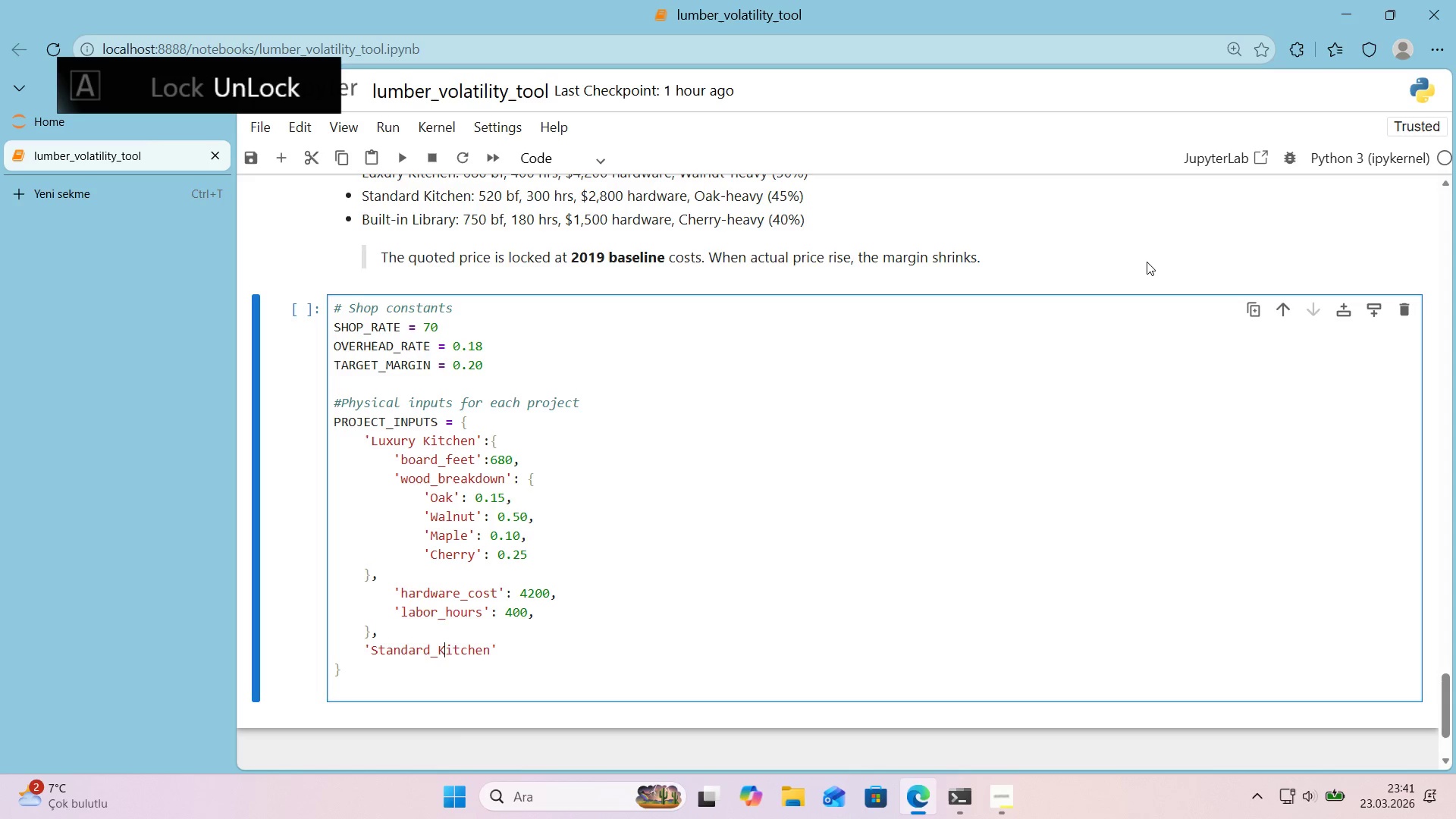 
key(ArrowLeft)
 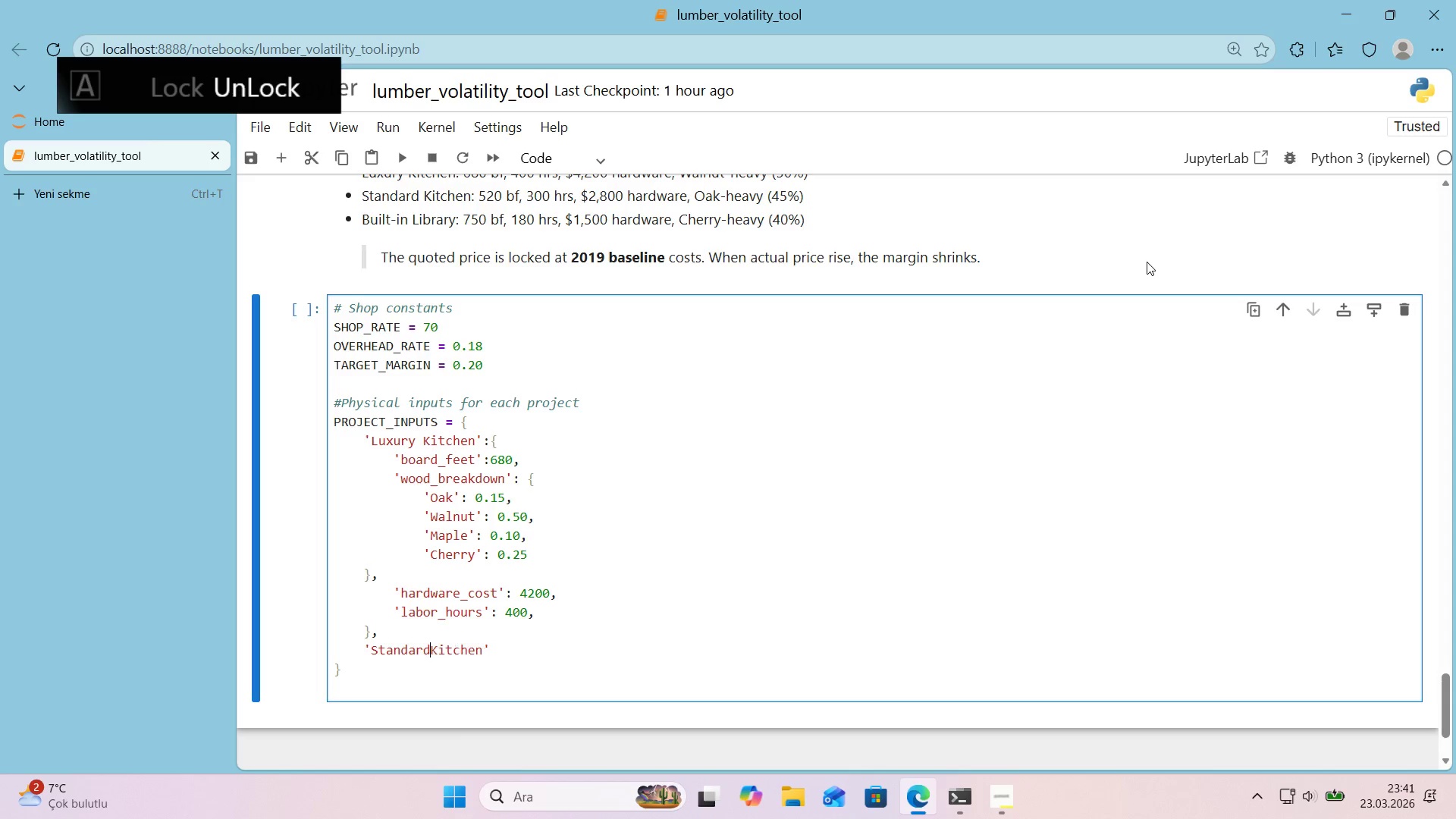 
key(Backspace)
 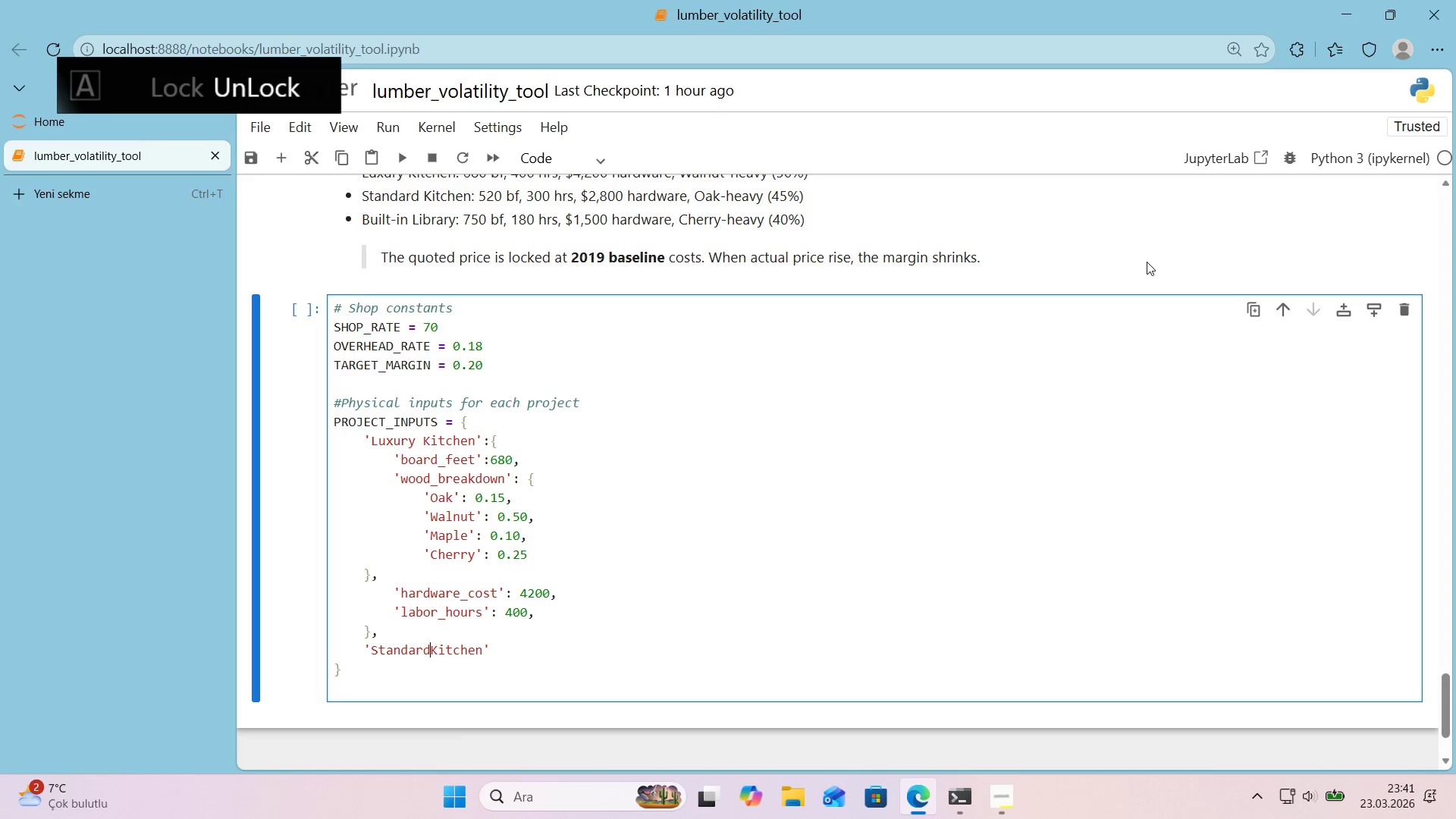 
key(Space)
 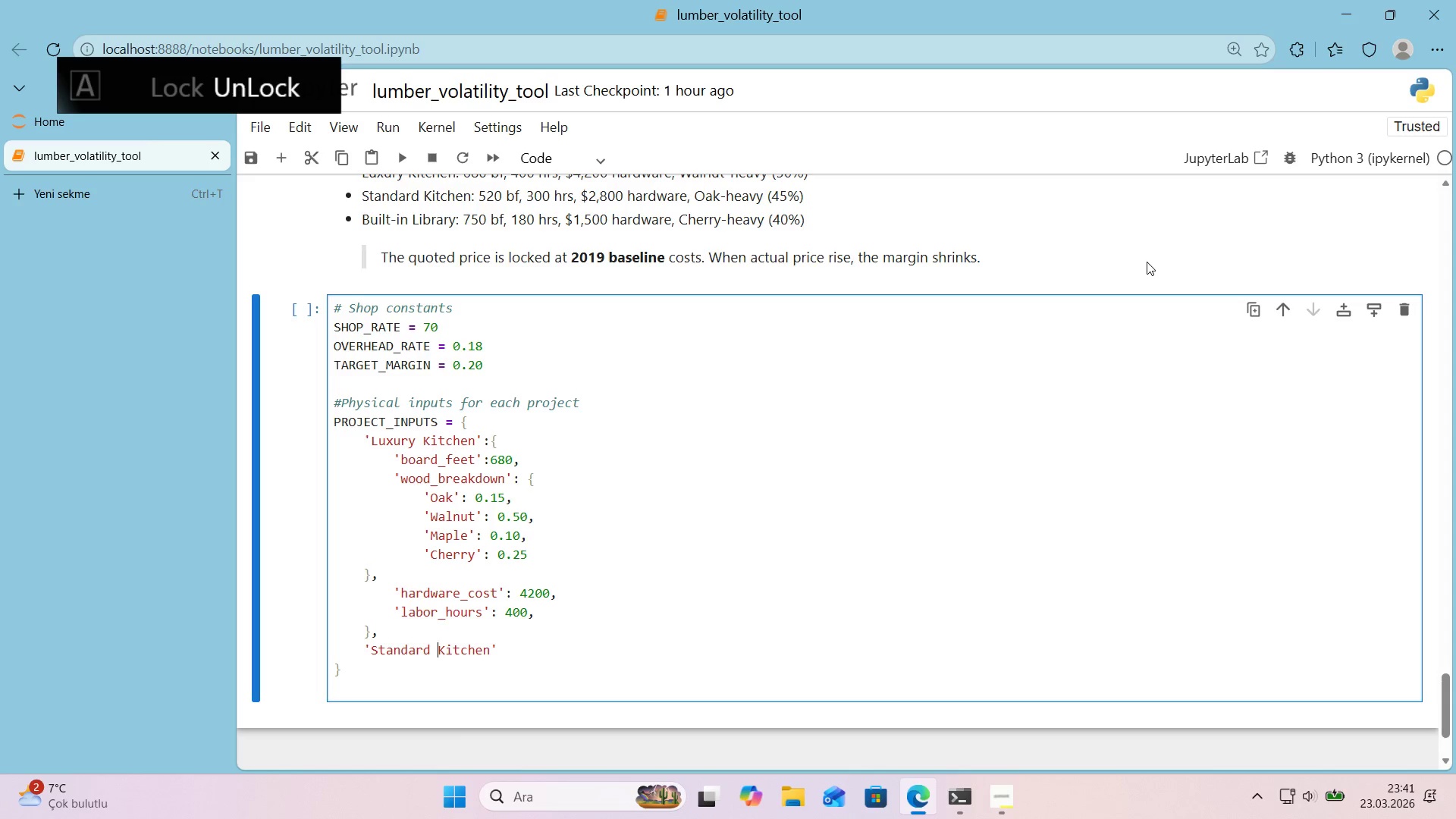 
key(ArrowRight)
 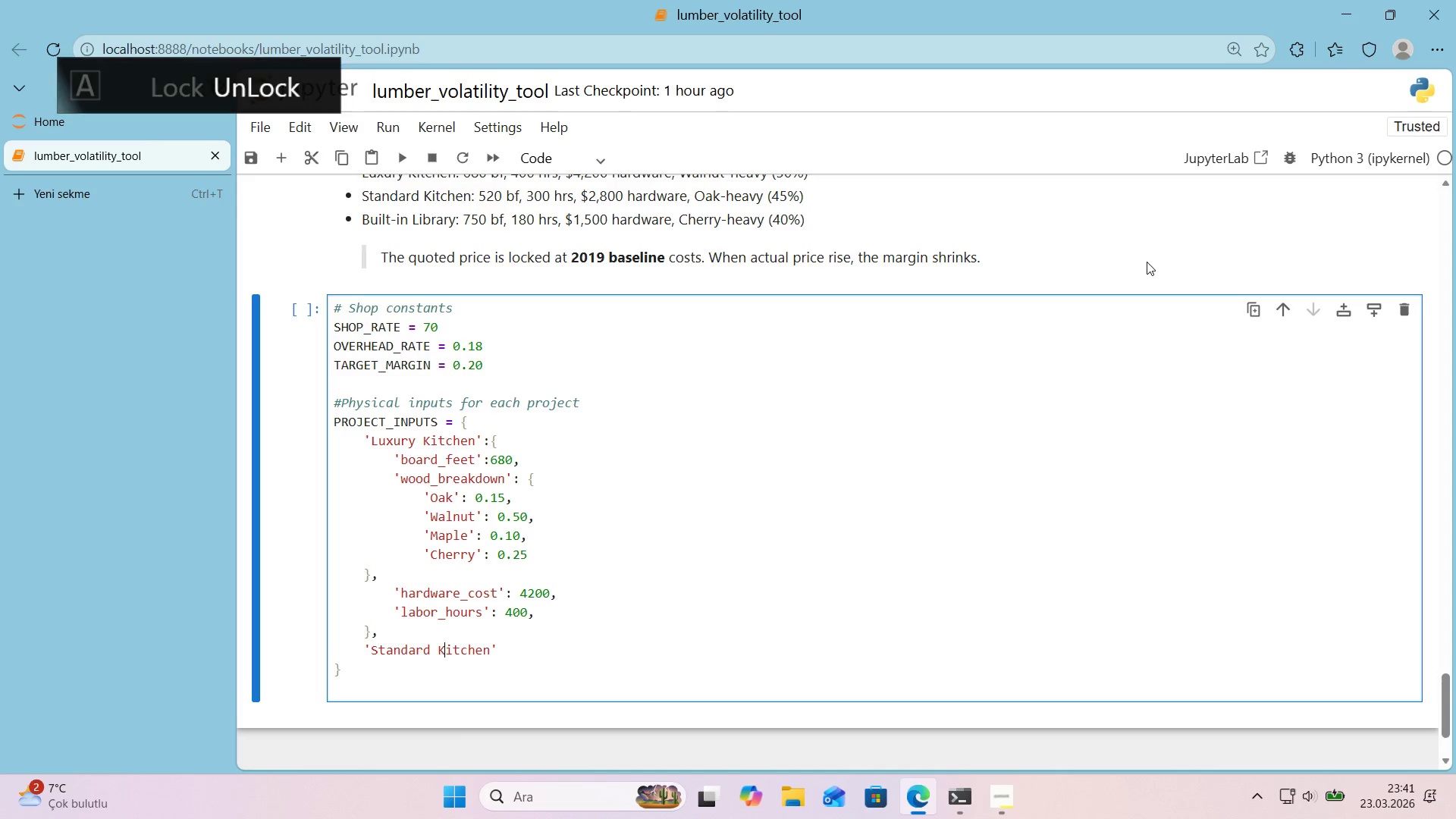 
key(ArrowRight)
 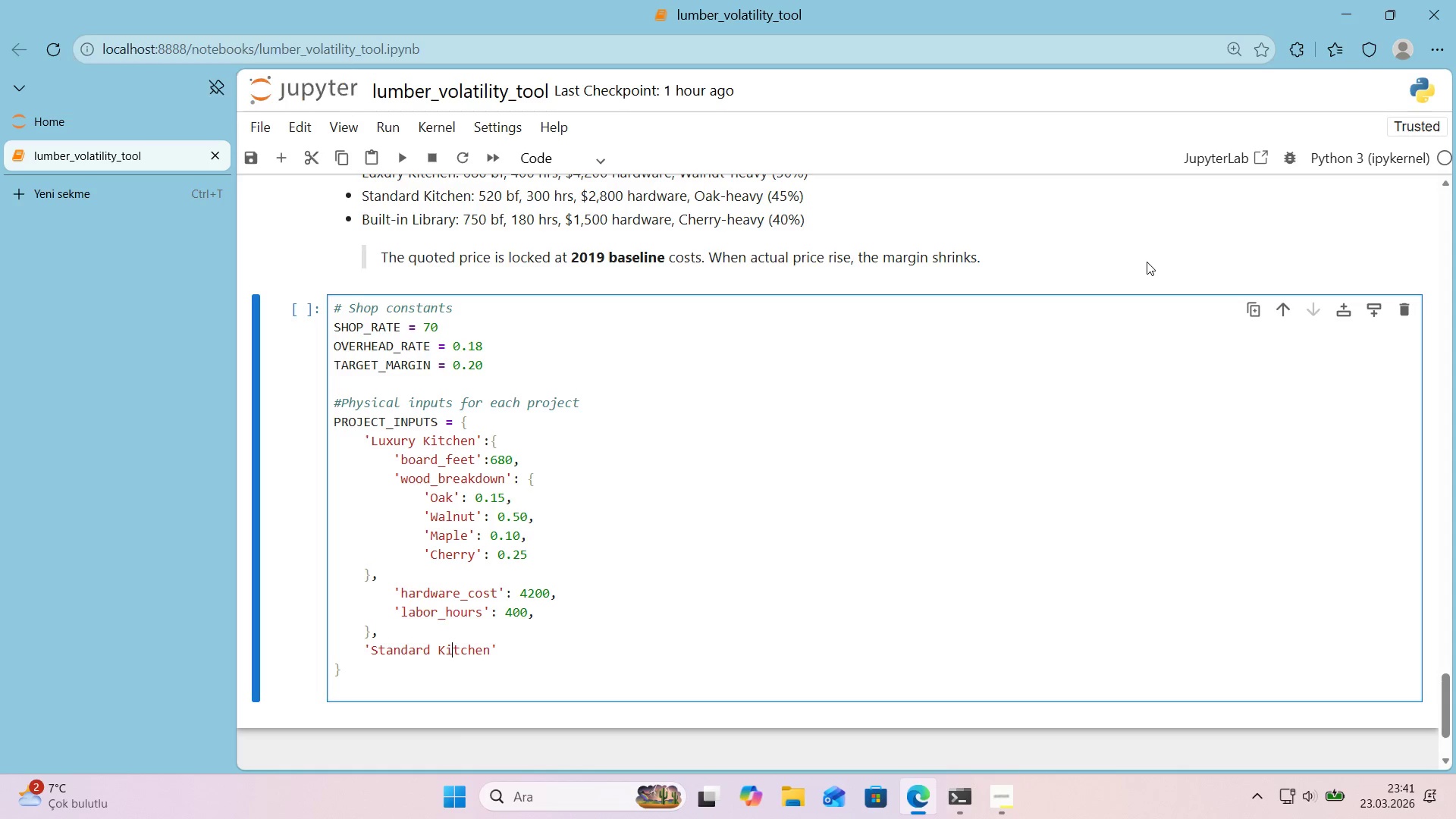 
hold_key(key=ArrowRight, duration=0.67)
 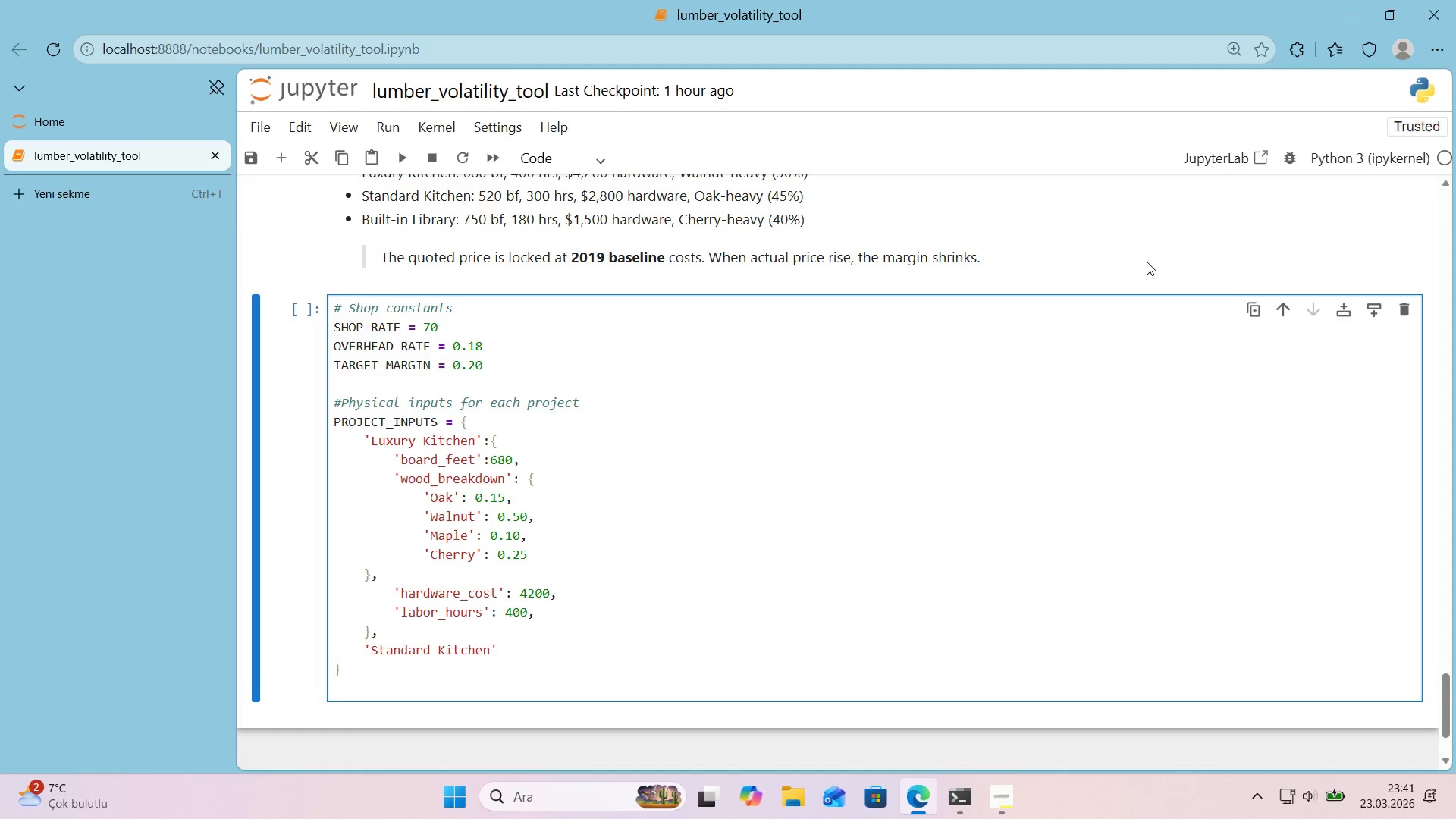 
key(ArrowLeft)
 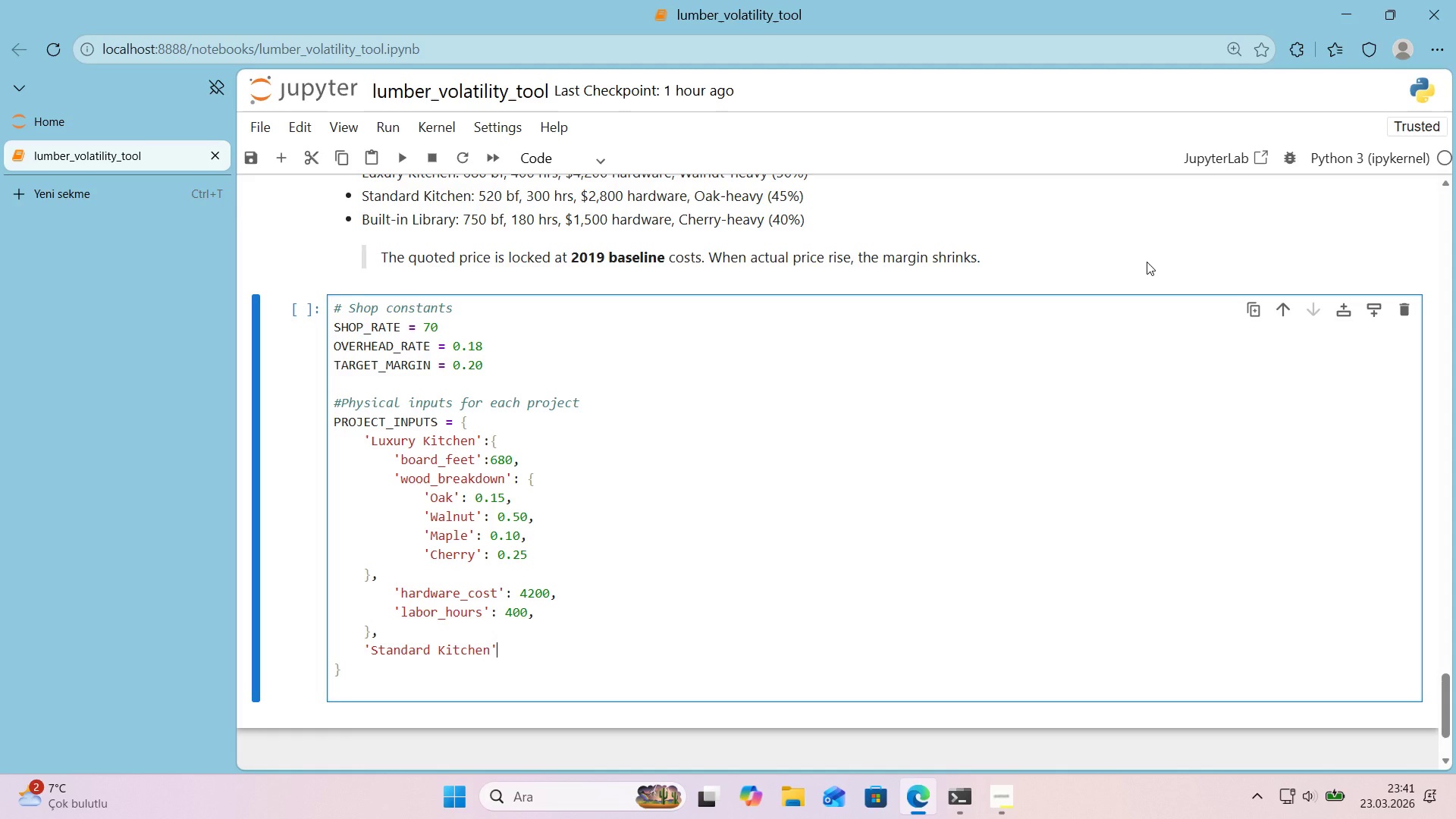 
key(Shift+Period)
 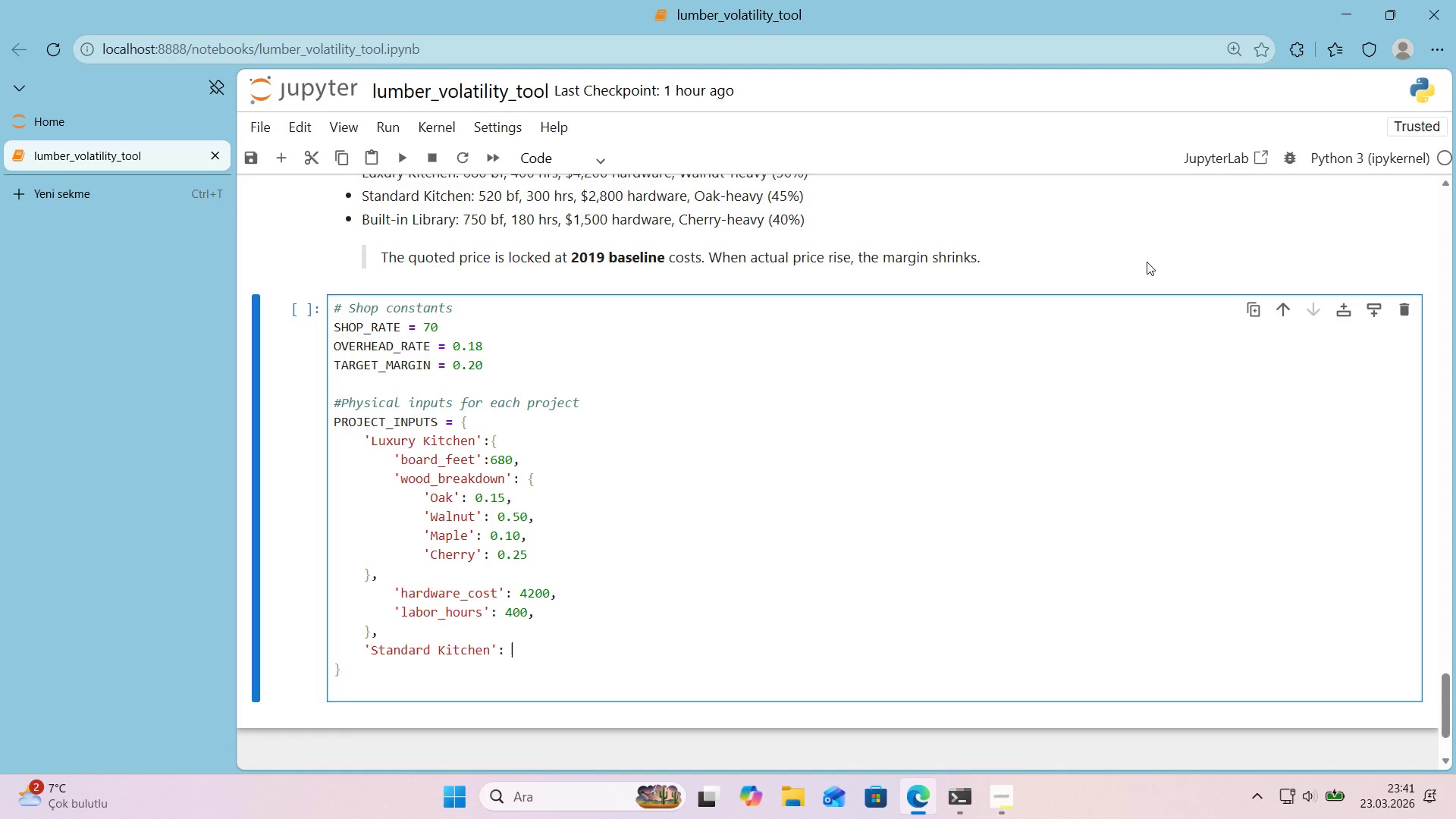 
key(Space)
 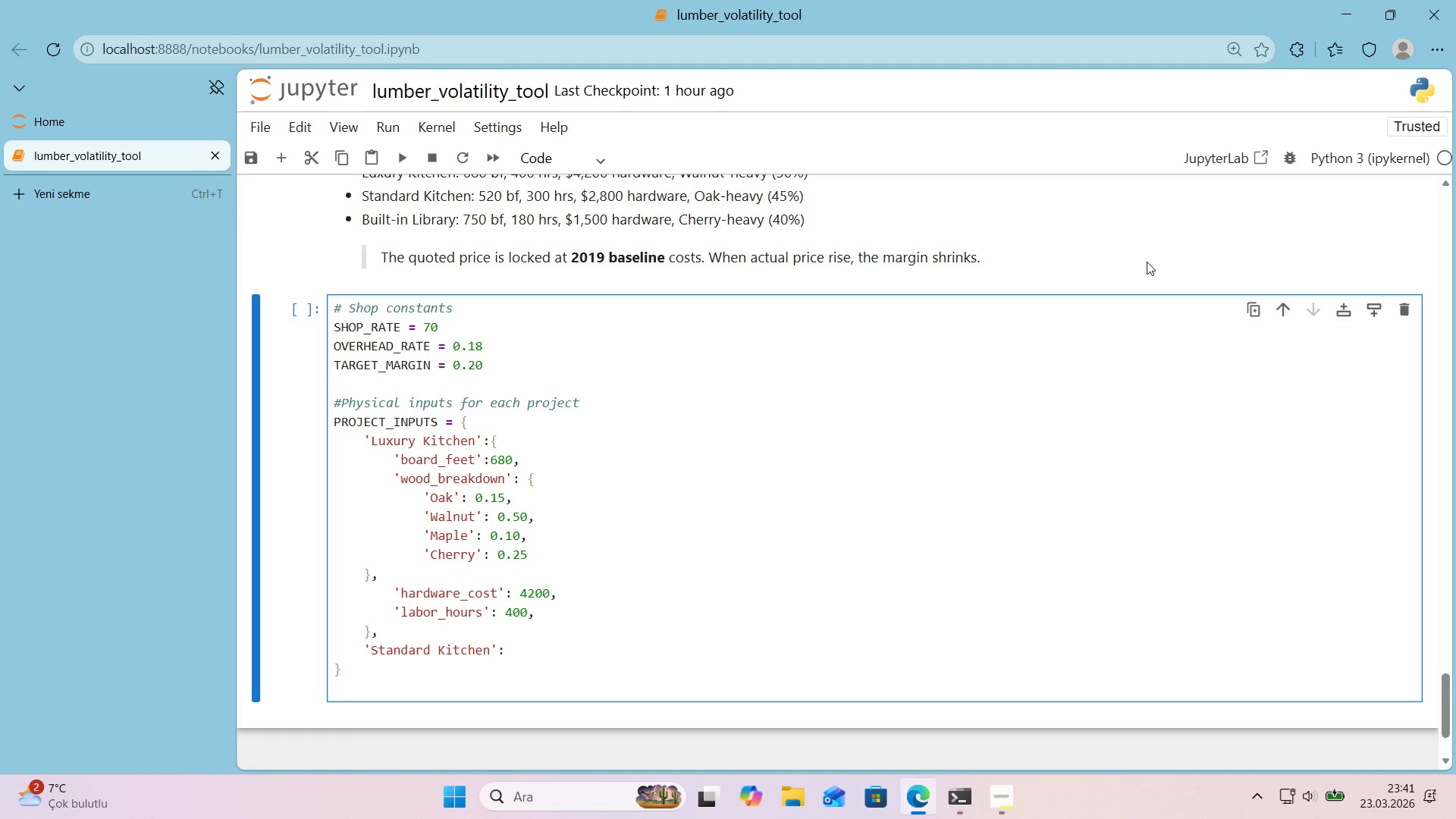 
key(Alt+Control+7)
 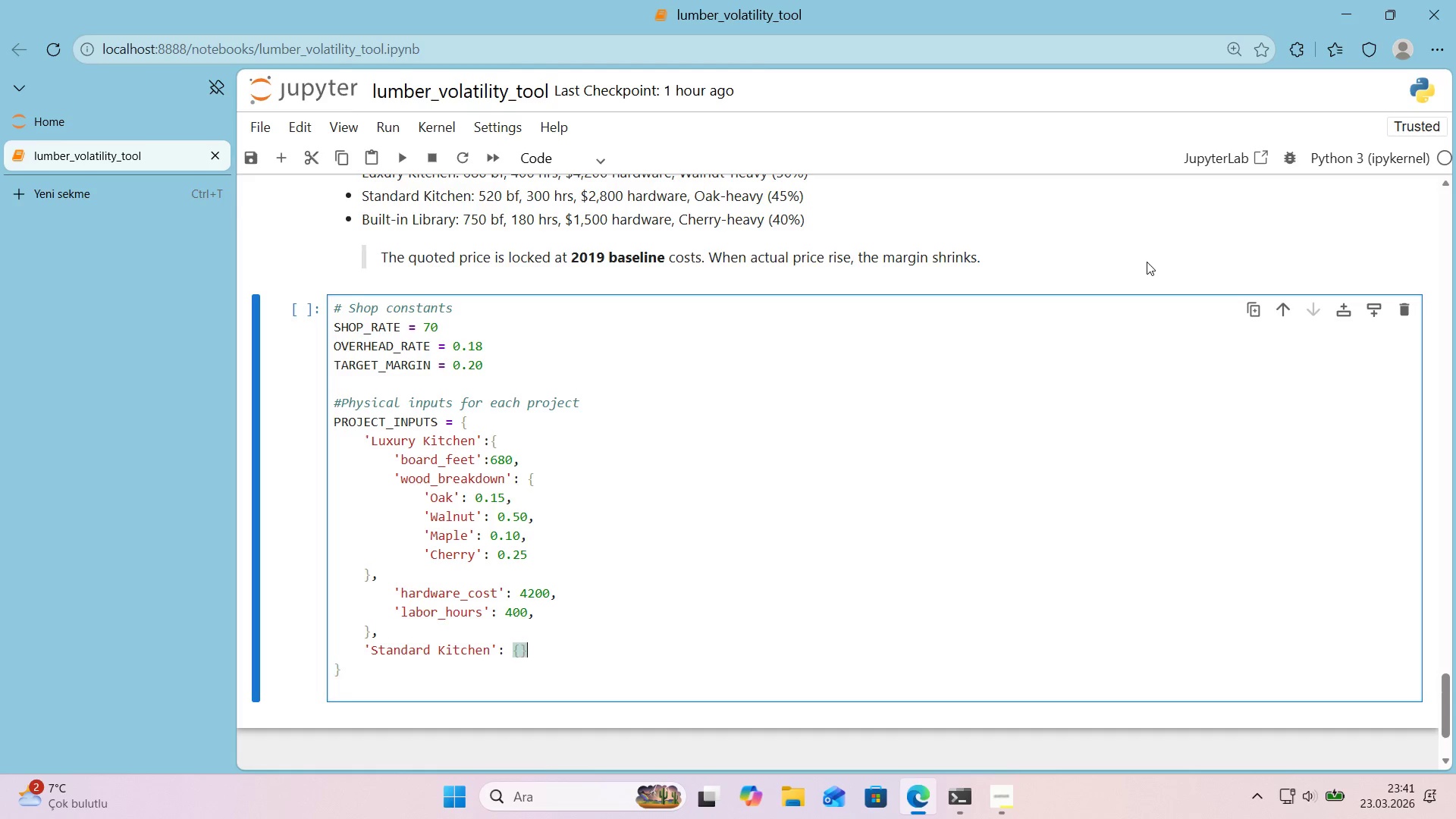 
key(Alt+Control+0)
 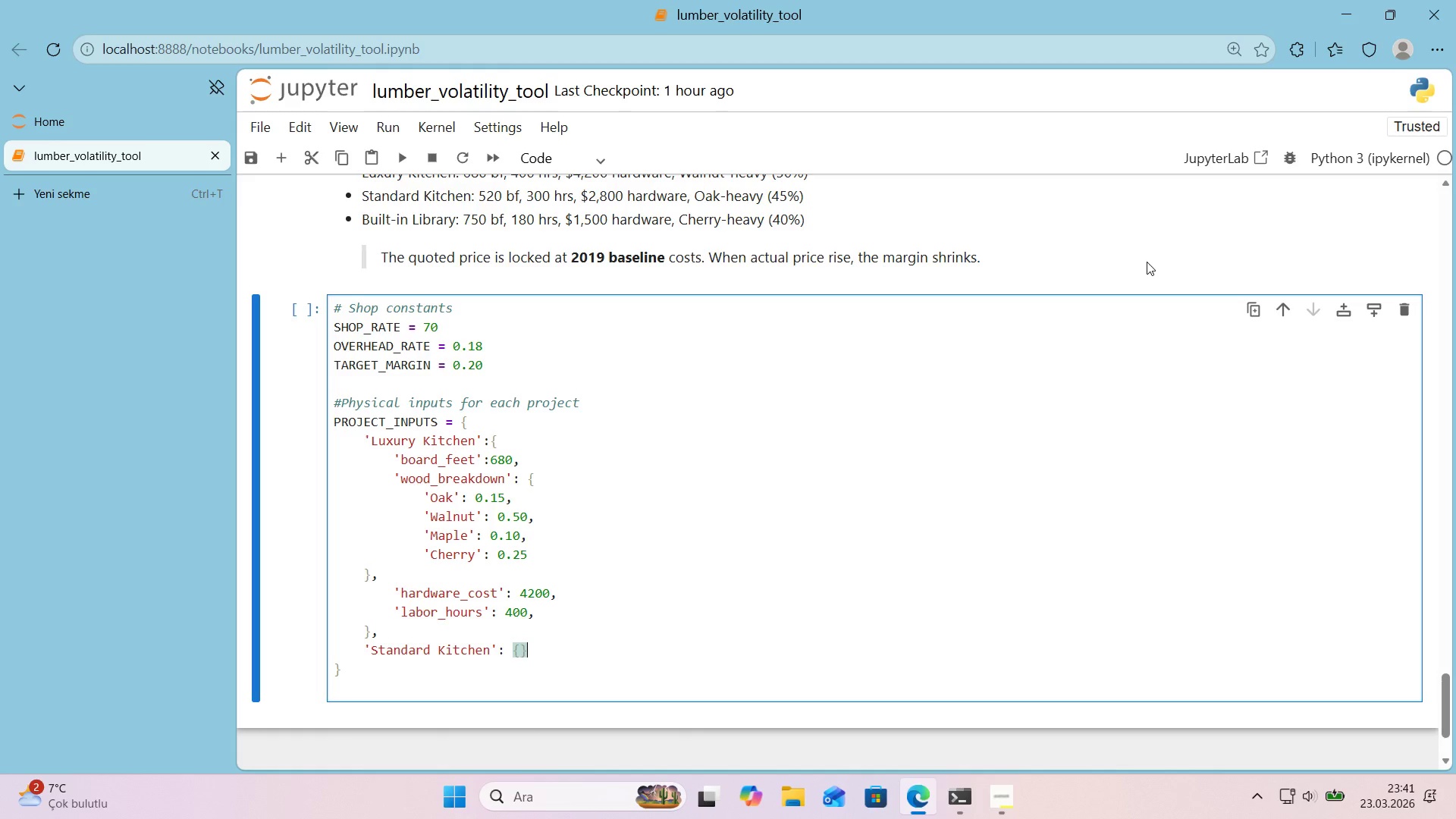 
key(ArrowLeft)
 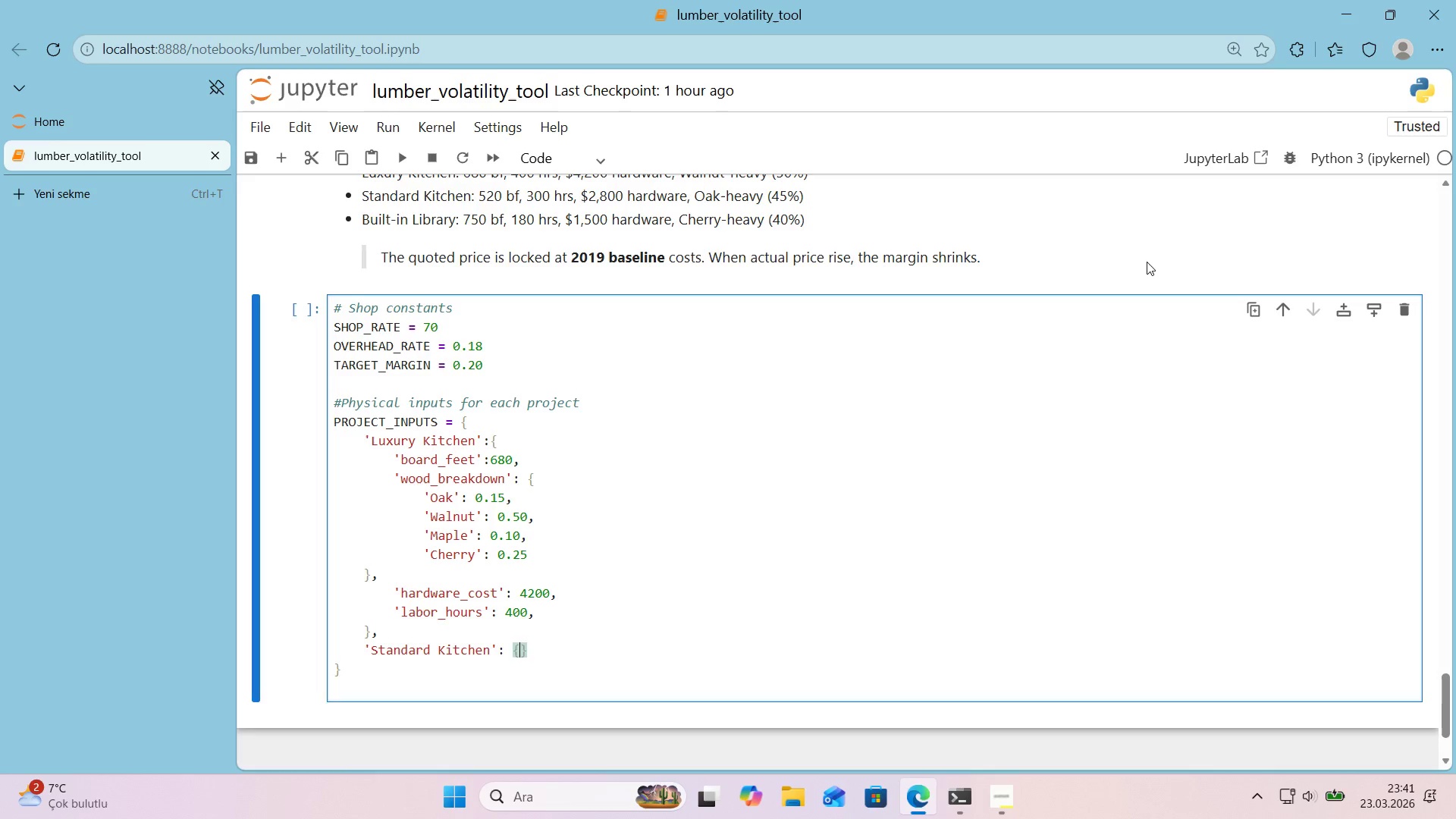 
key(Enter)
 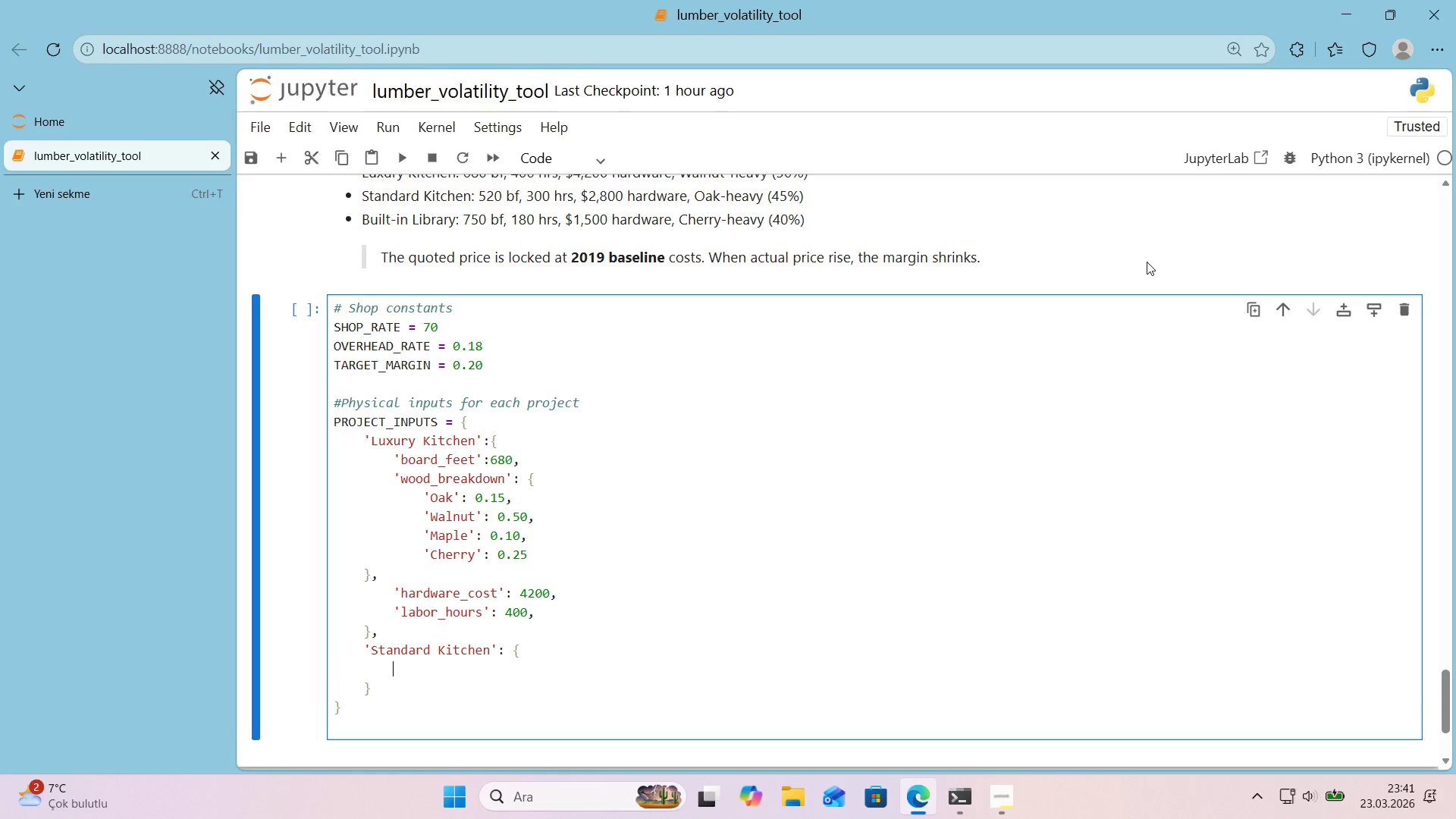 
type(bor)
key(Backspace)
 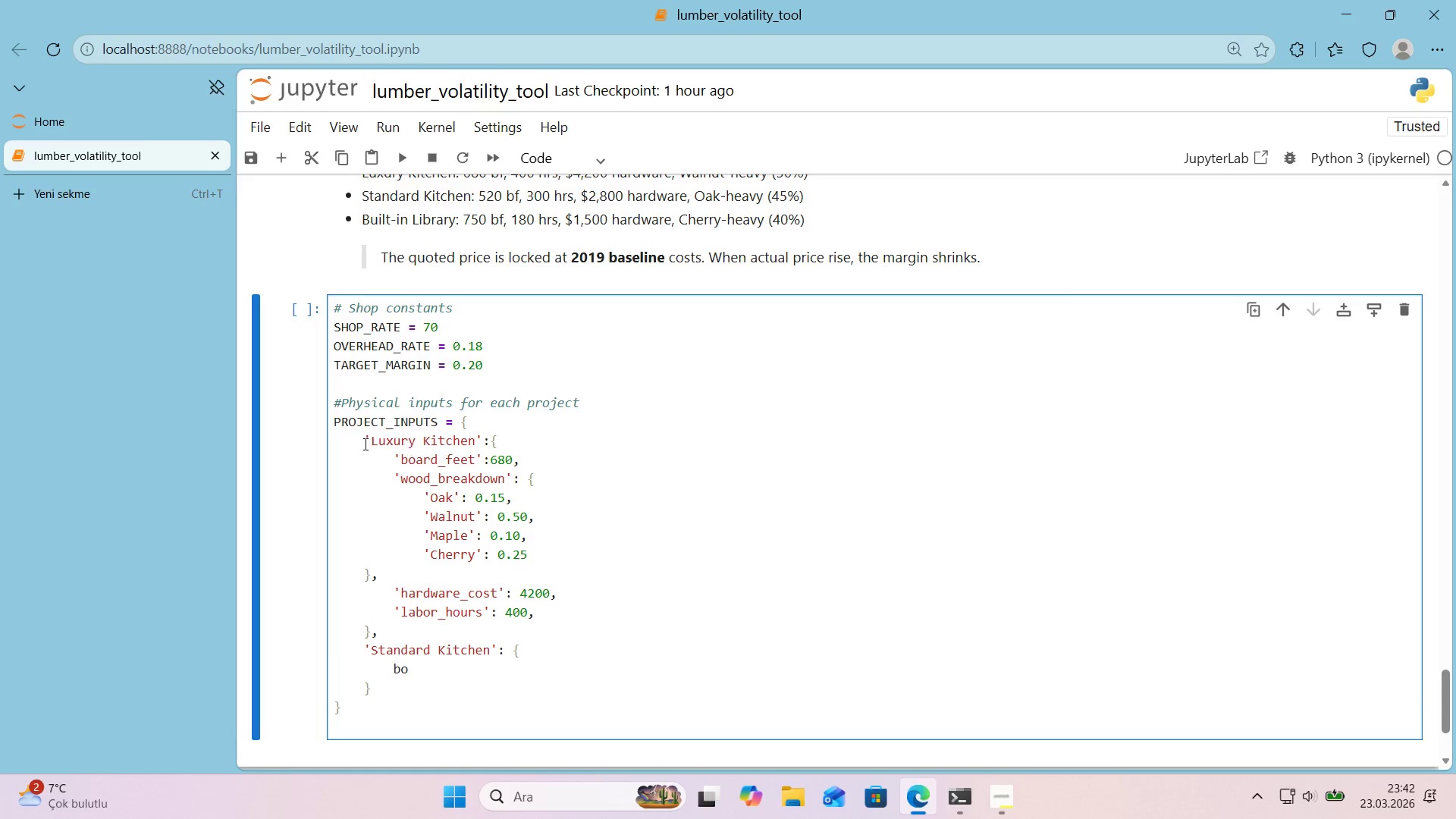 
left_click_drag(start_coordinate=[365, 437], to_coordinate=[385, 574])
 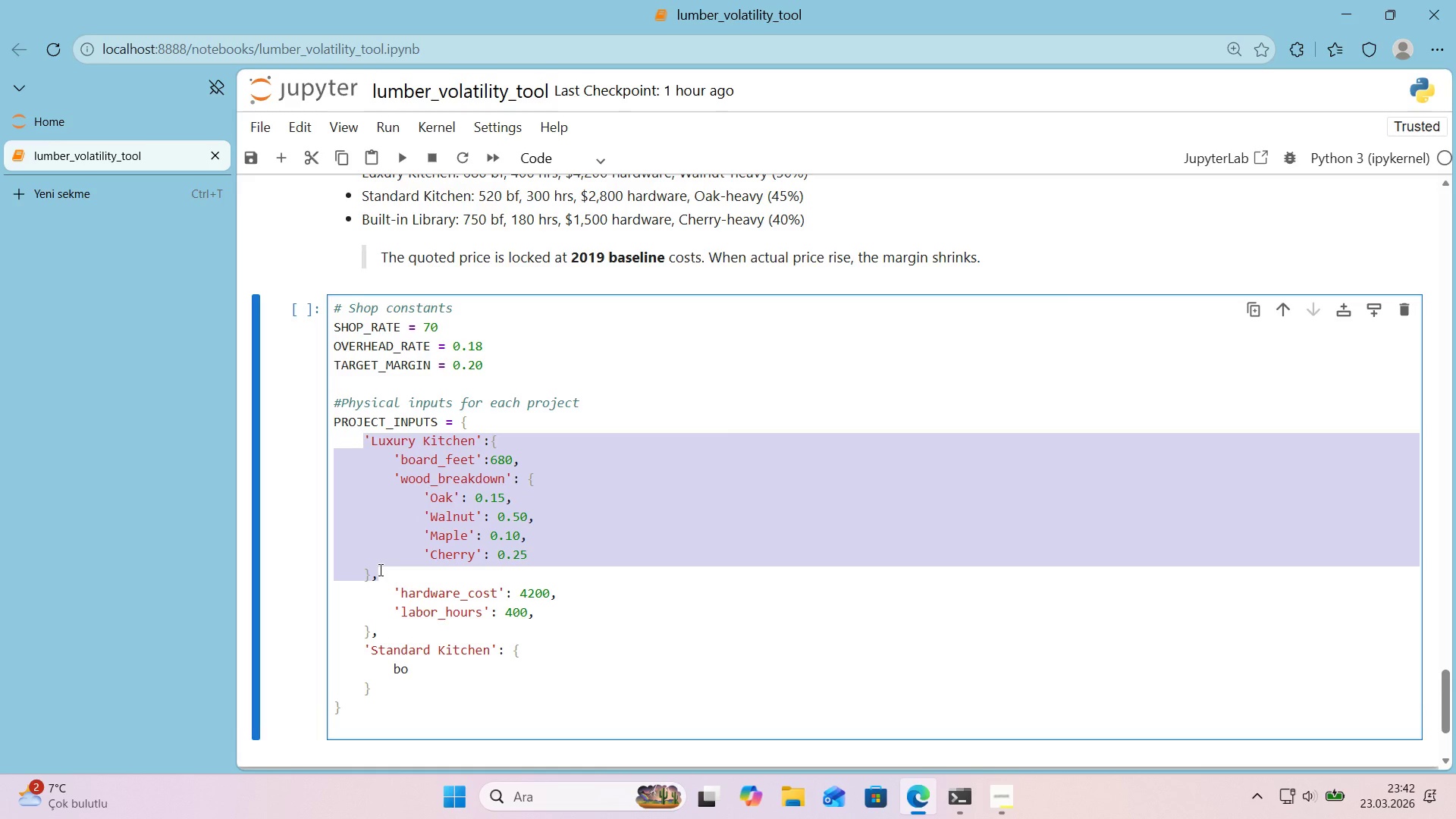 
key(Control+ControlLeft)
 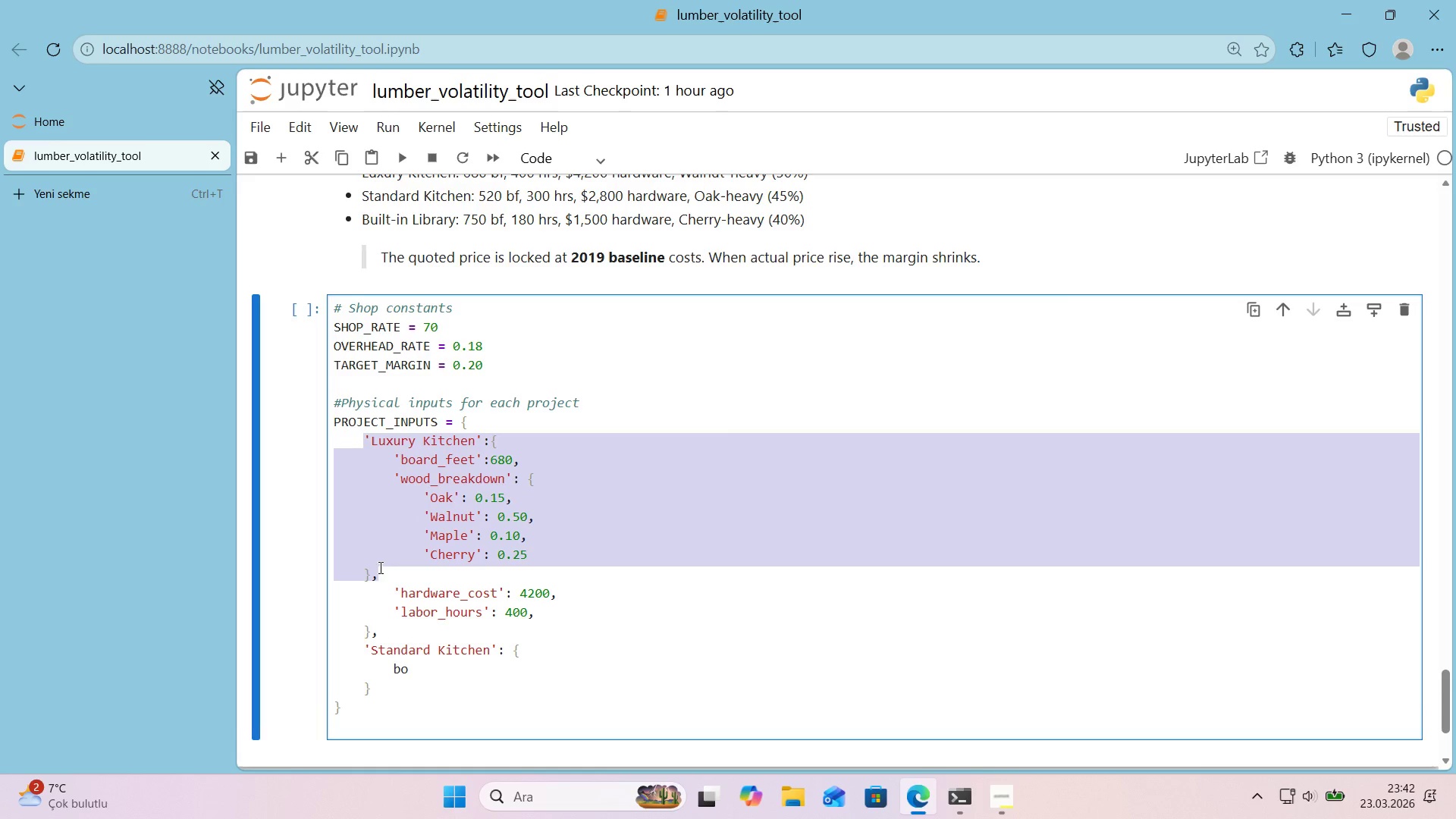 
key(Control+C)
 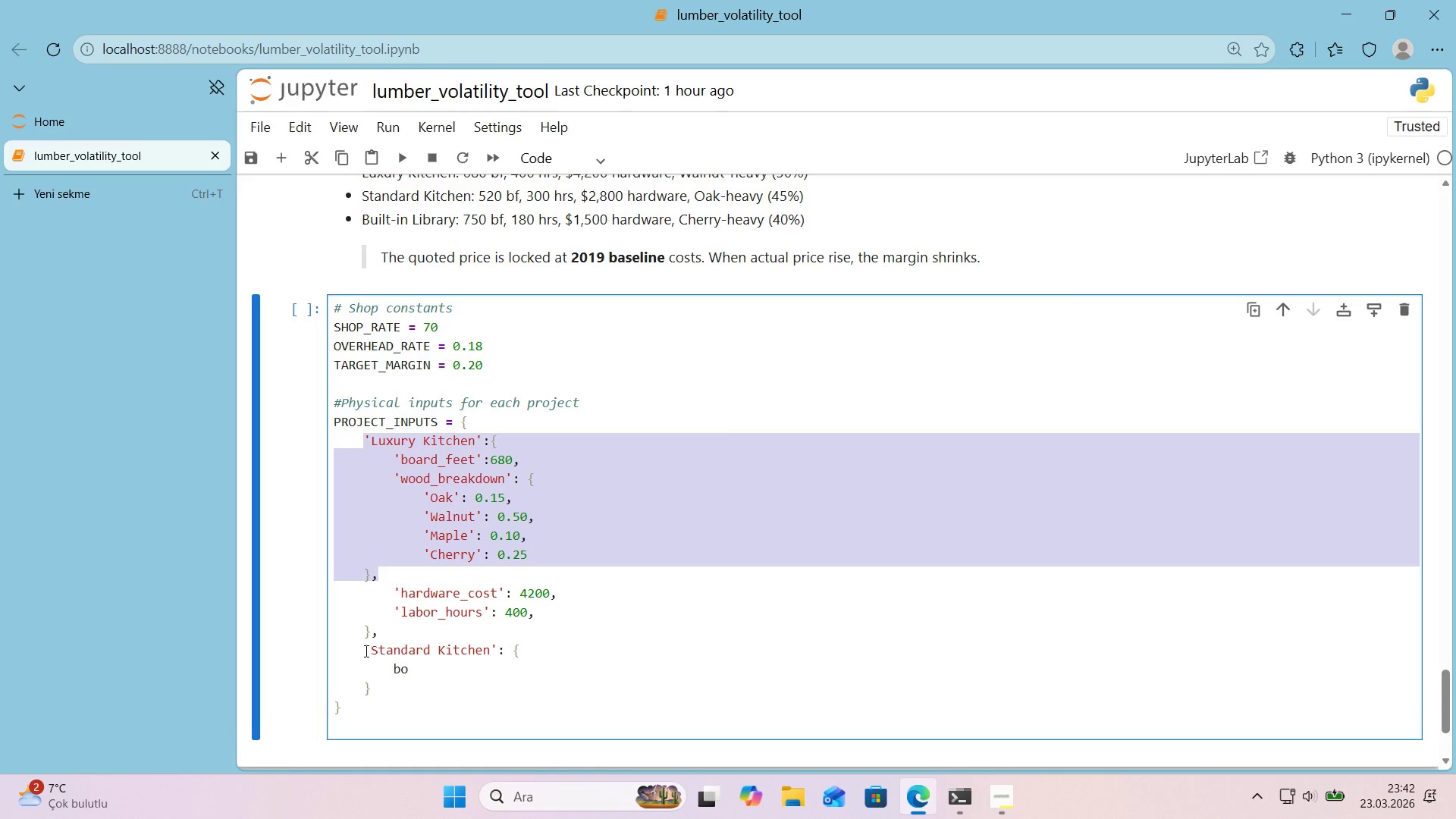 
left_click_drag(start_coordinate=[365, 651], to_coordinate=[375, 686])
 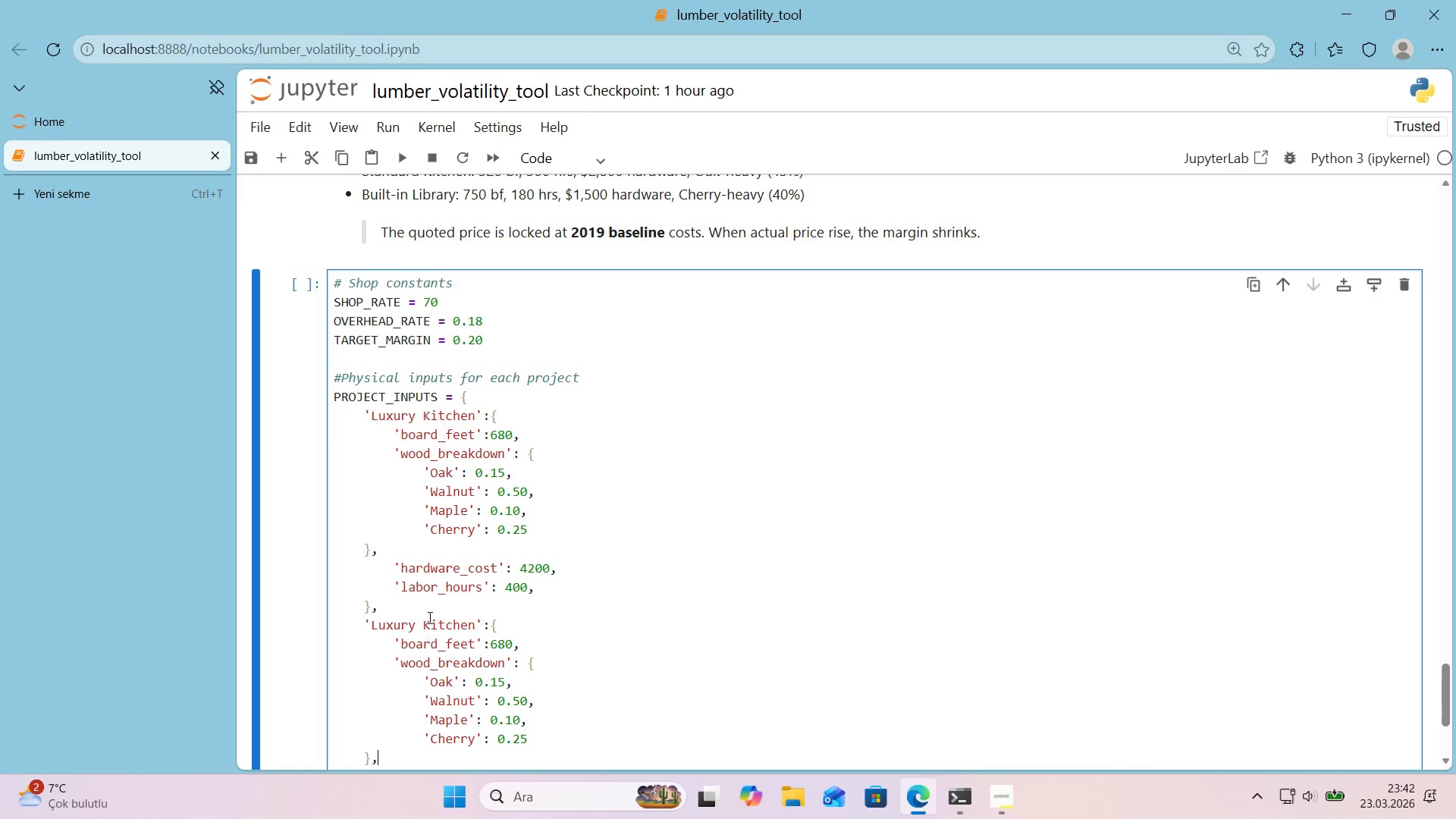 
key(Control+ControlLeft)
 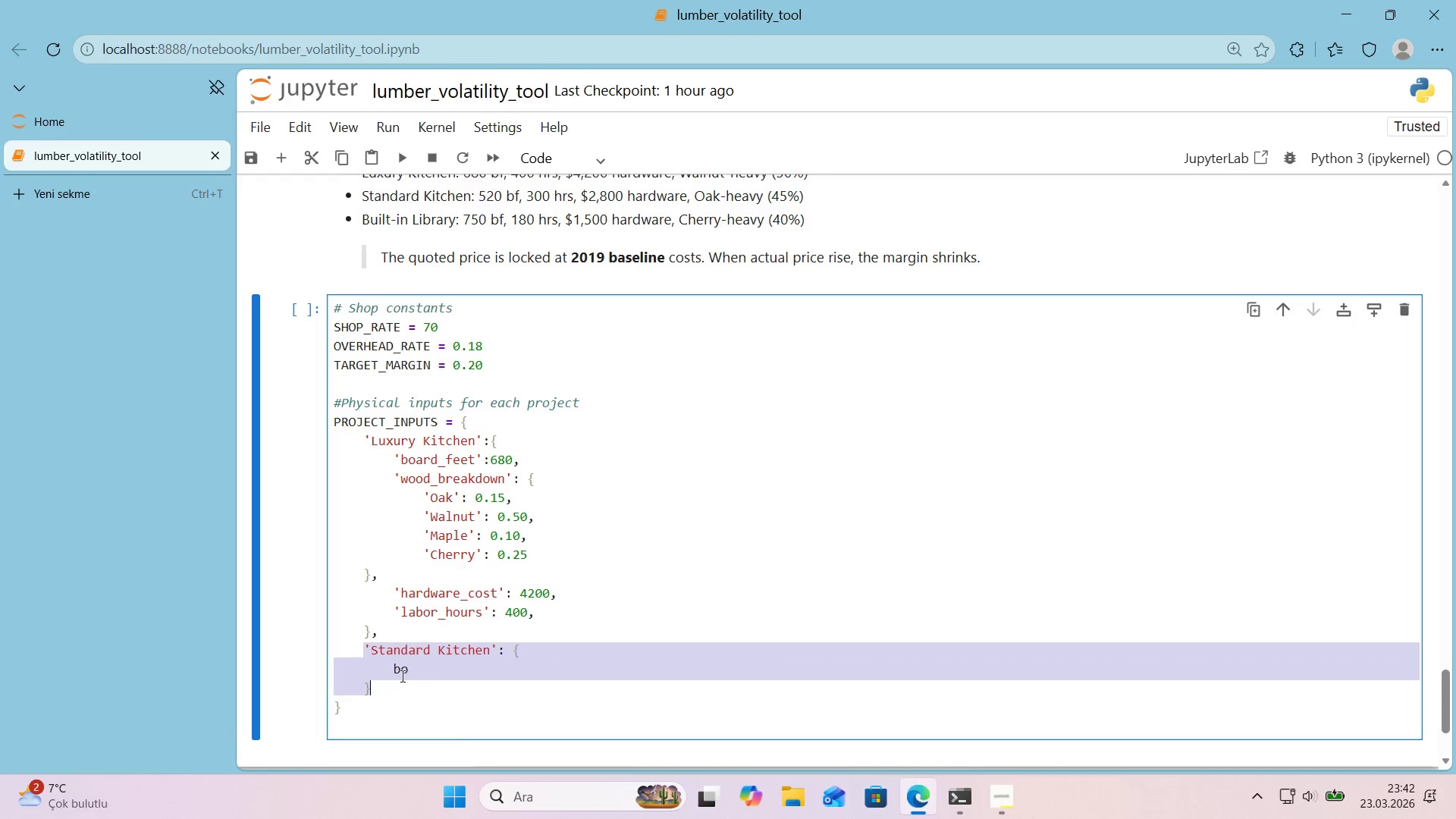 
key(Control+V)
 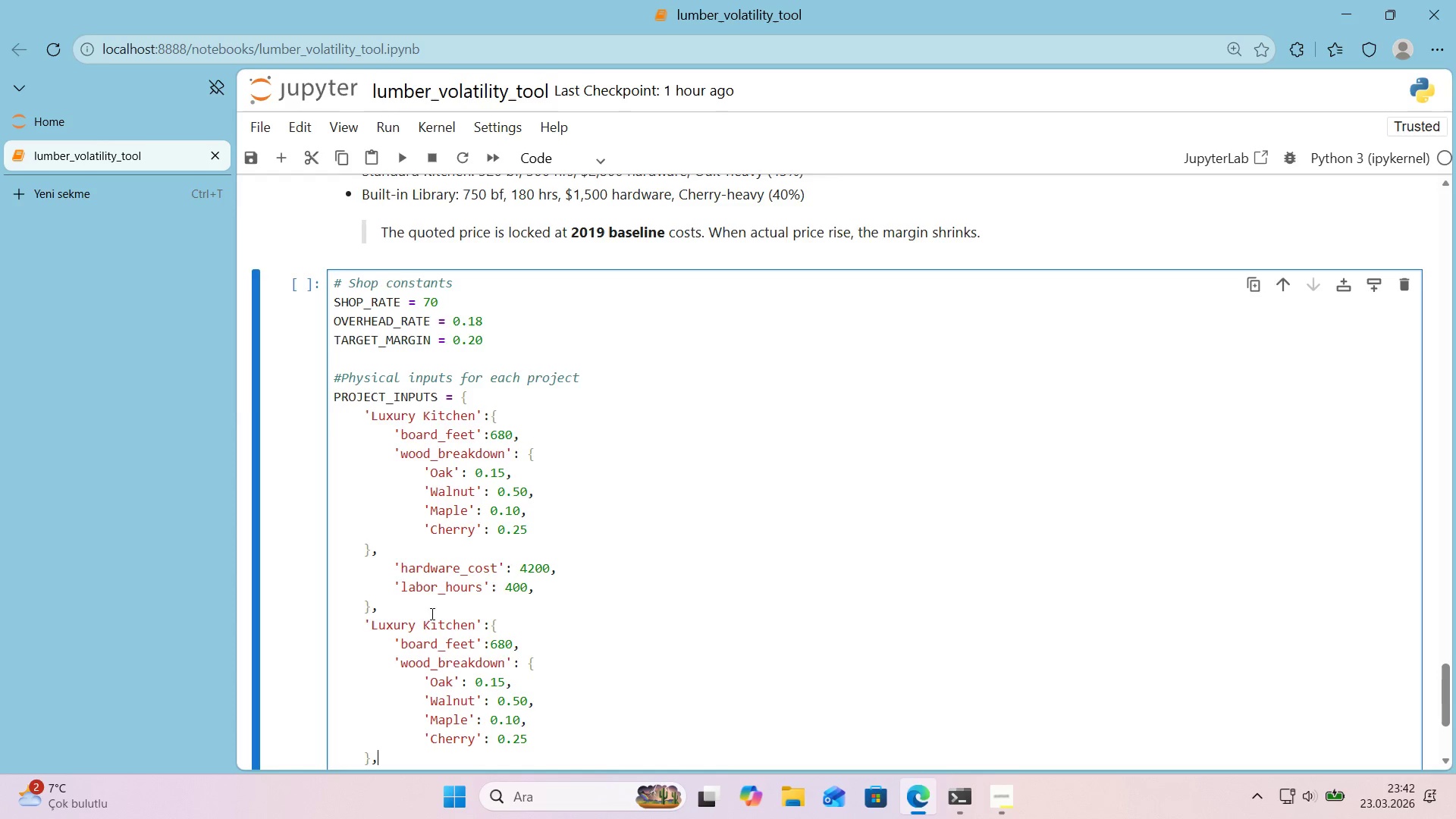 
scroll: coordinate [431, 613], scroll_direction: down, amount: 2.0
 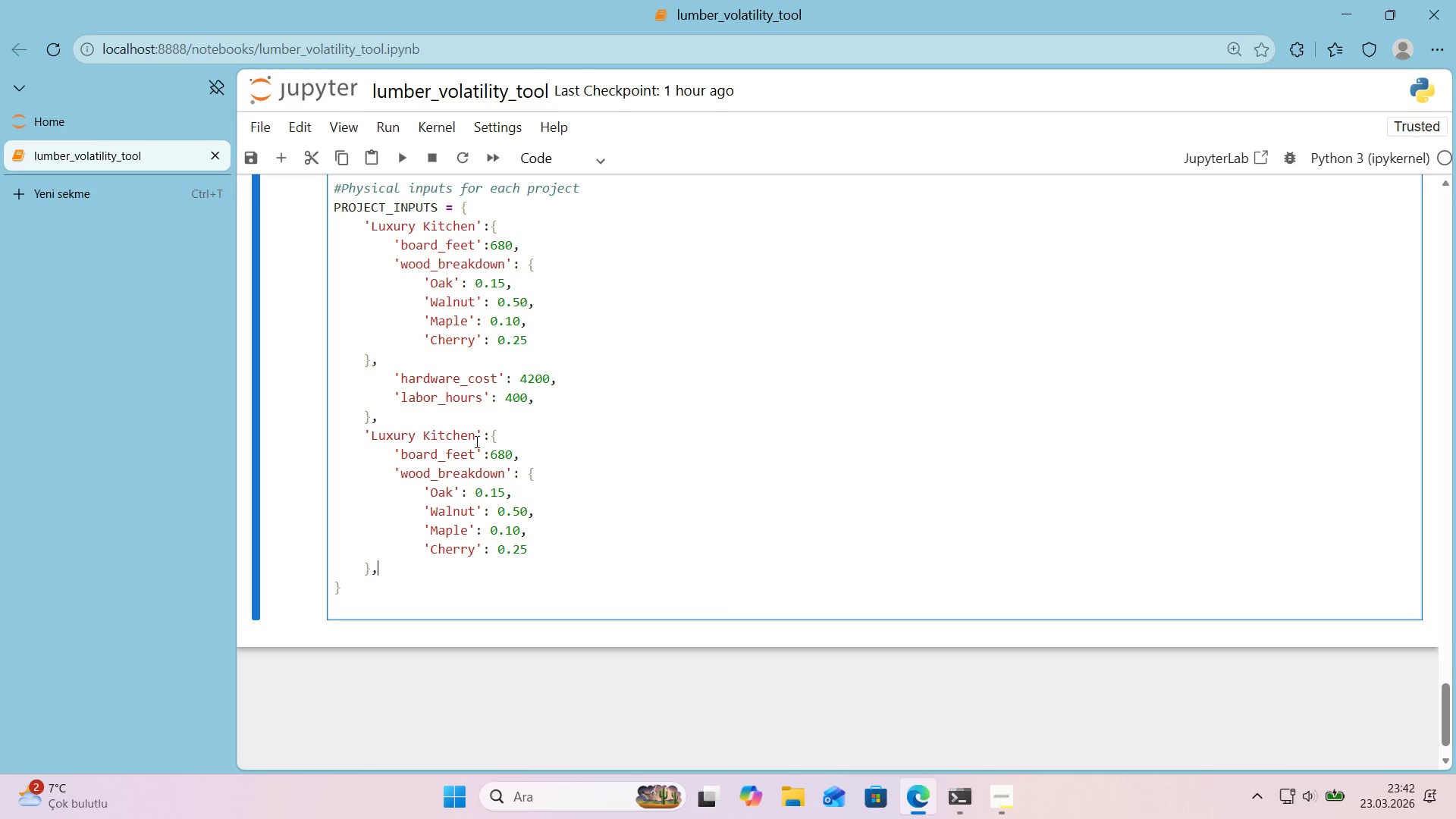 
left_click_drag(start_coordinate=[475, 438], to_coordinate=[372, 444])
 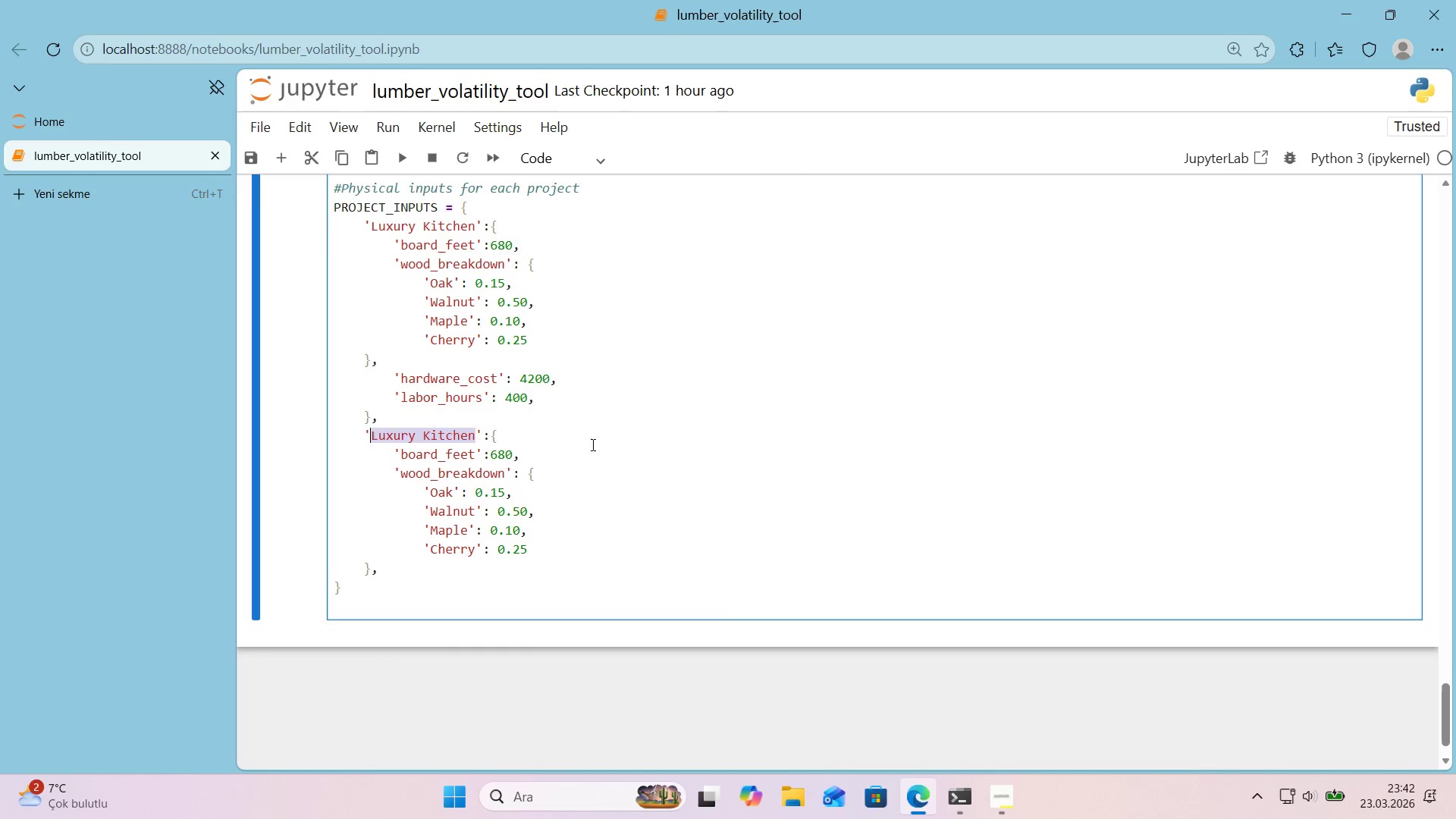 
type(Standard K'tchen)
 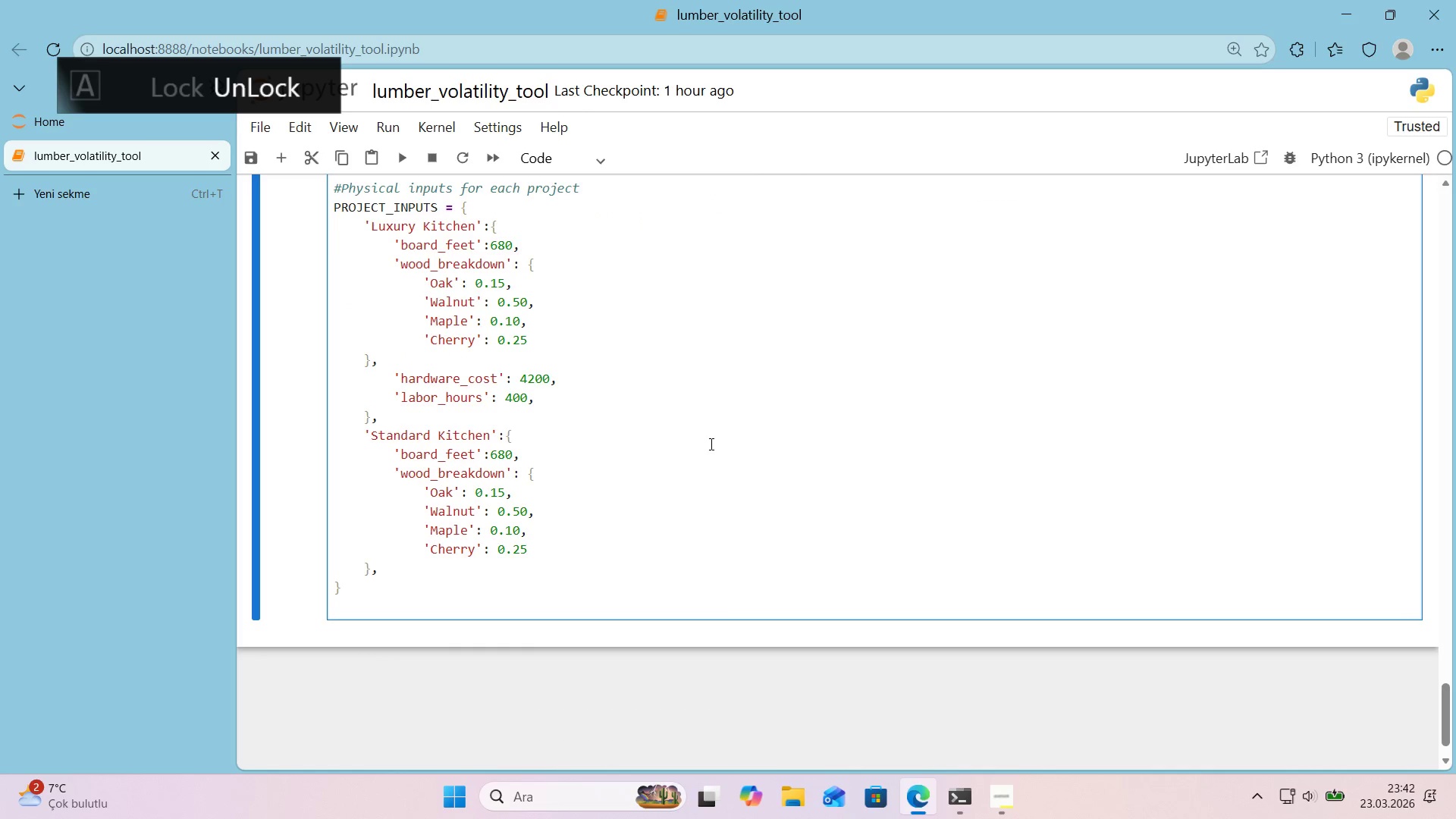 
double_click([497, 453])
 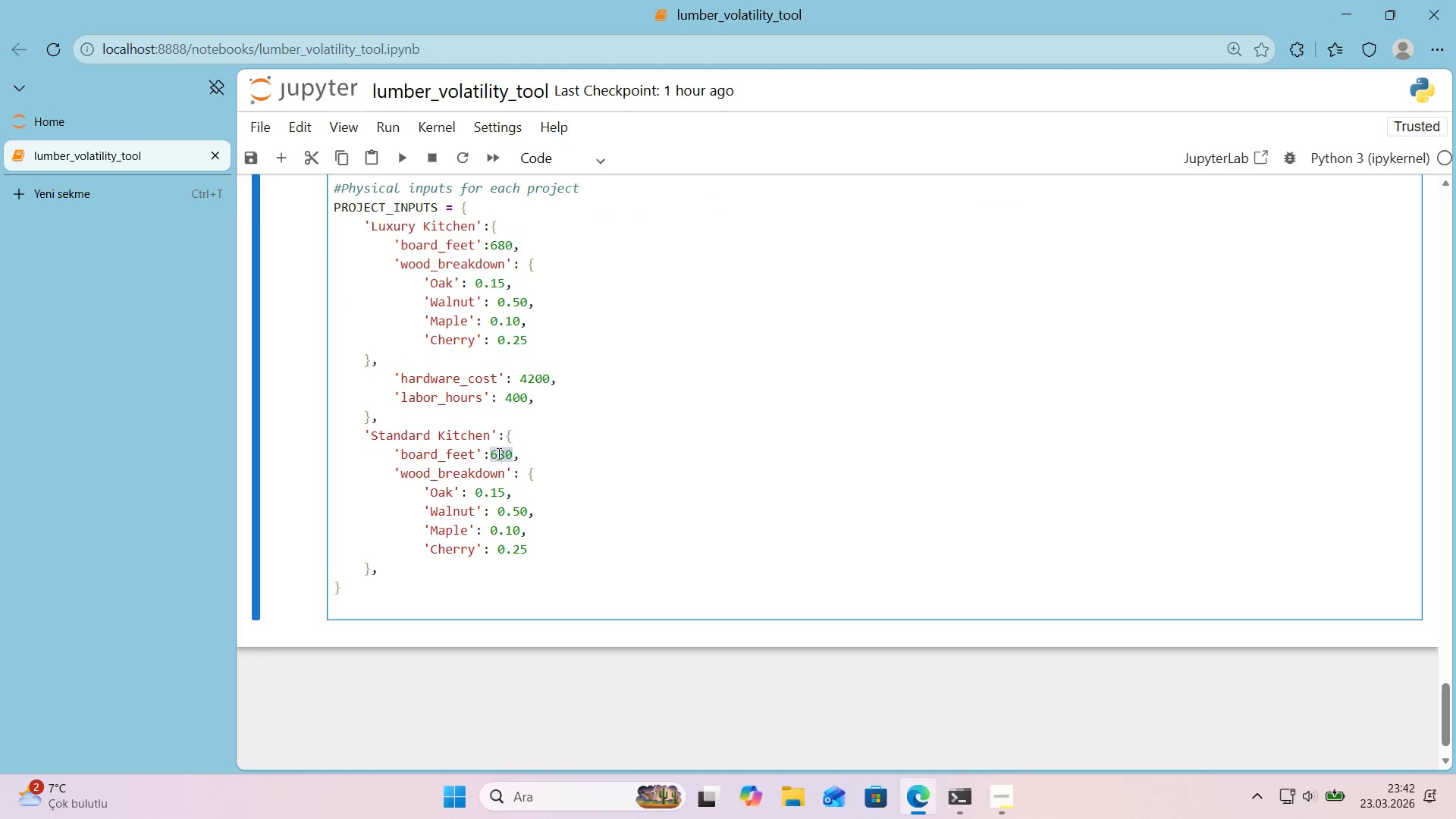 
key(Numpad5)
 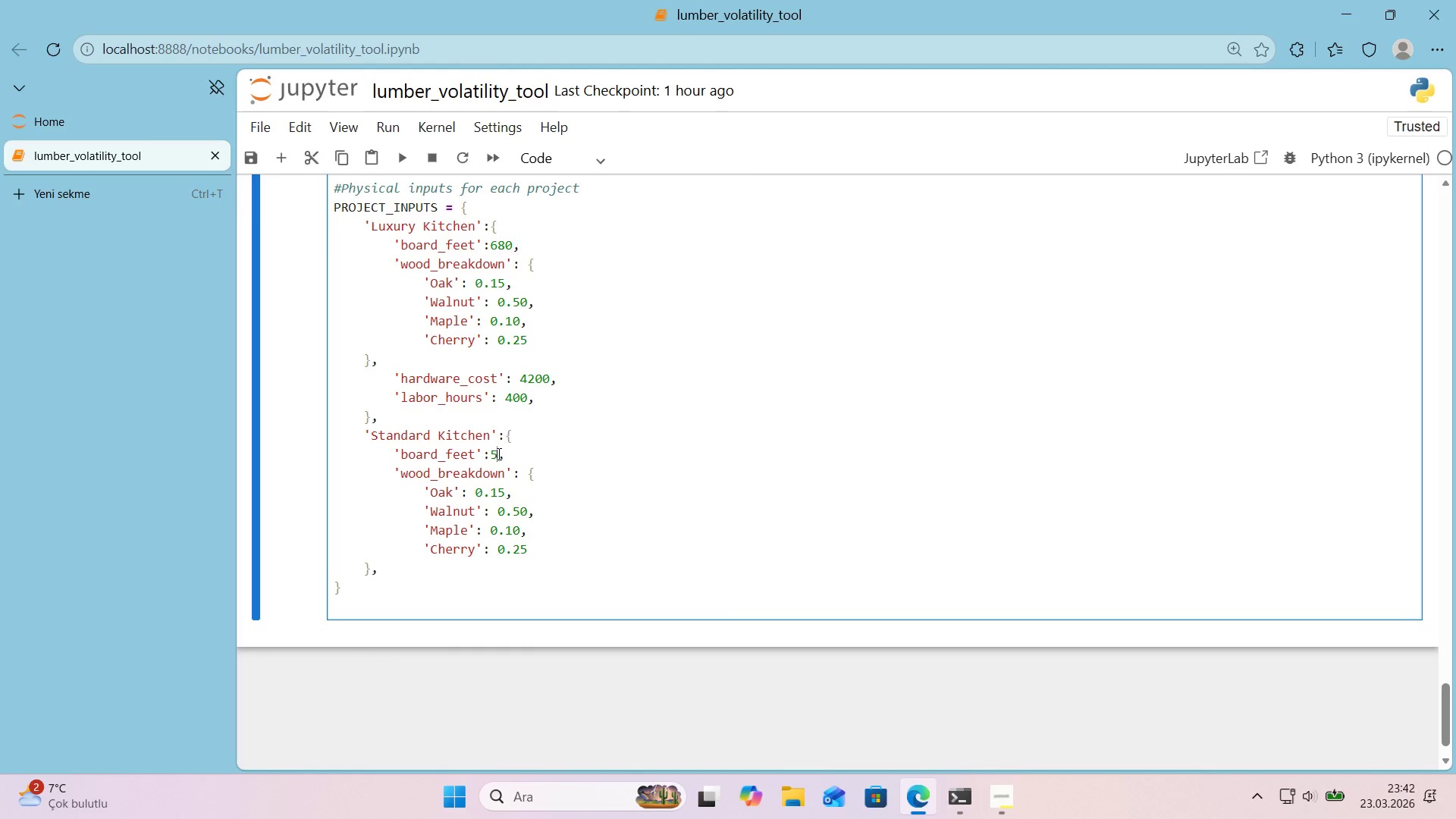 
key(Numpad2)
 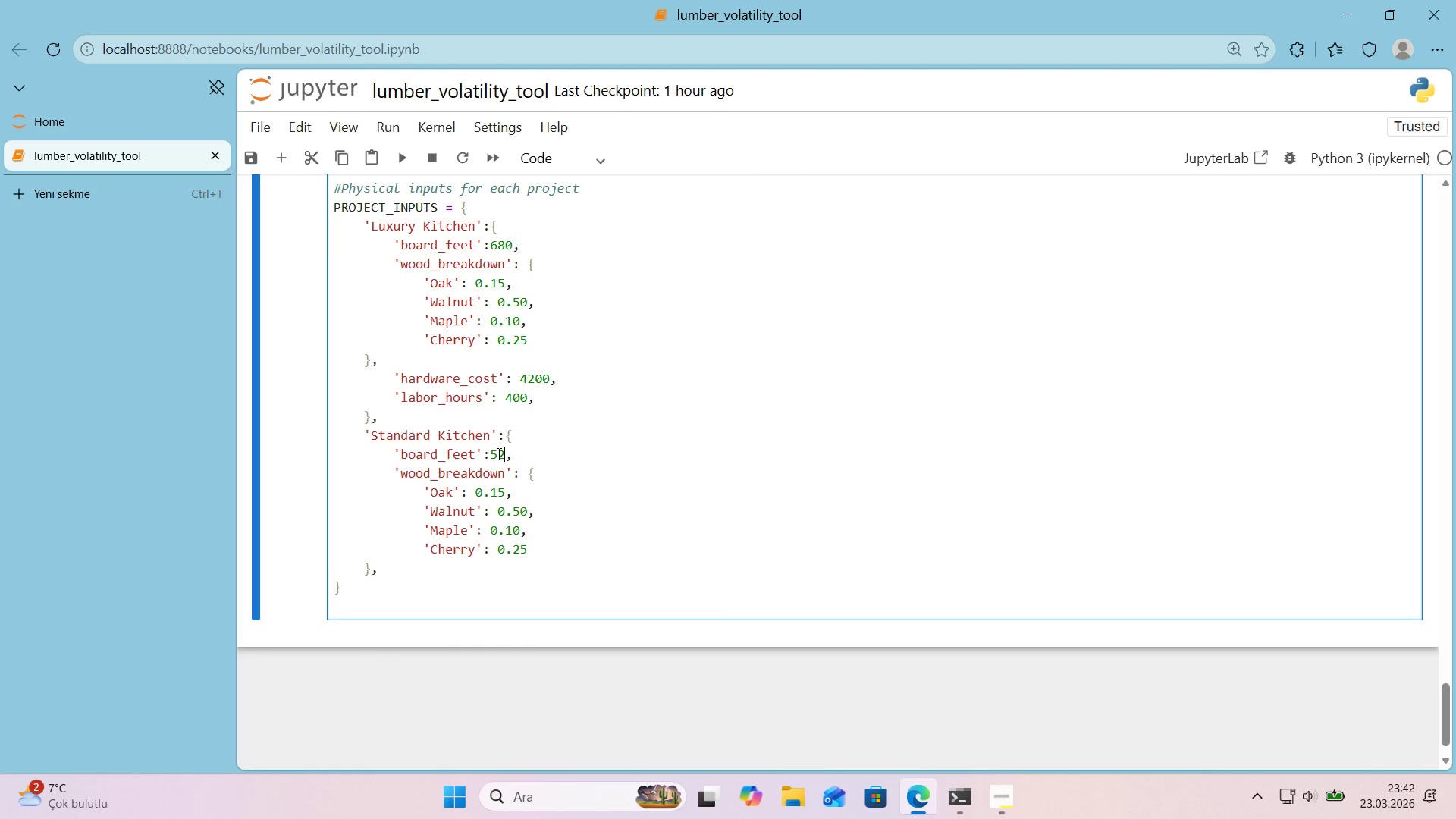 
key(Numpad0)
 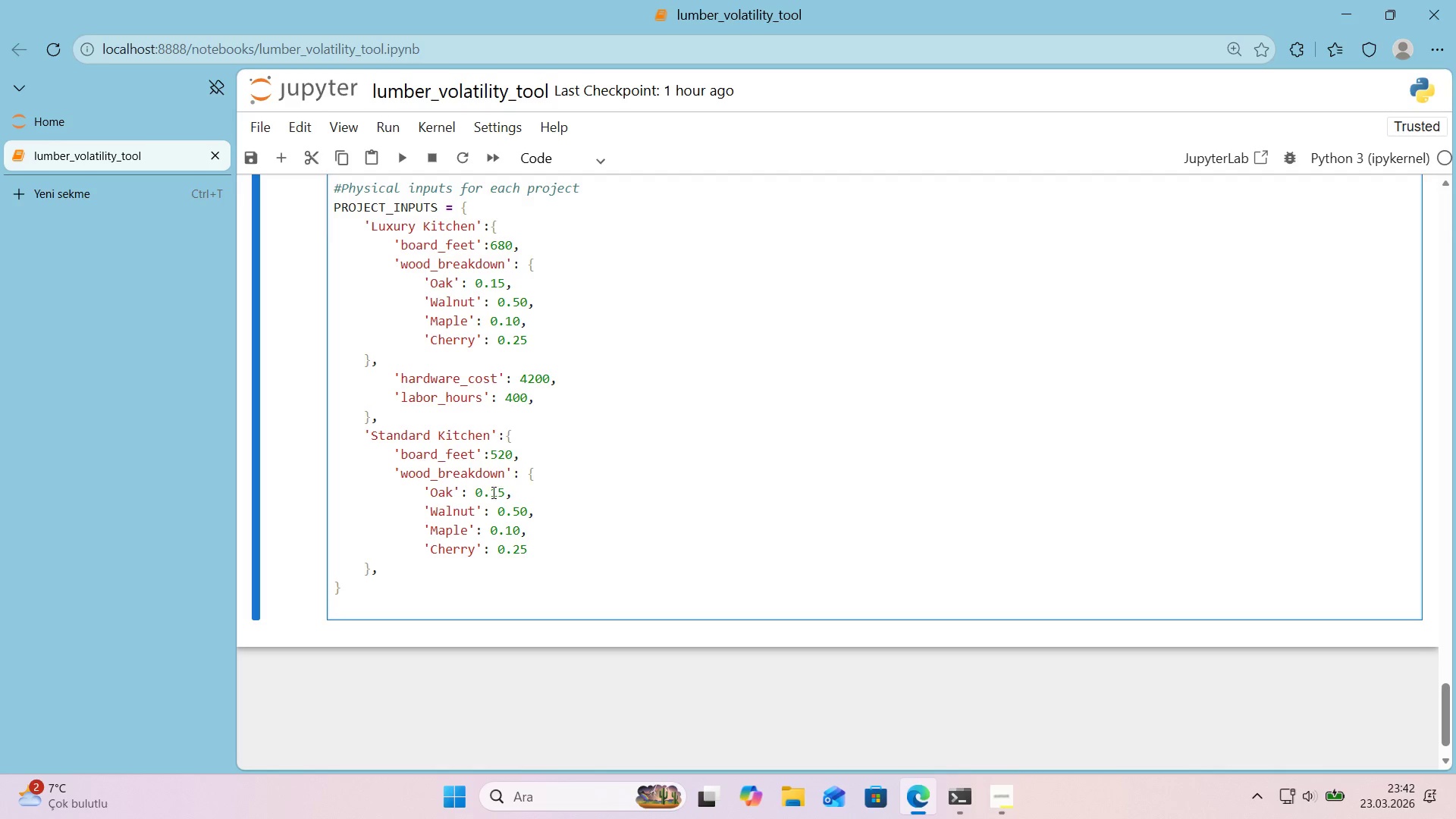 
left_click_drag(start_coordinate=[504, 491], to_coordinate=[494, 493])
 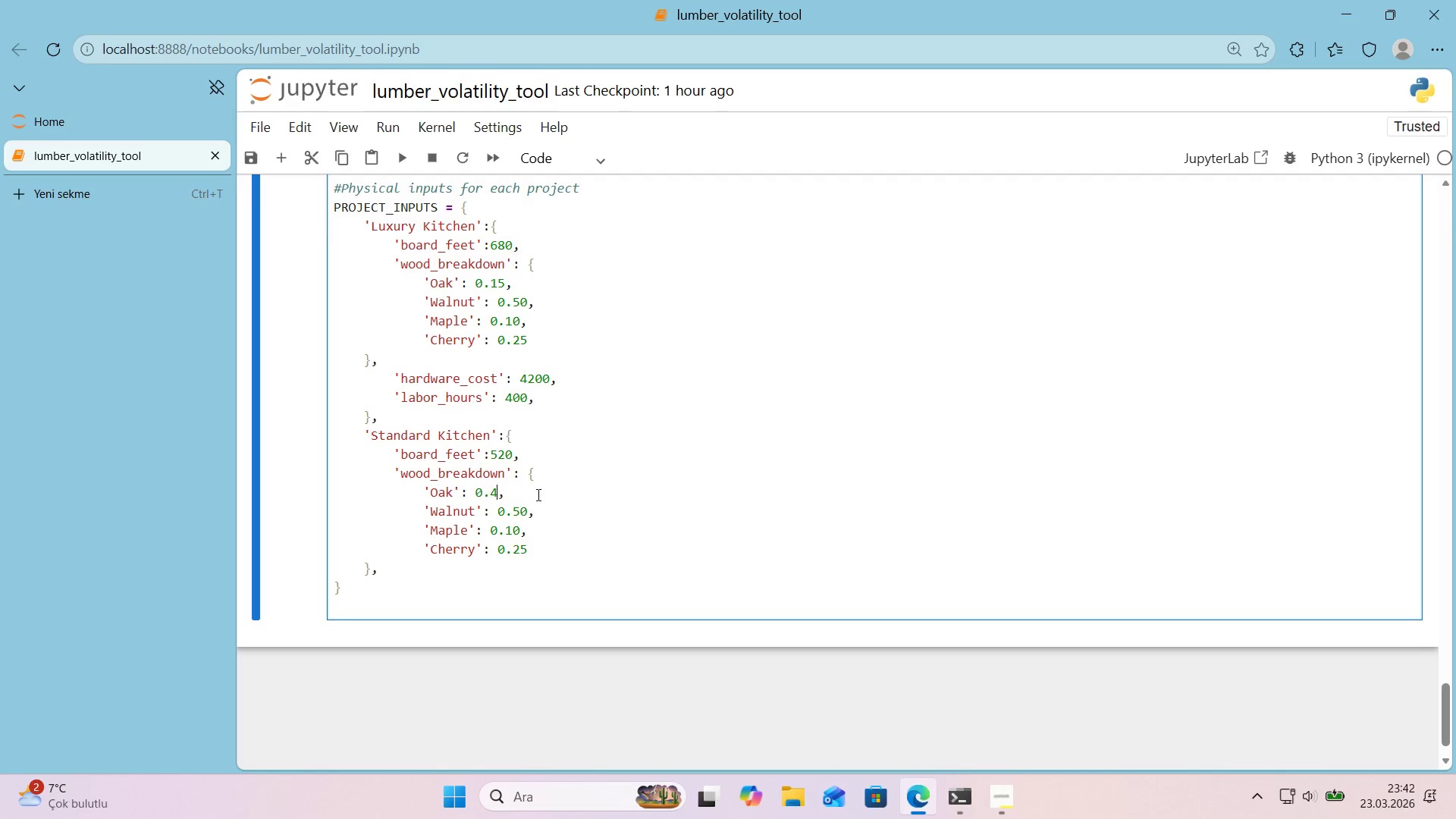 
key(Numpad4)
 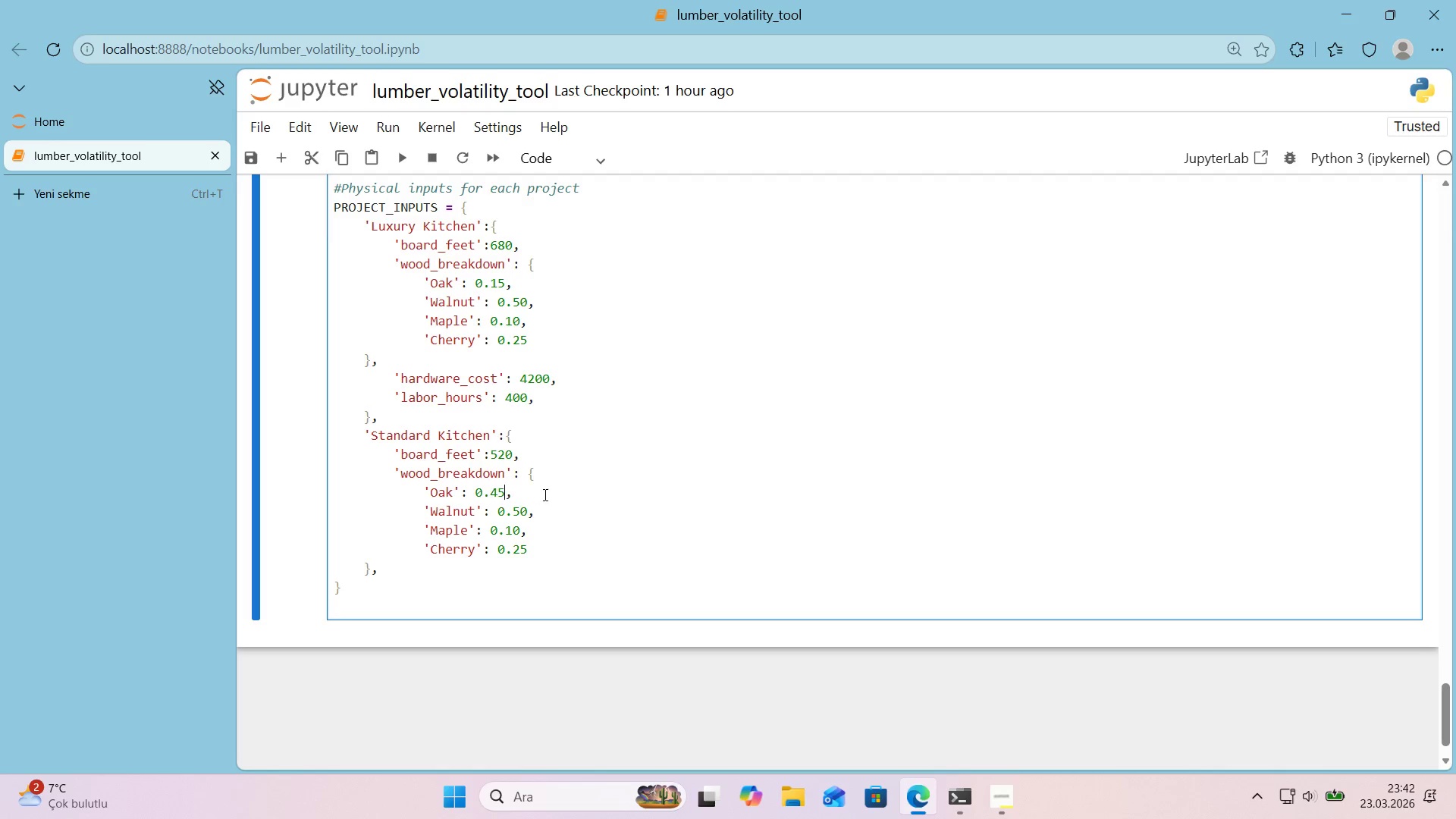 
key(Numpad5)
 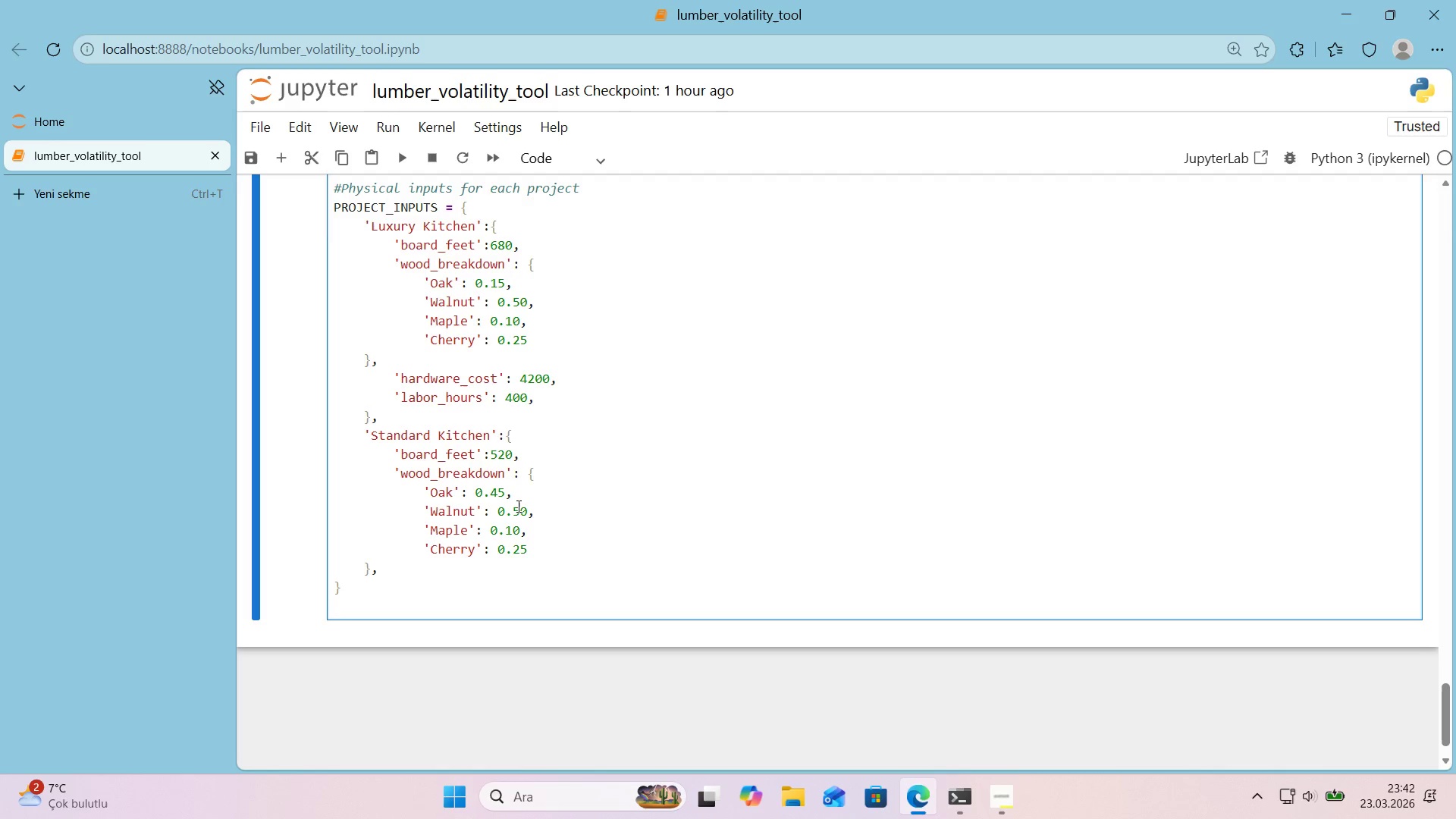 
left_click_drag(start_coordinate=[527, 514], to_coordinate=[516, 516])
 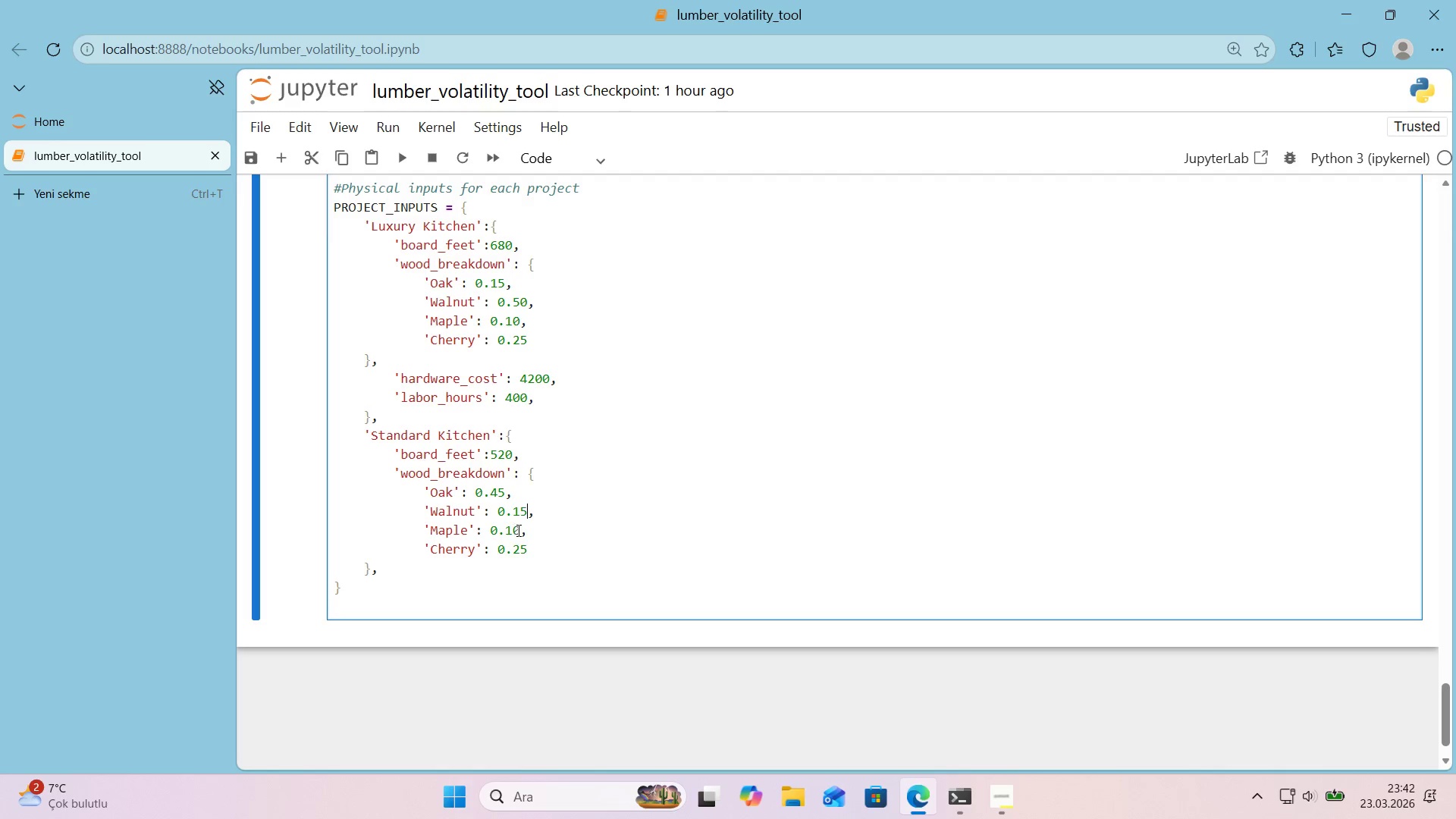 
key(Numpad1)
 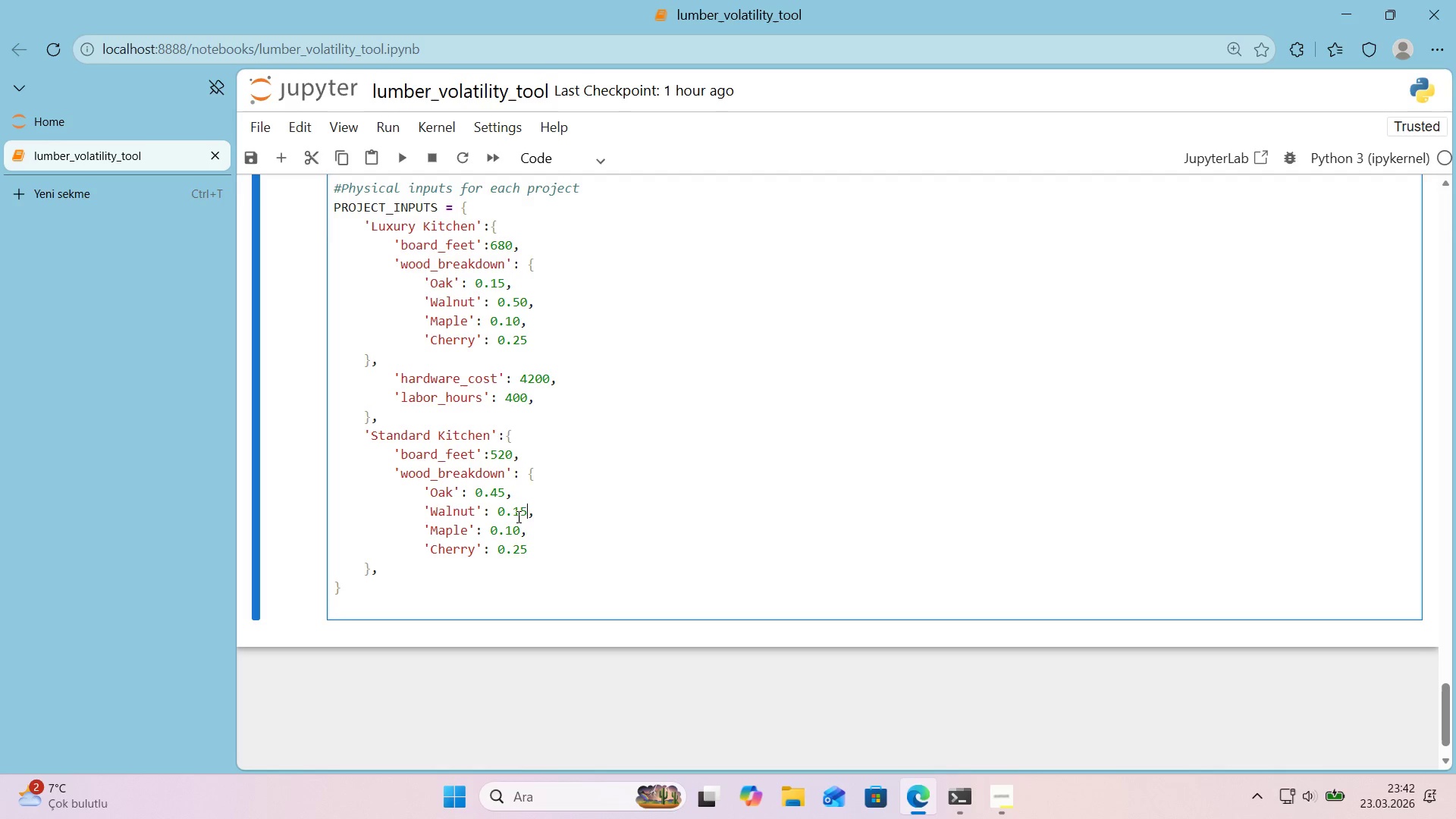 
key(Numpad5)
 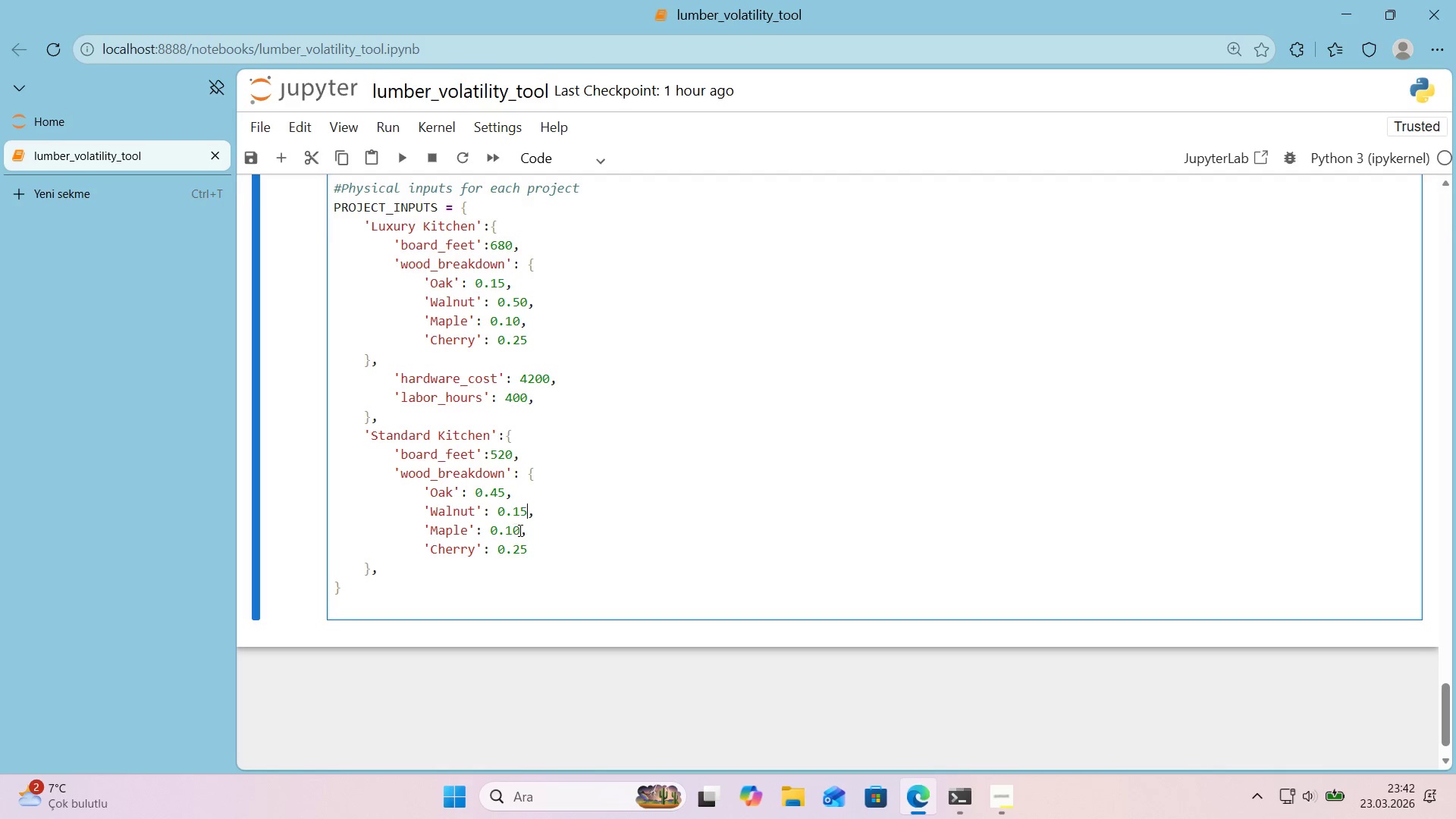 
left_click_drag(start_coordinate=[521, 530], to_coordinate=[509, 533])
 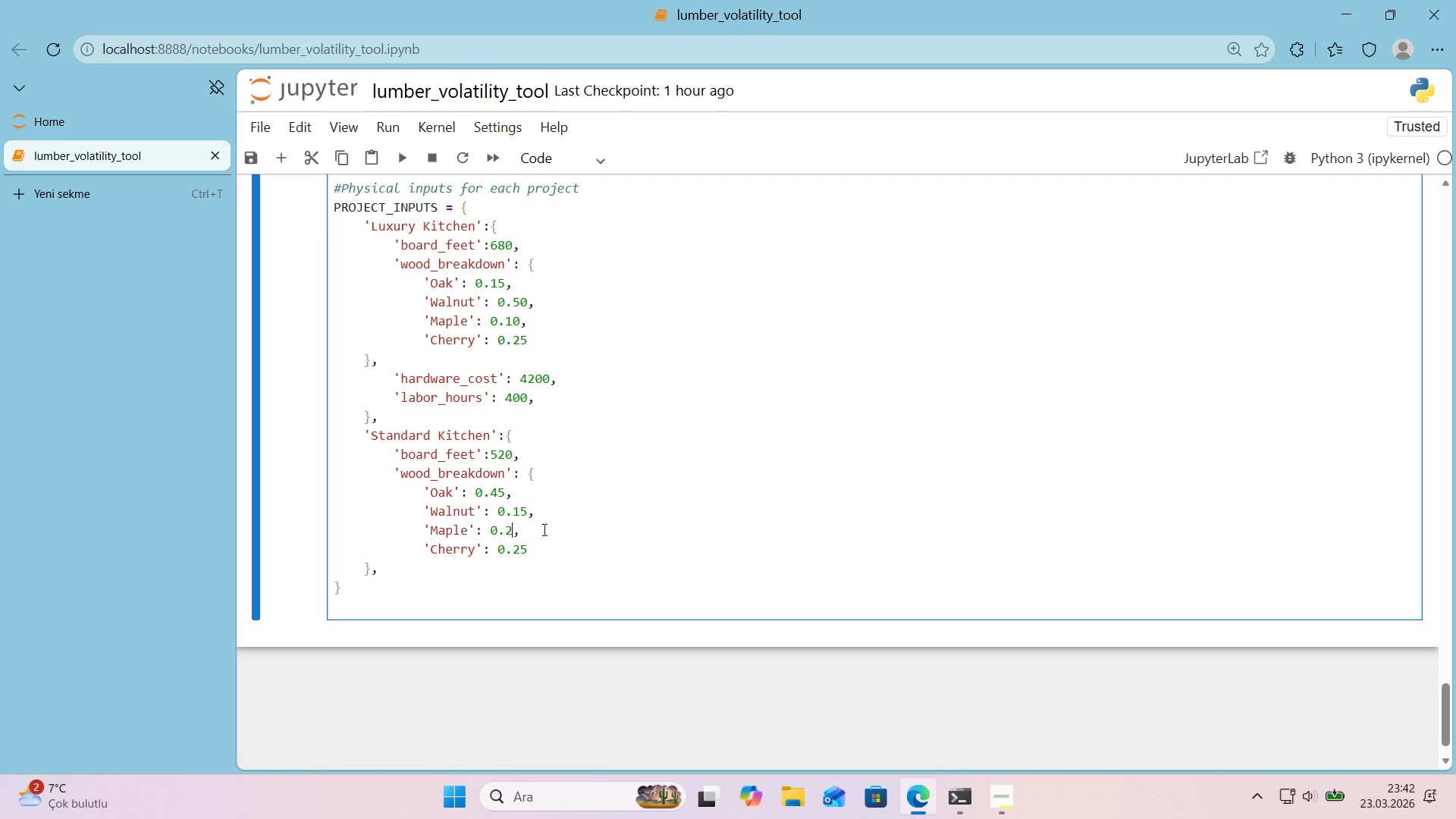 
key(Numpad2)
 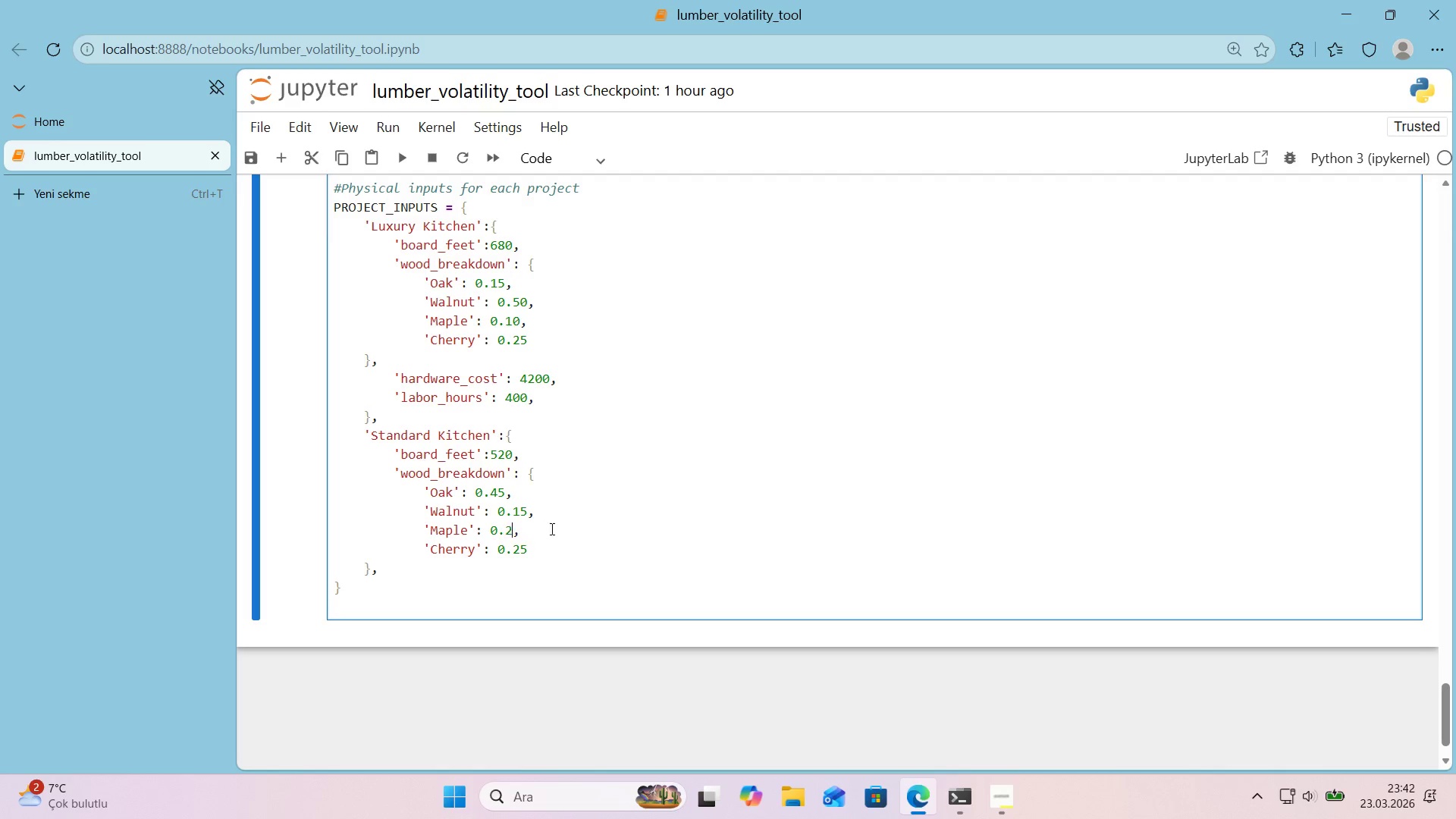 
key(Numpad5)
 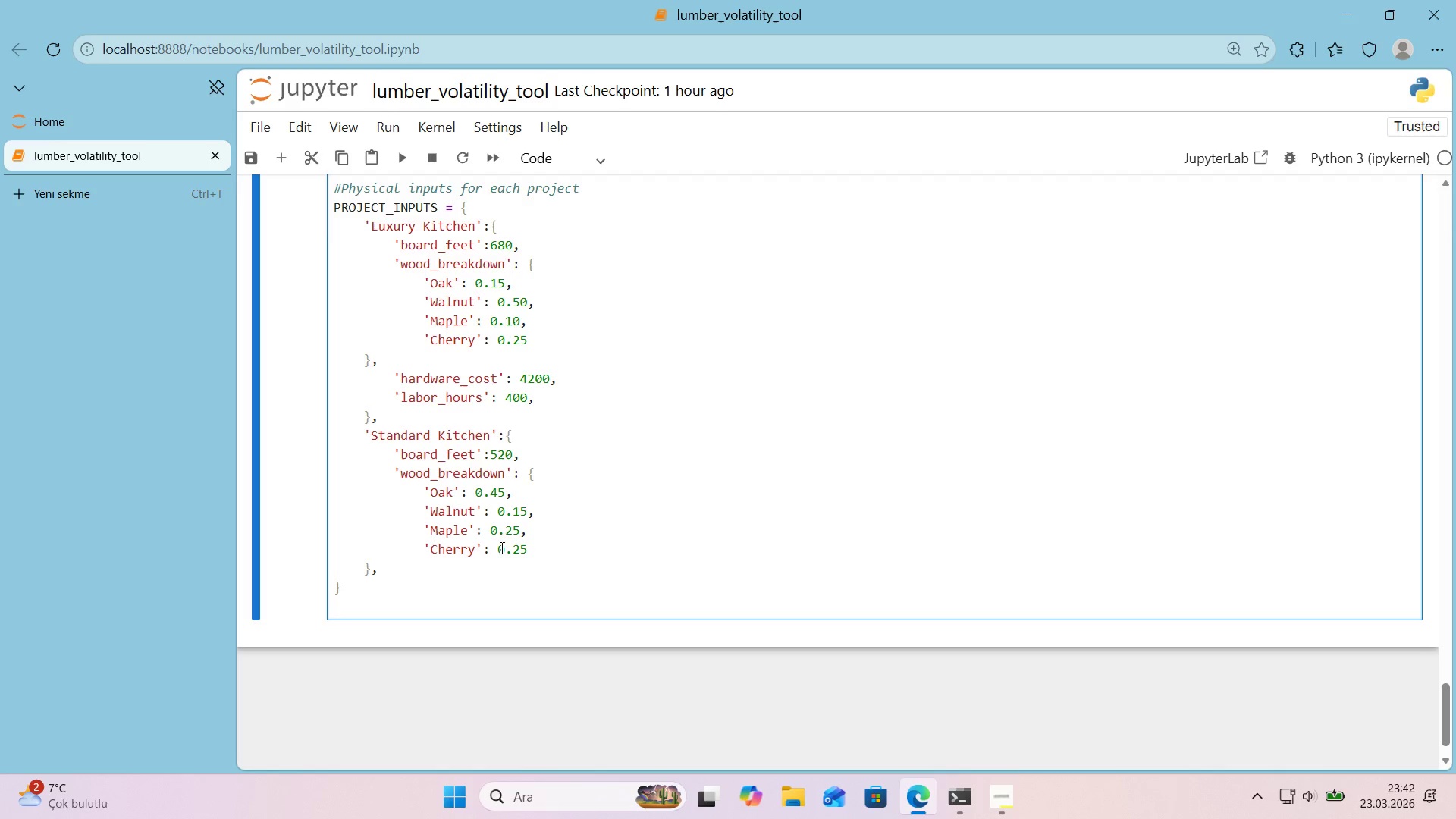 
left_click_drag(start_coordinate=[529, 552], to_coordinate=[515, 555])
 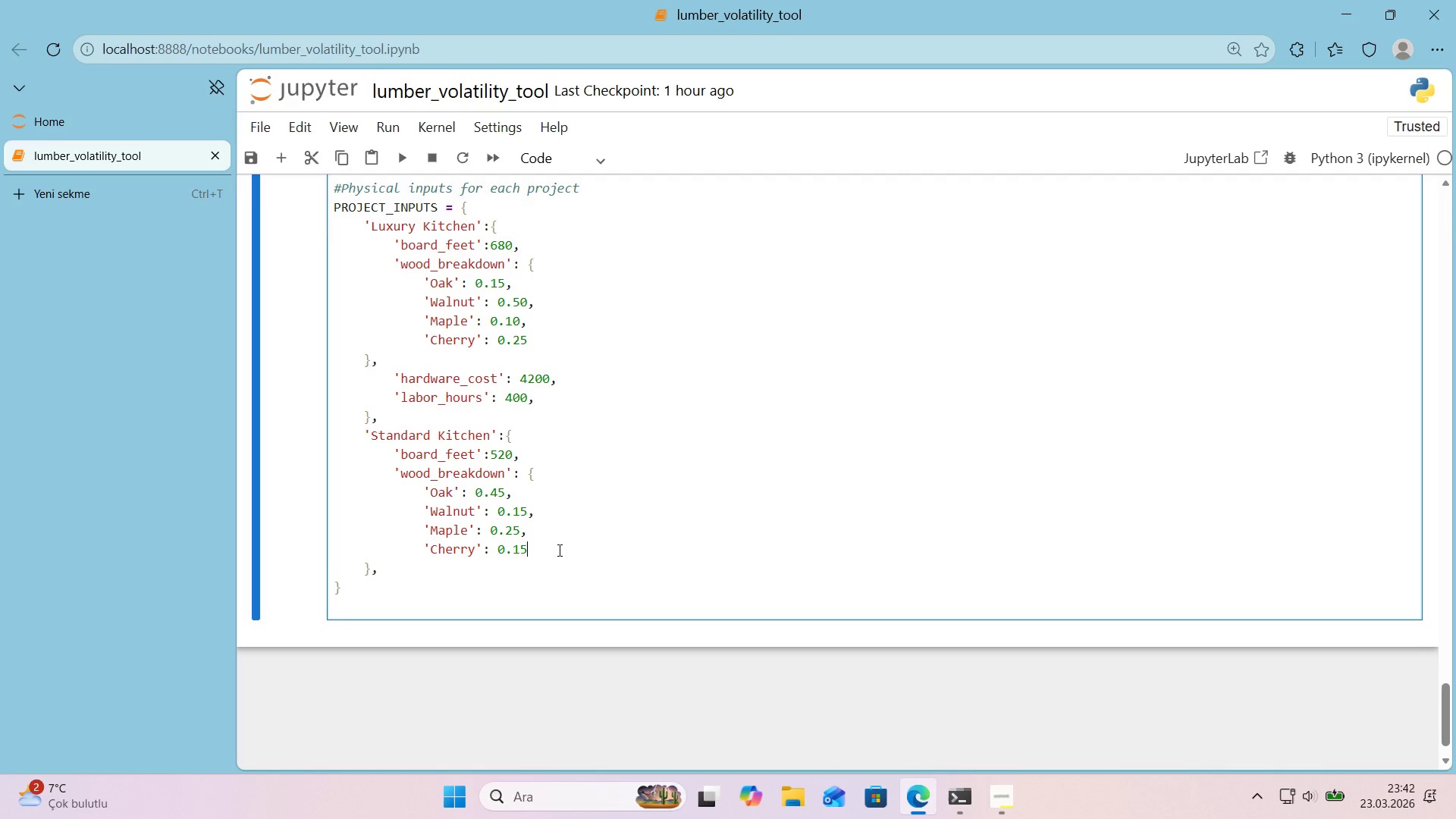 
key(Numpad1)
 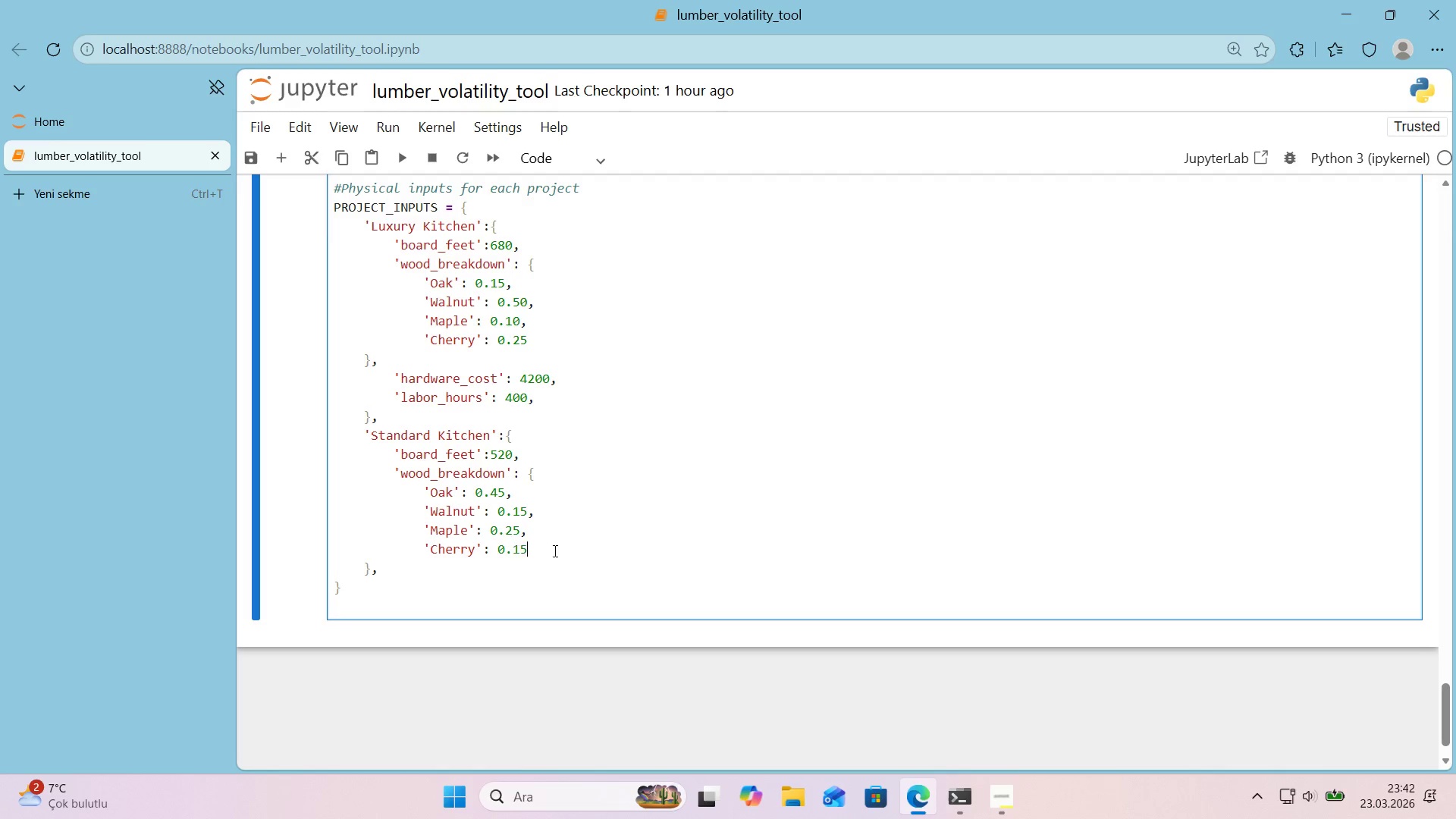 
key(Numpad5)
 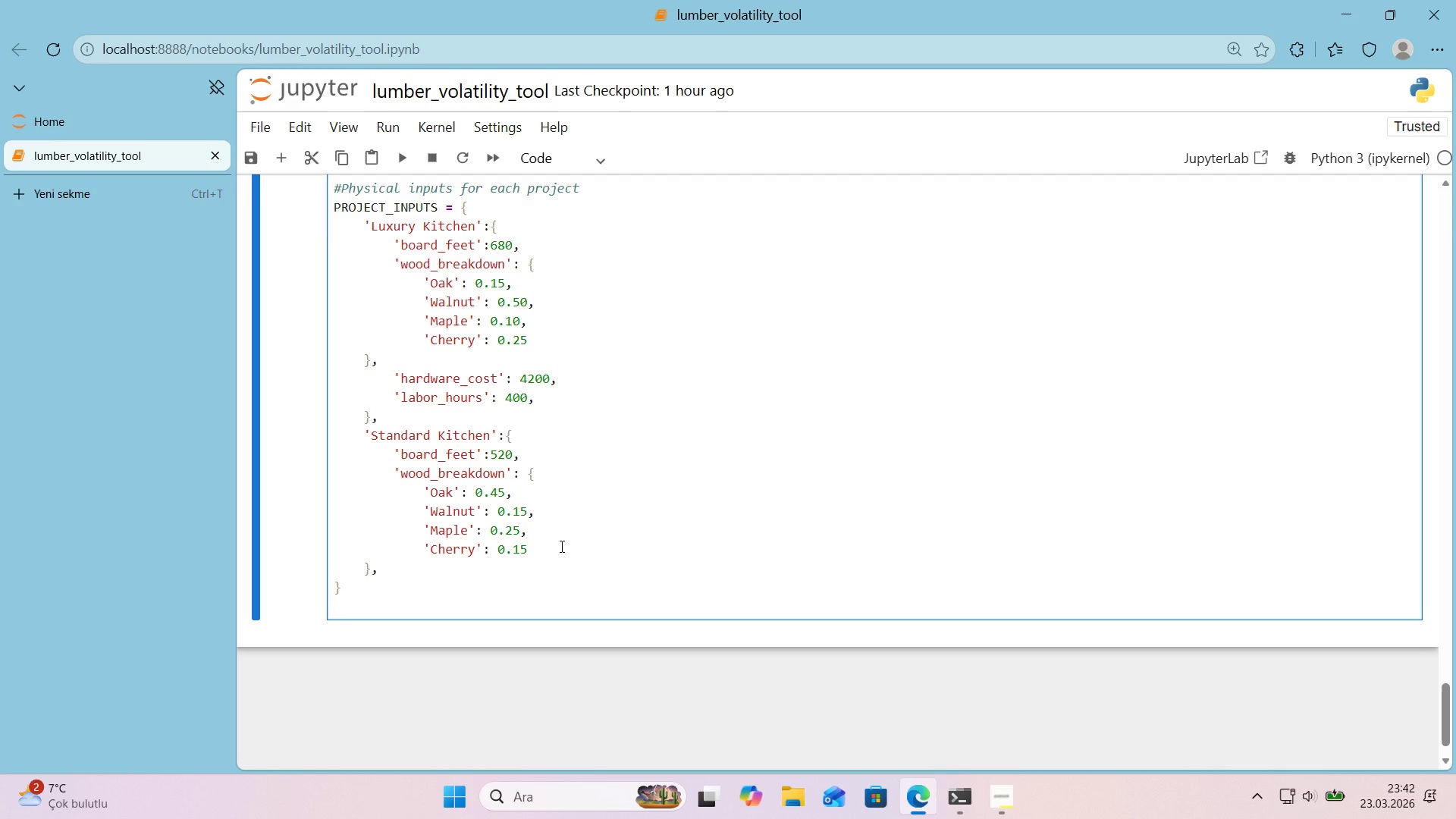 
wait(5.74)
 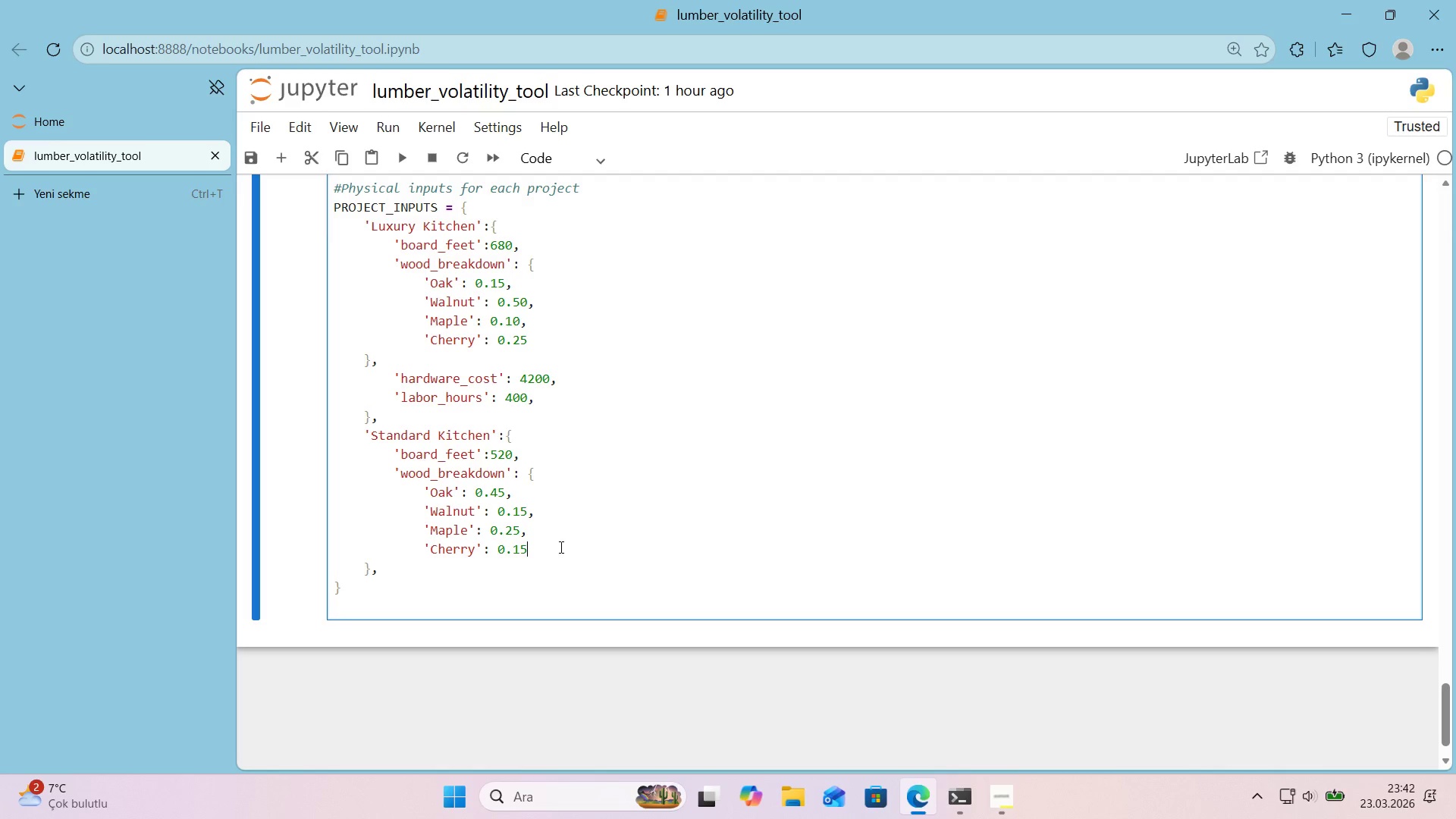 
left_click_drag(start_coordinate=[362, 358], to_coordinate=[461, 415])
 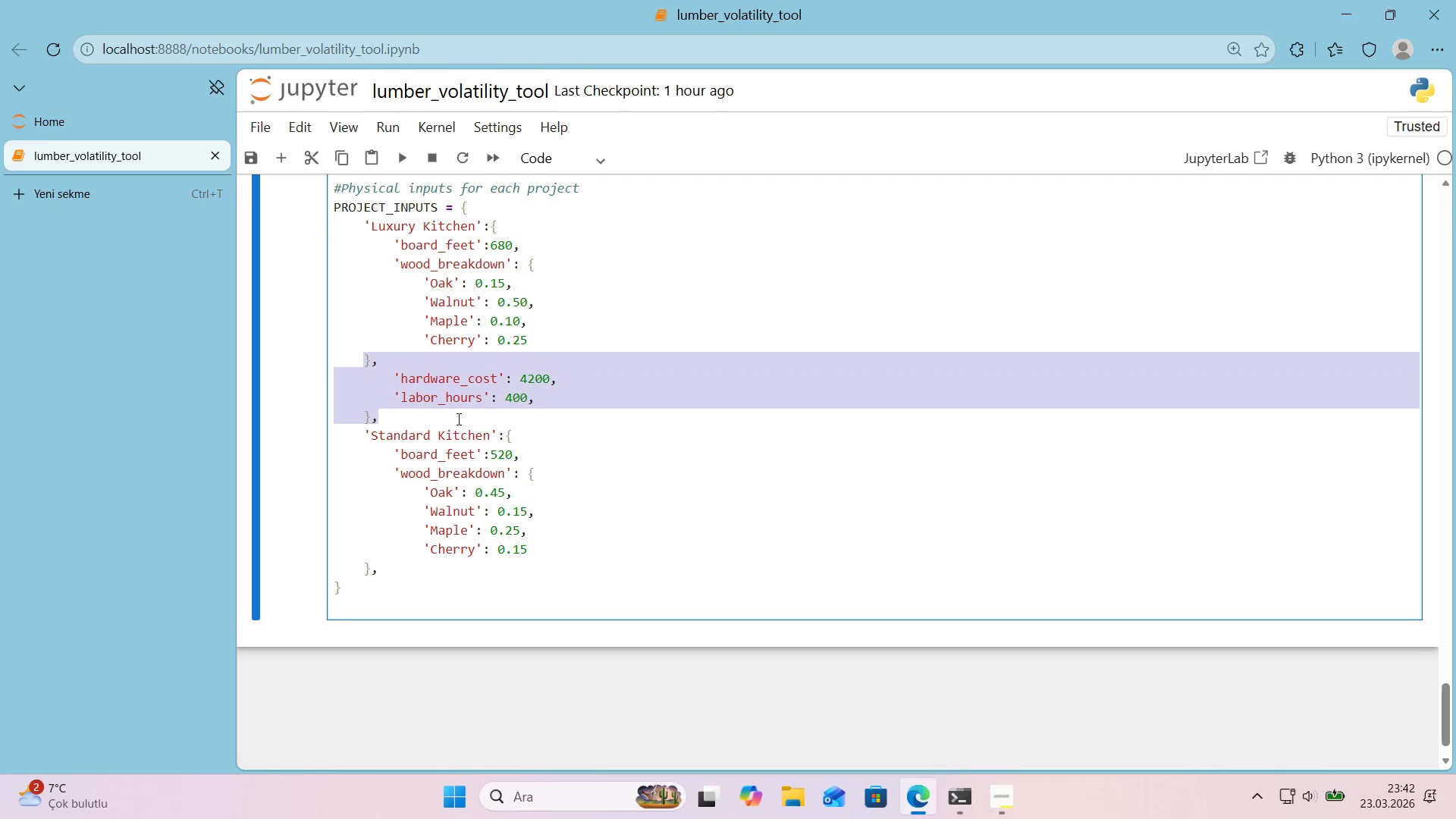 
key(Control+ControlLeft)
 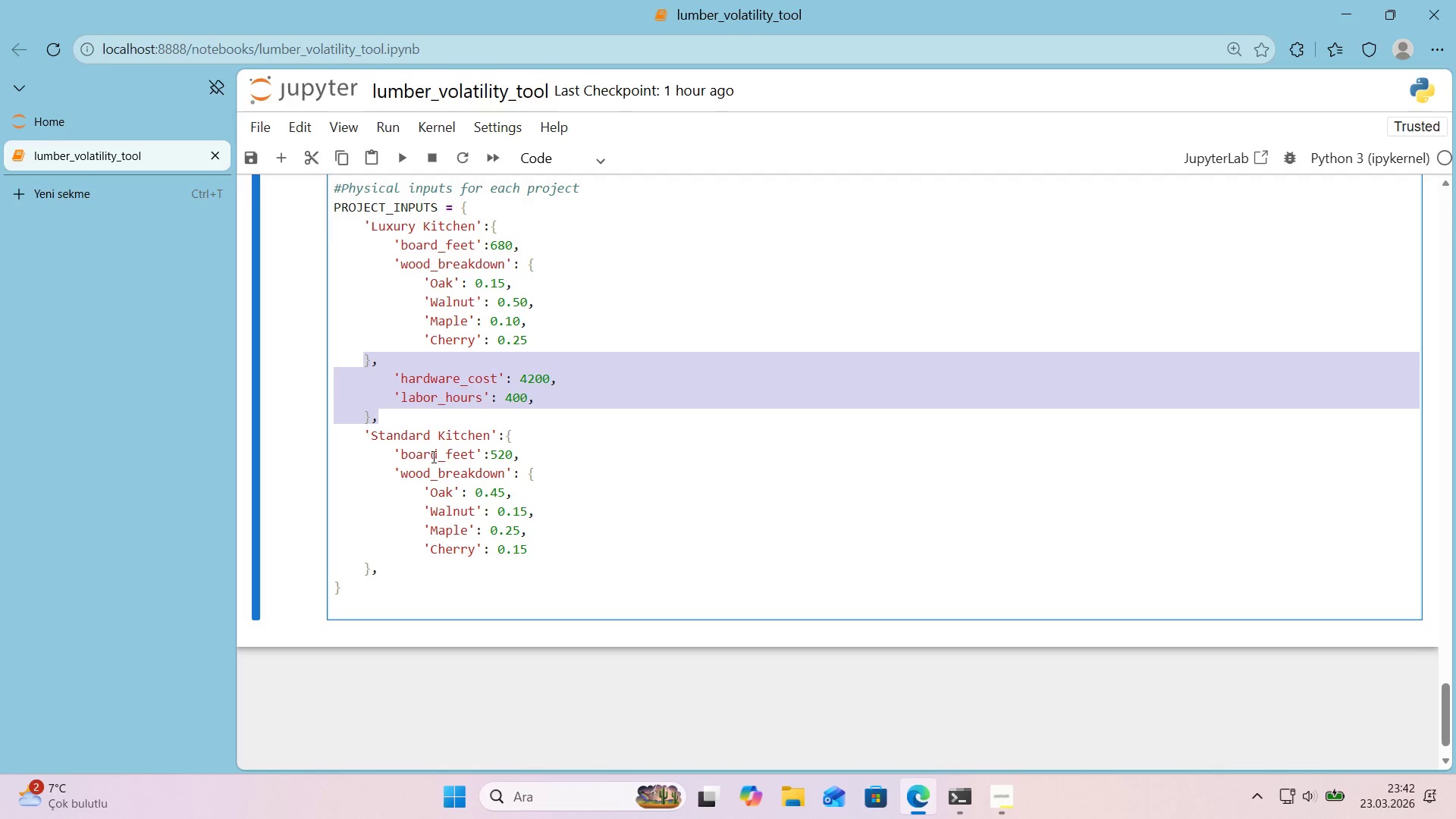 
key(Control+C)
 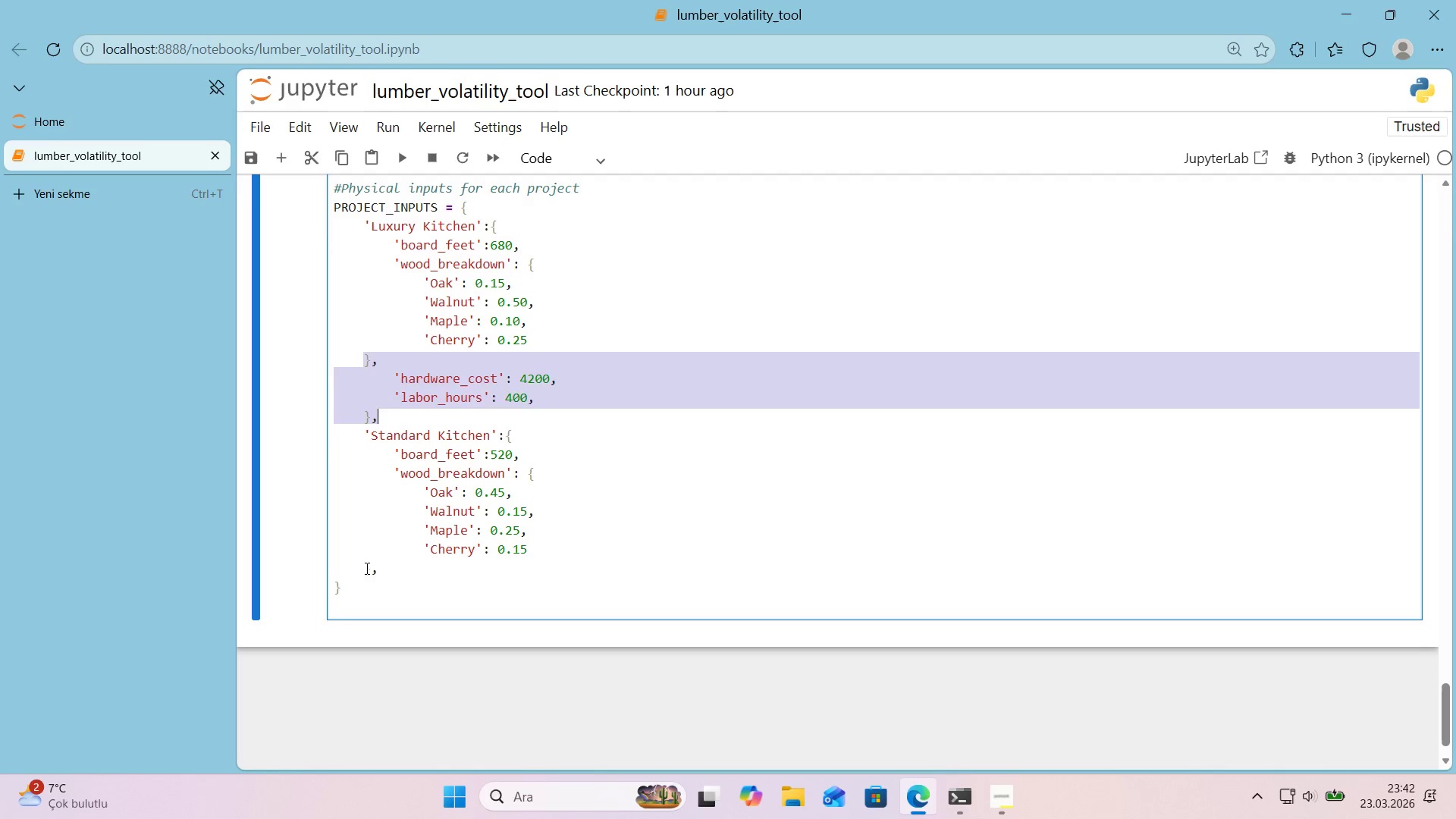 
left_click_drag(start_coordinate=[364, 568], to_coordinate=[381, 570])
 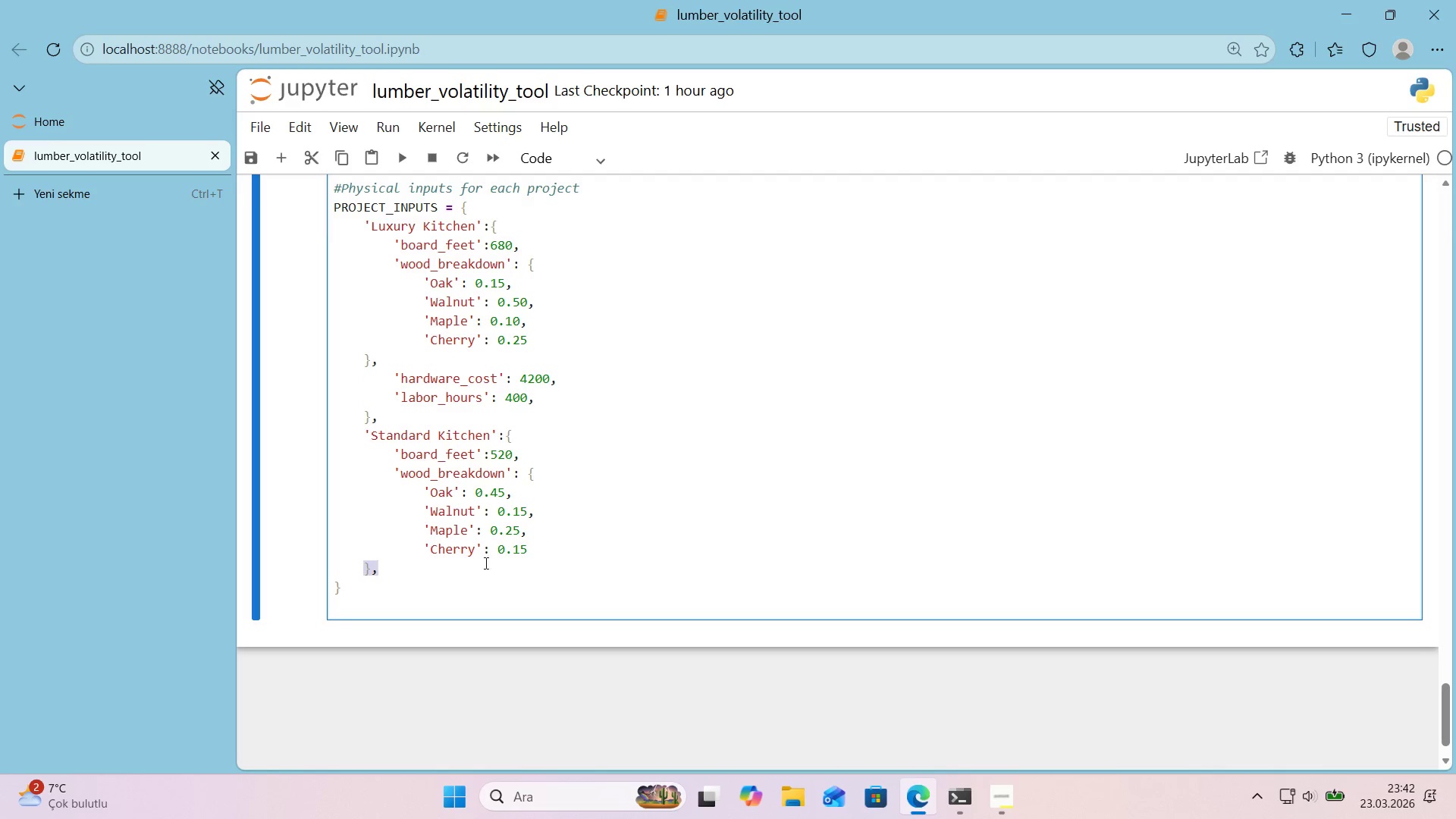 
key(Control+ControlLeft)
 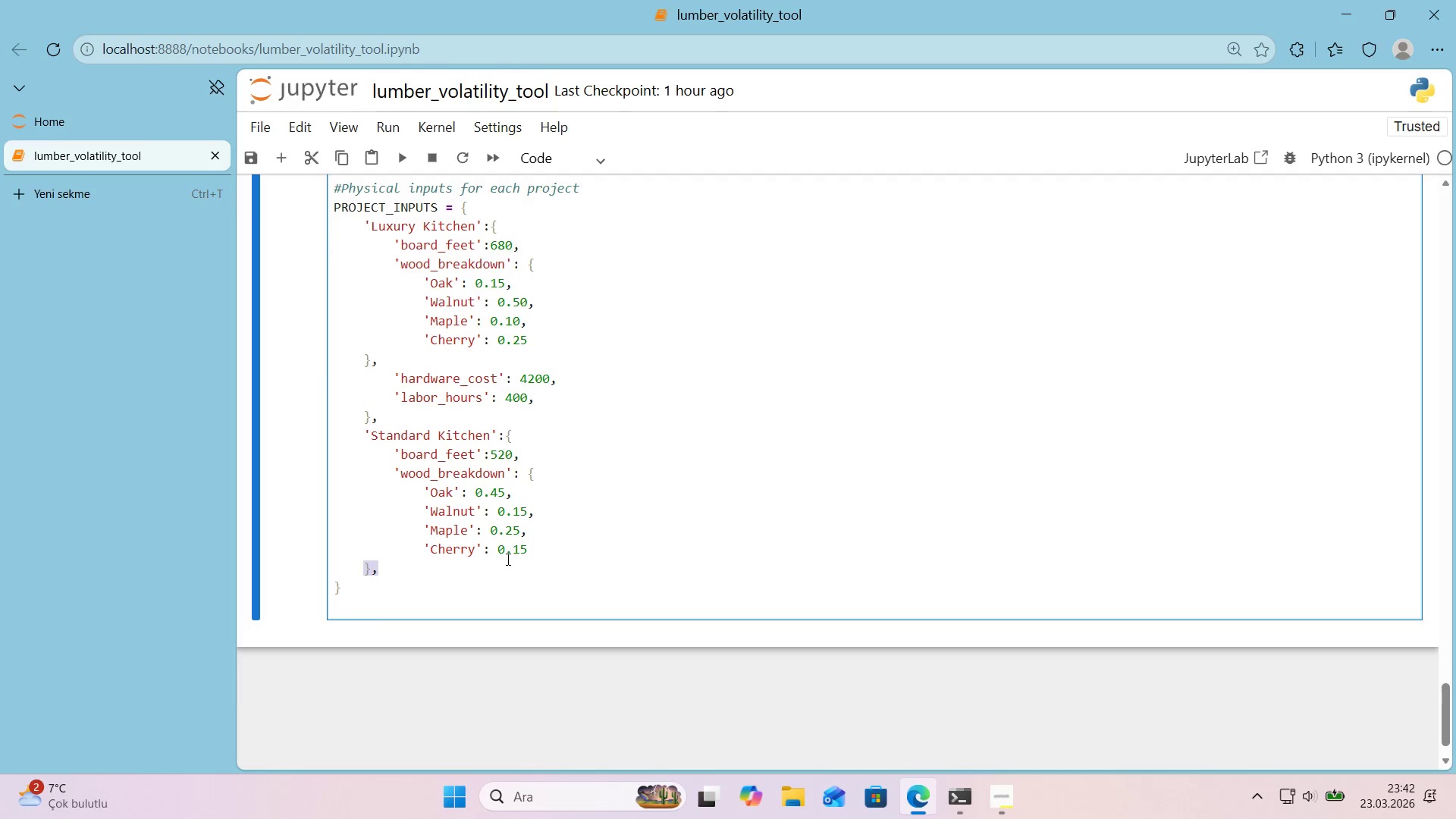 
key(Control+V)
 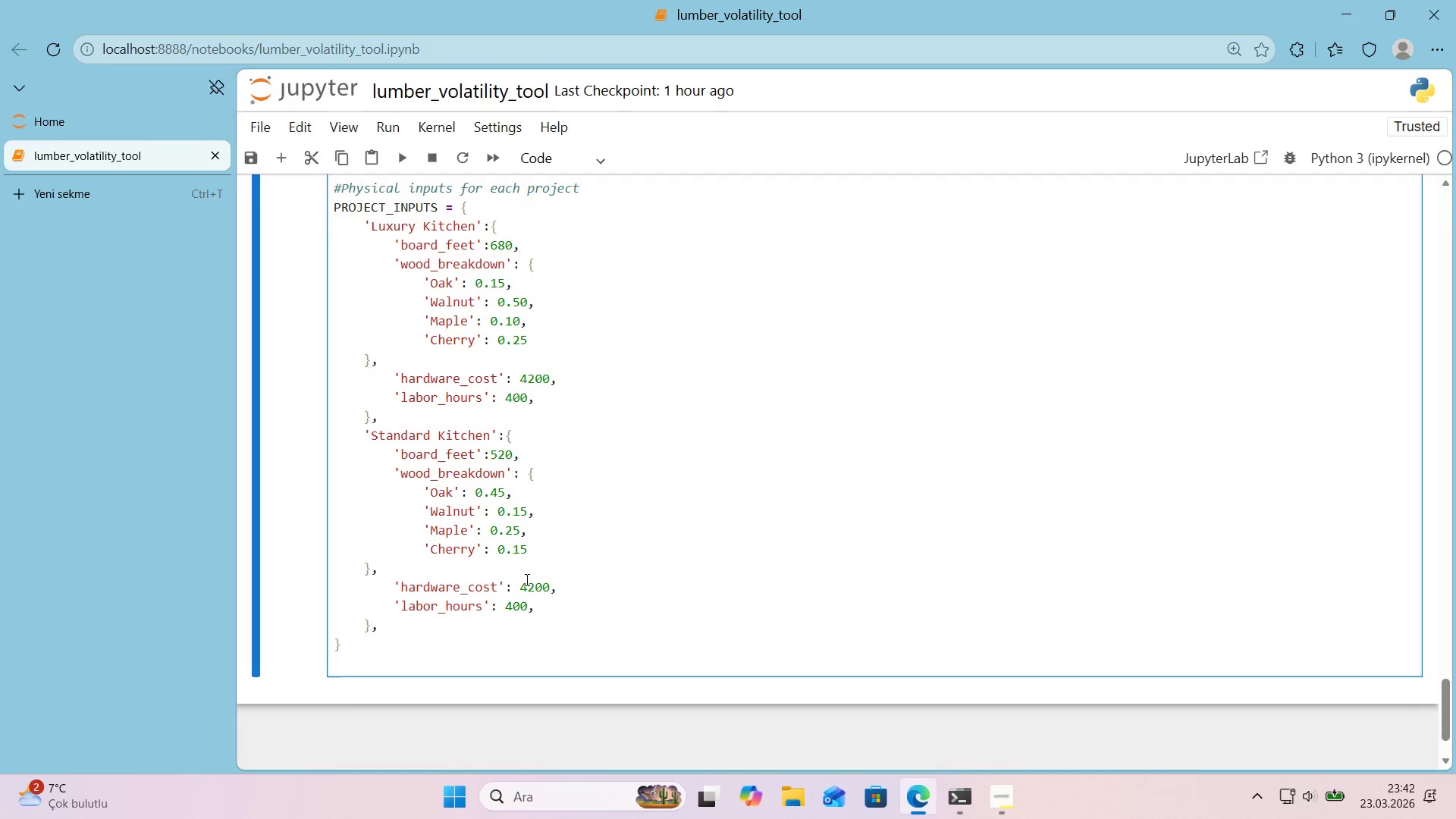 
left_click_drag(start_coordinate=[524, 588], to_coordinate=[534, 588])
 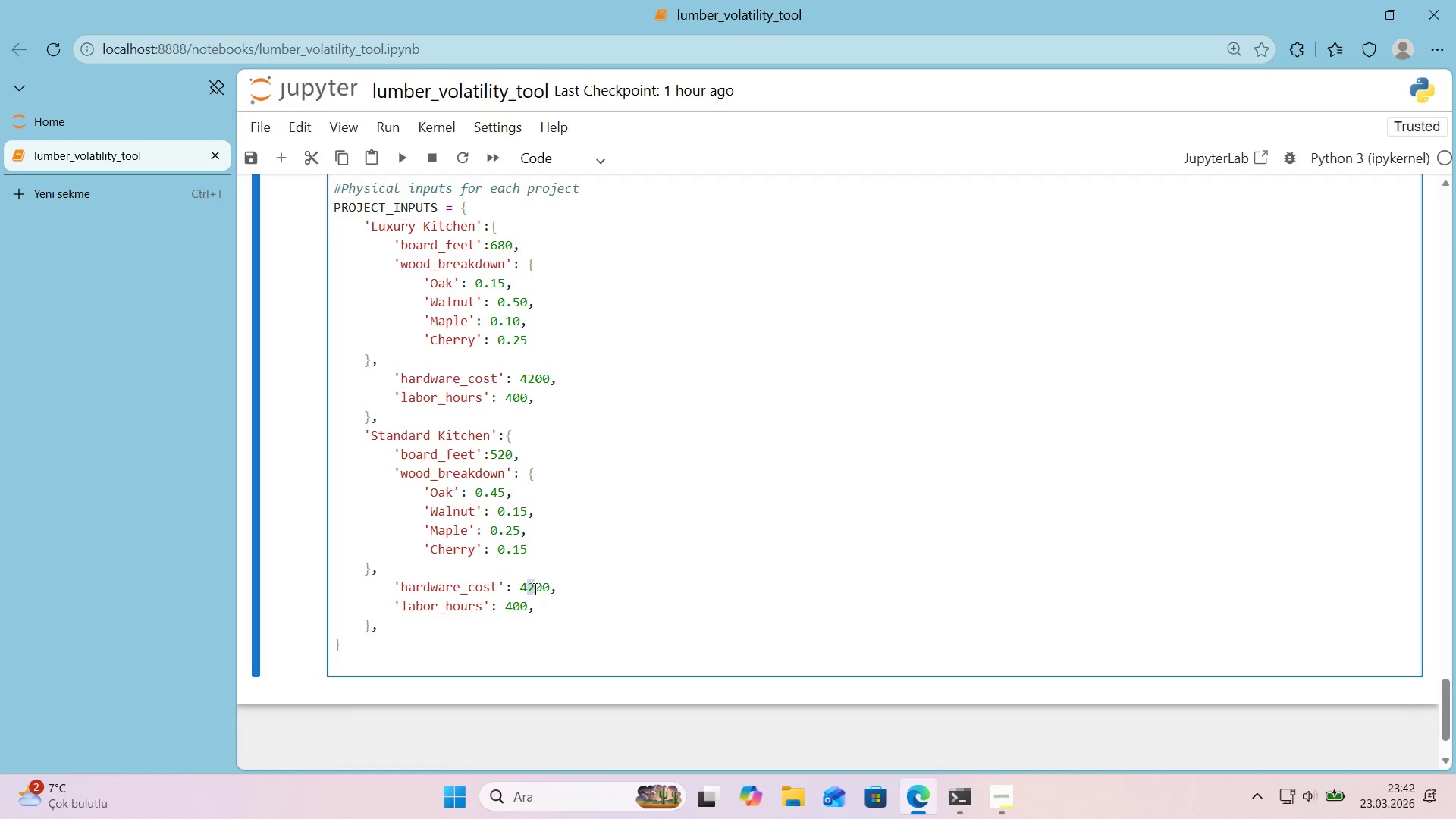 
key(Backspace)
 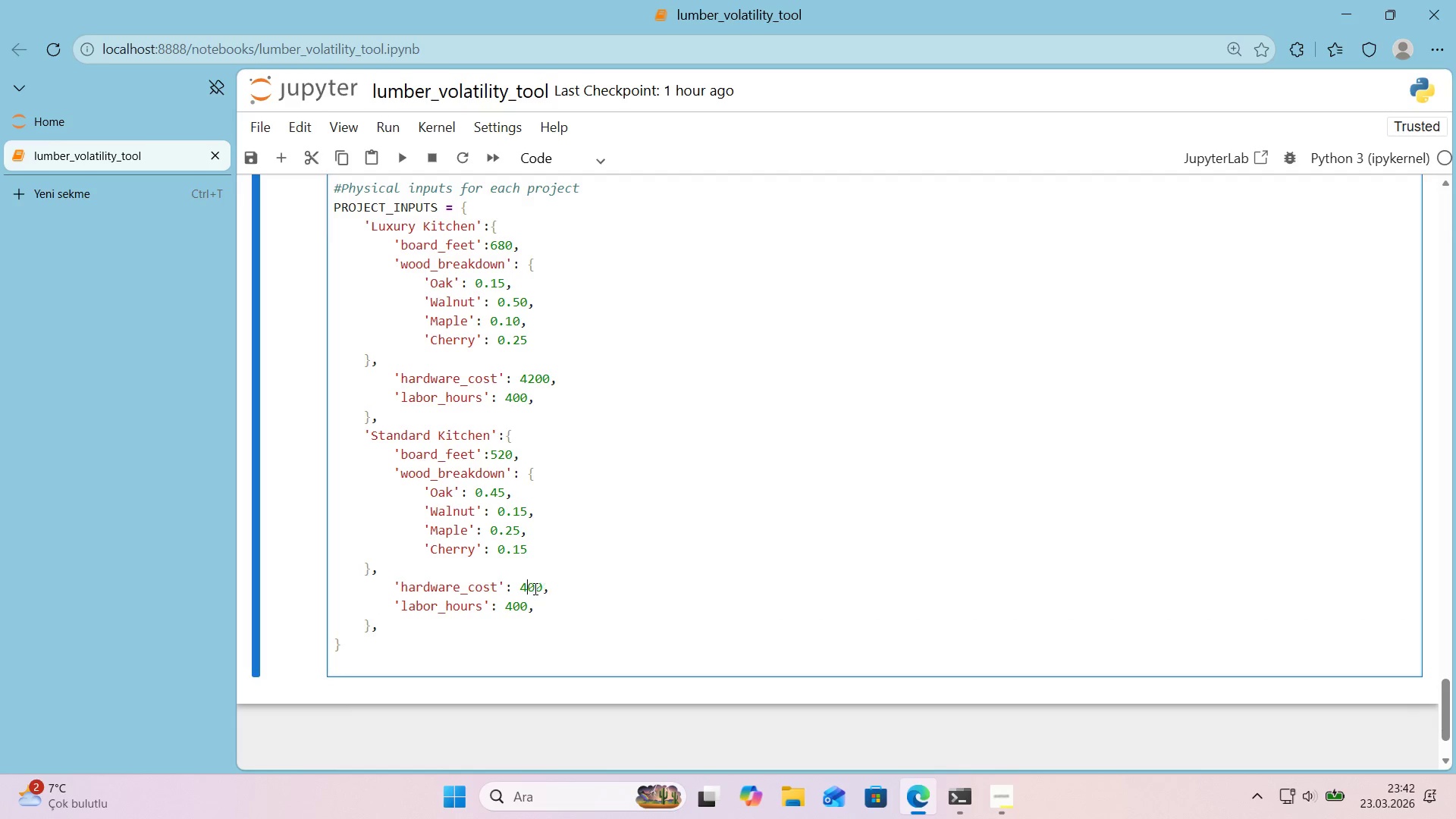 
key(Backspace)
 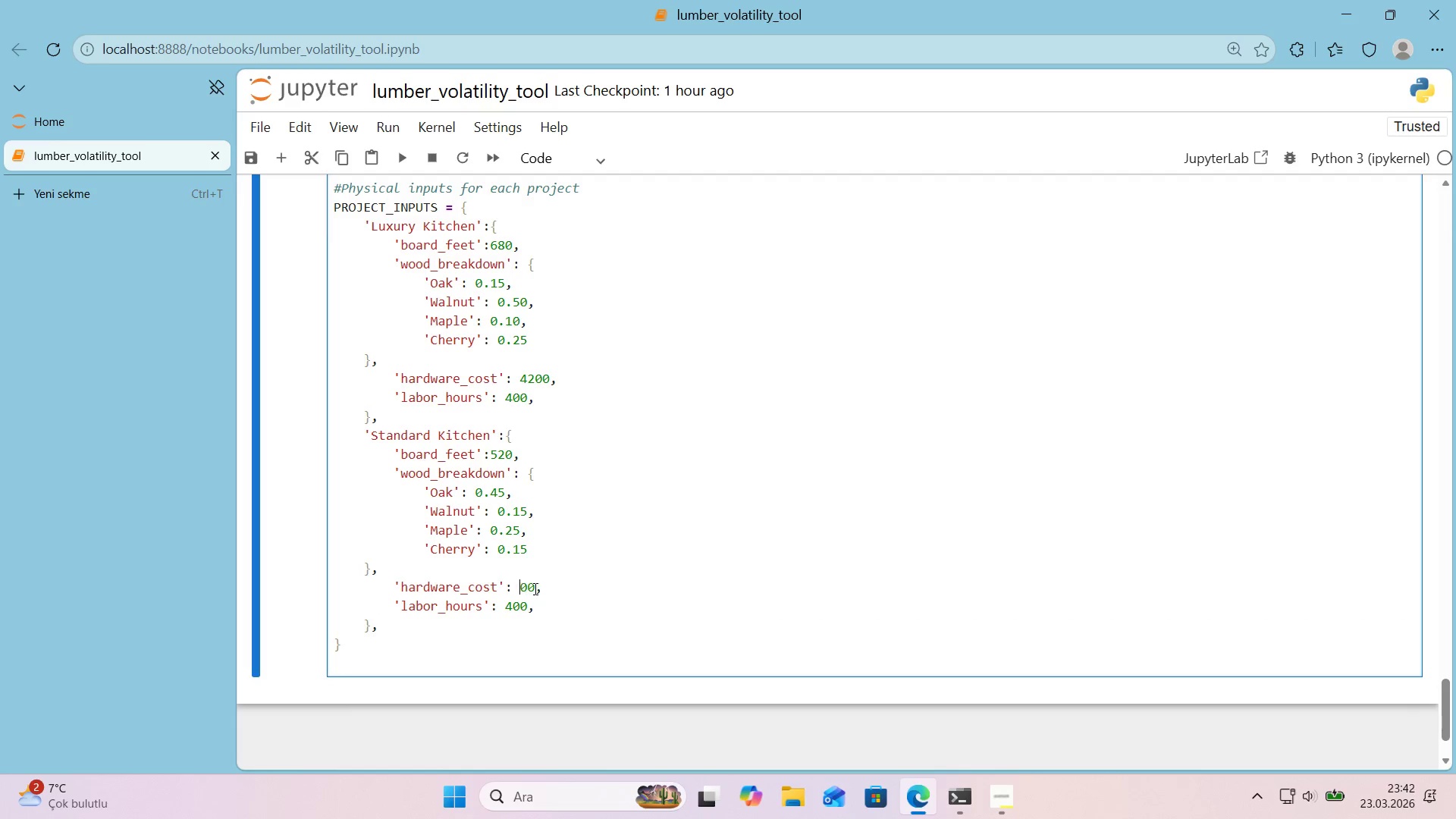 
key(Numpad1)
 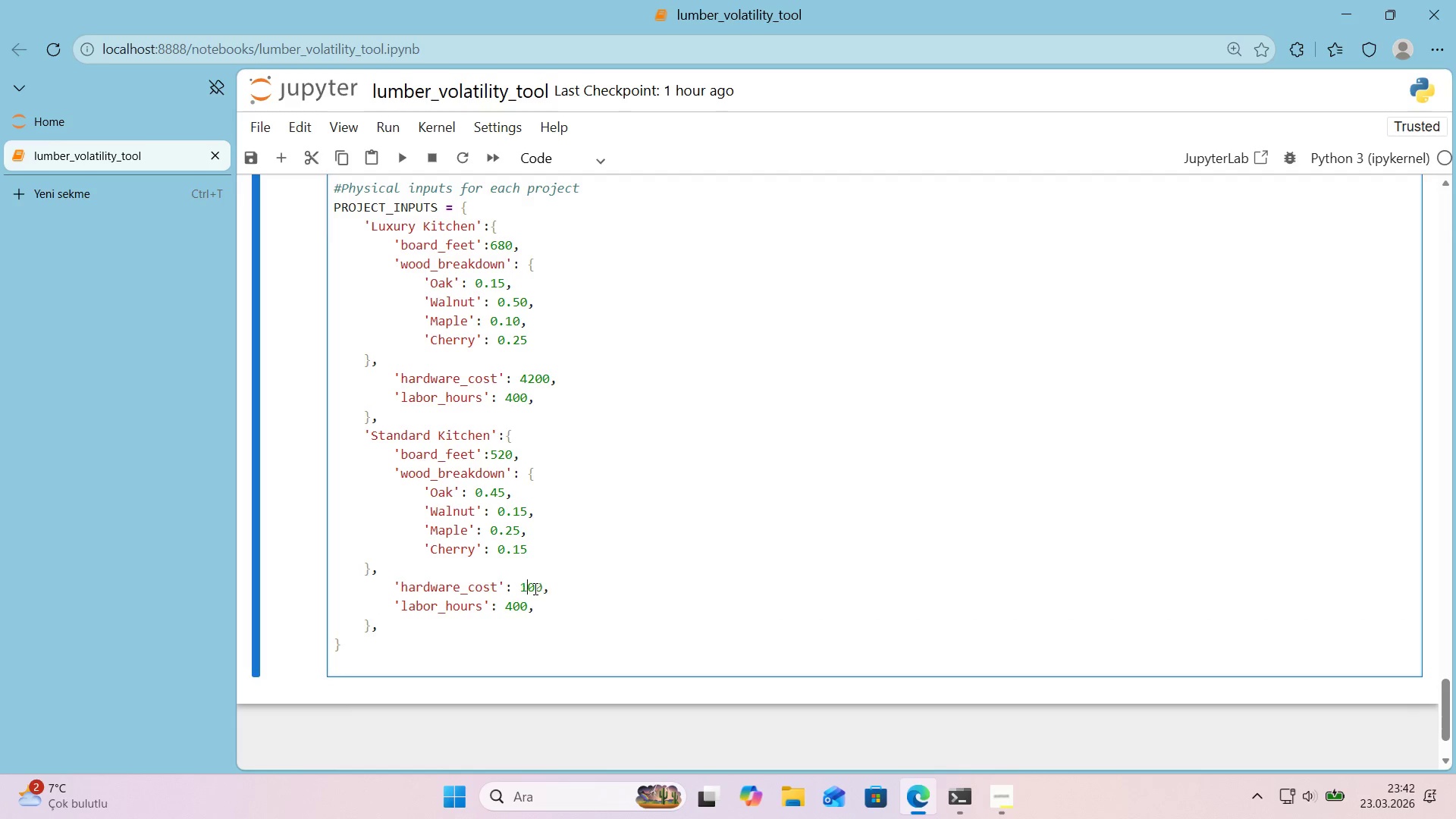 
key(Numpad5)
 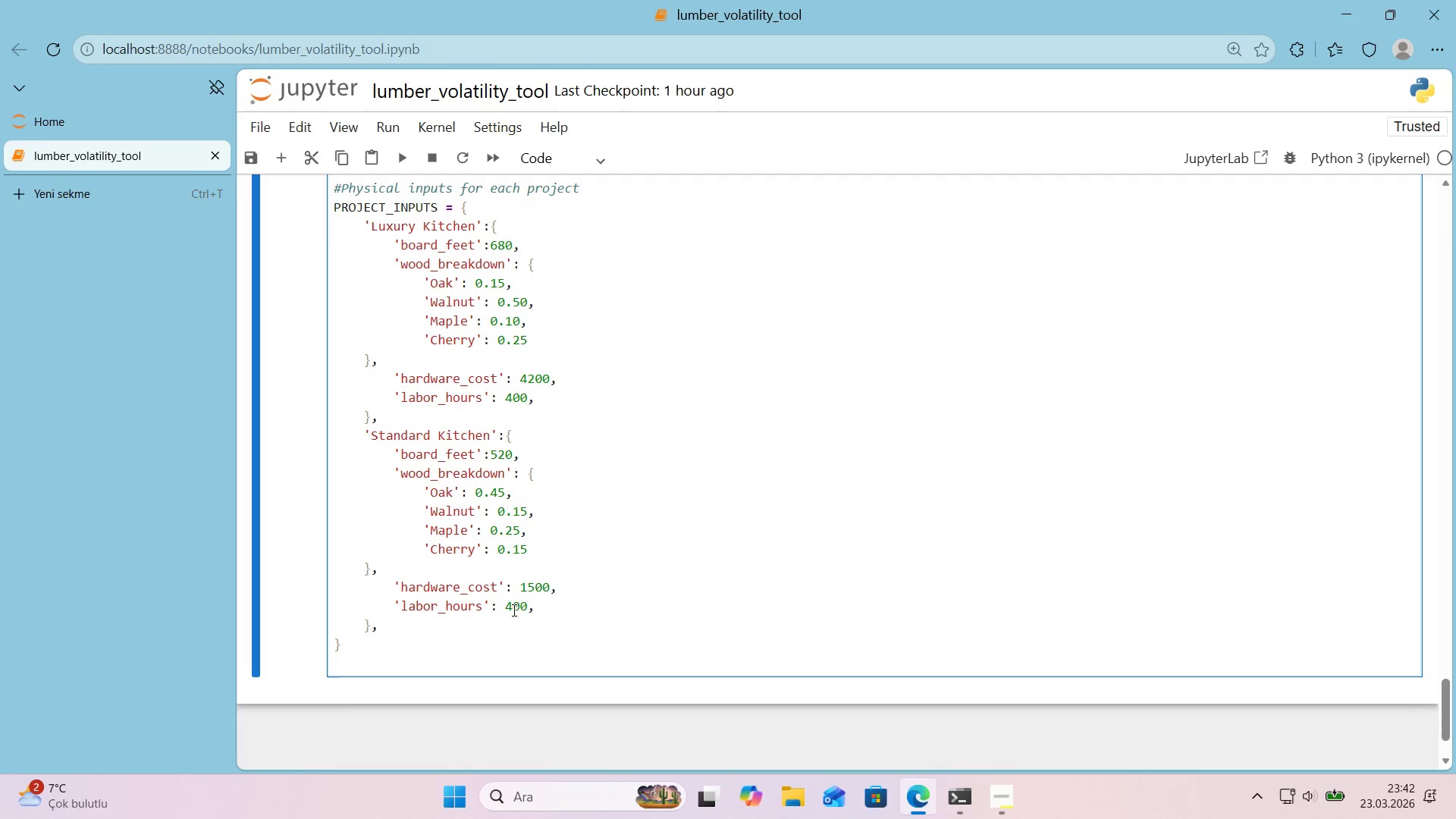 
double_click([514, 611])
 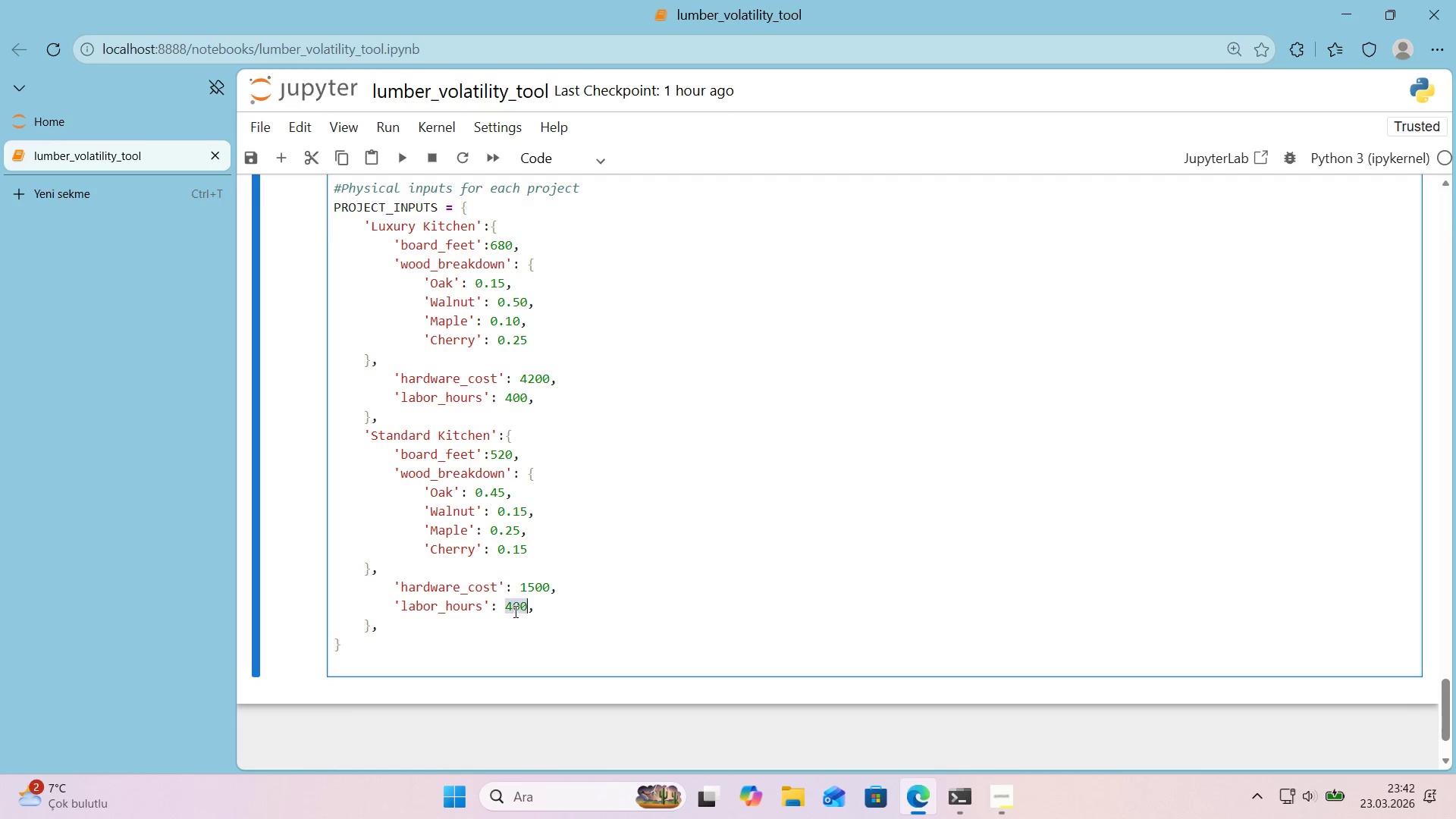 
key(Numpad1)
 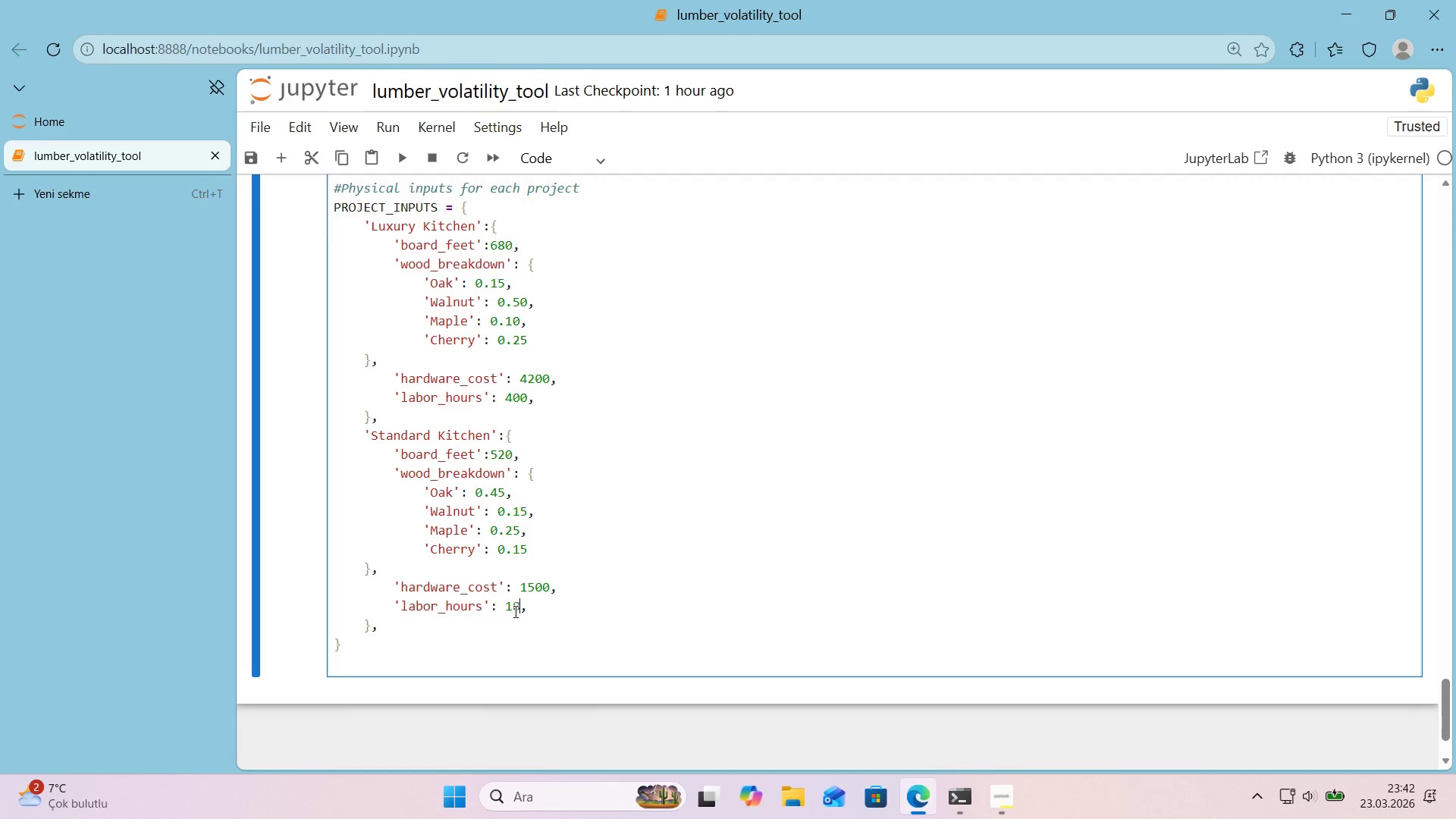 
key(Numpad8)
 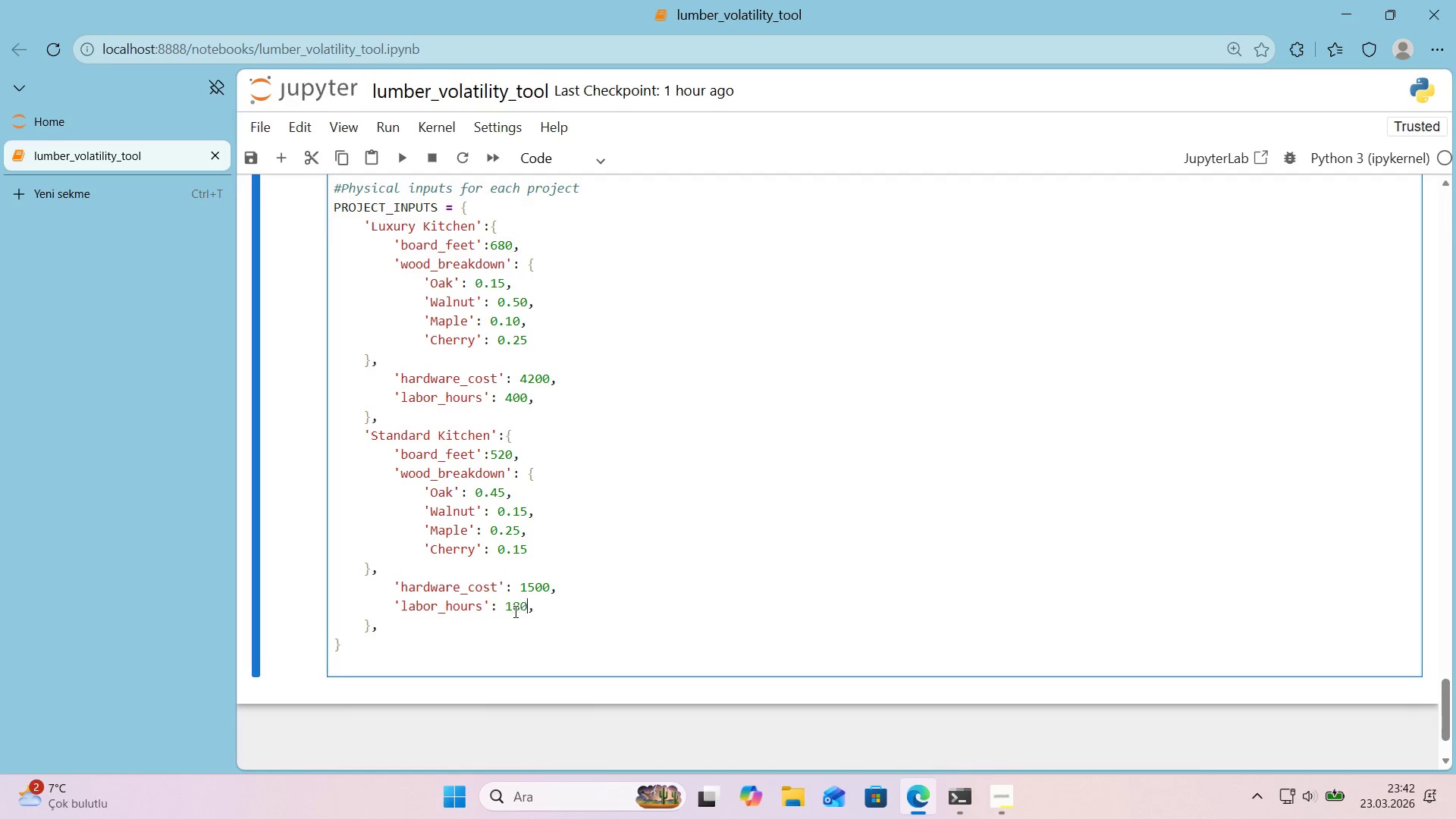 
key(Numpad0)
 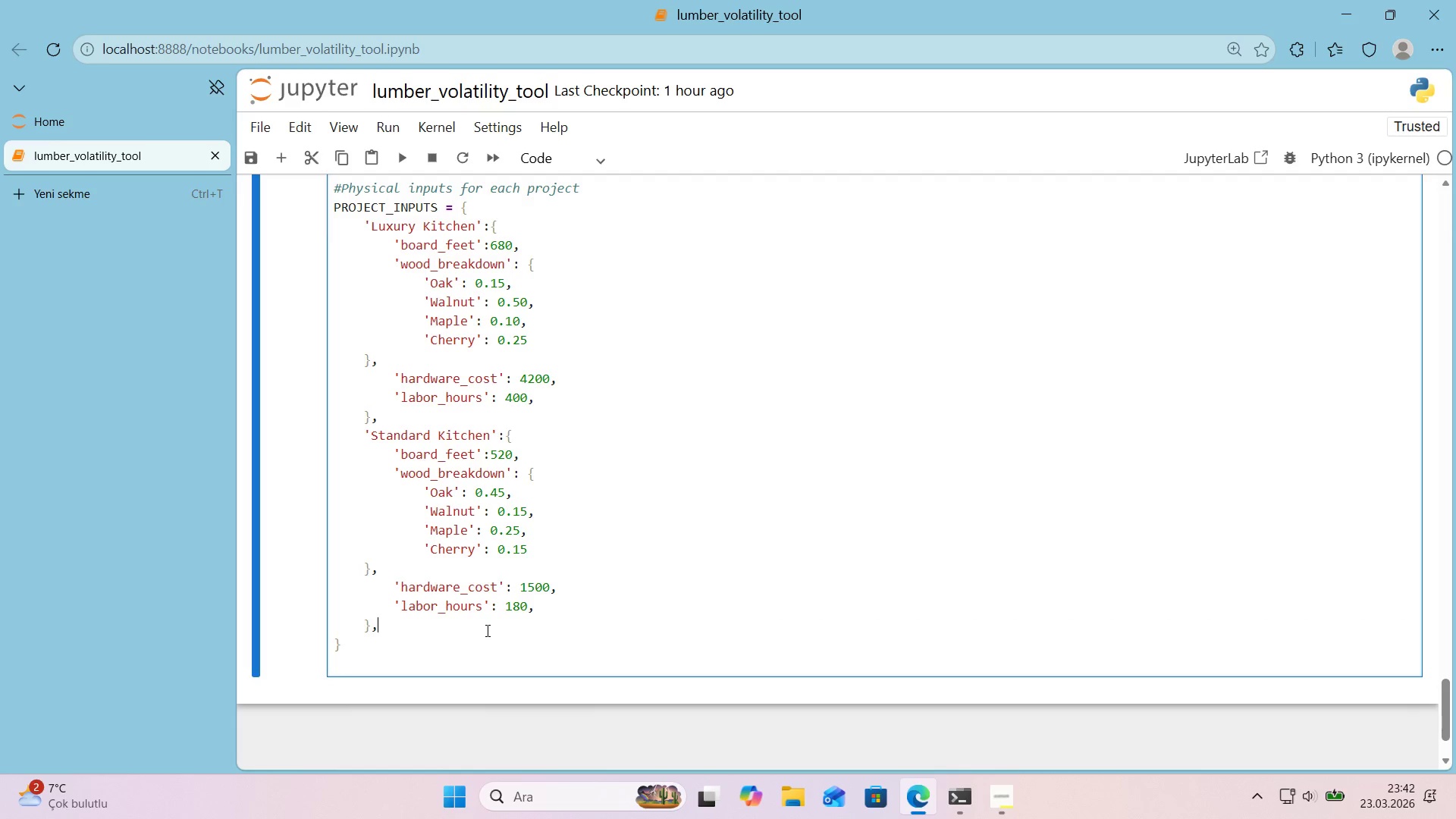 
double_click([463, 645])
 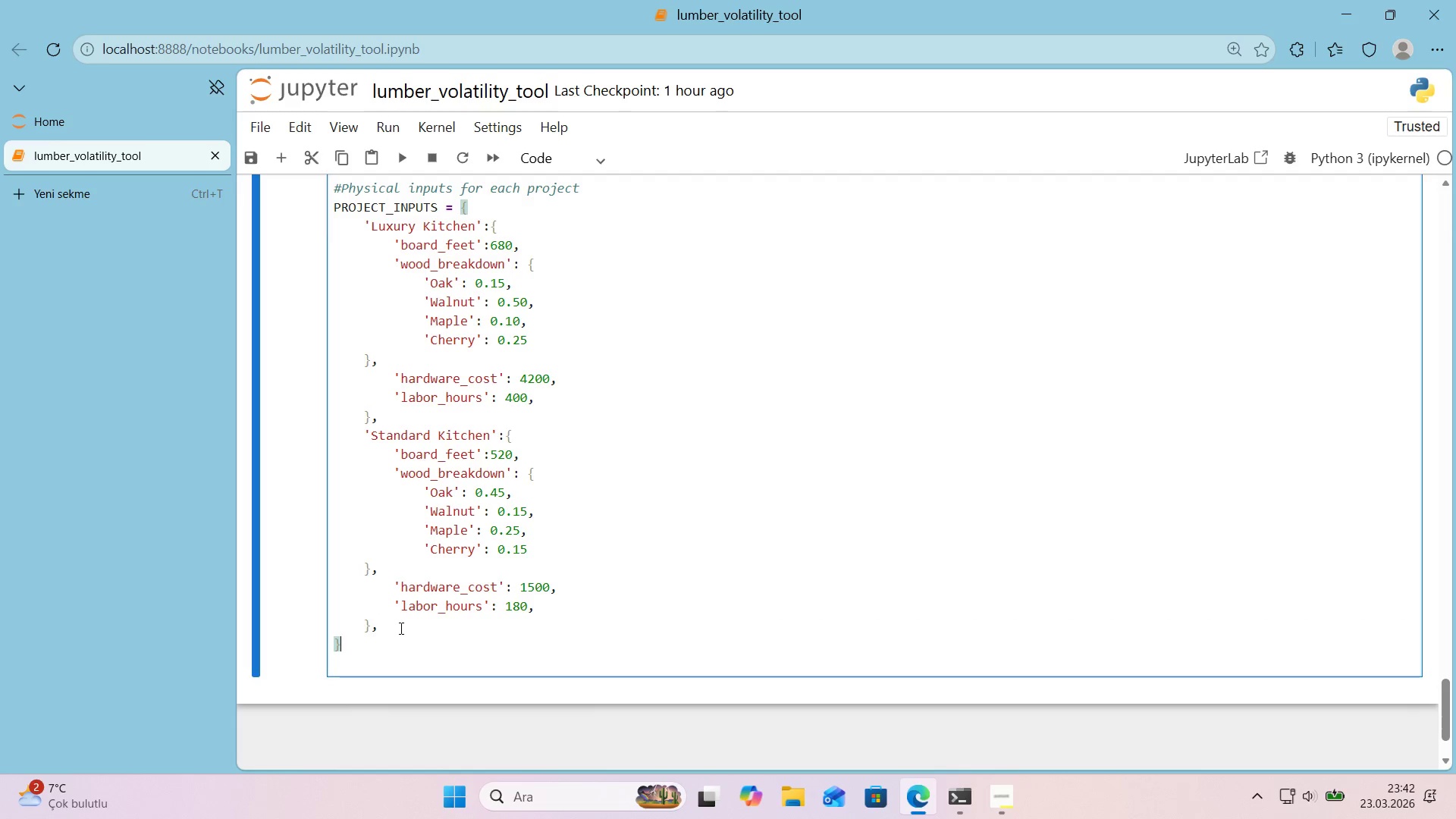 
left_click_drag(start_coordinate=[388, 626], to_coordinate=[365, 424])
 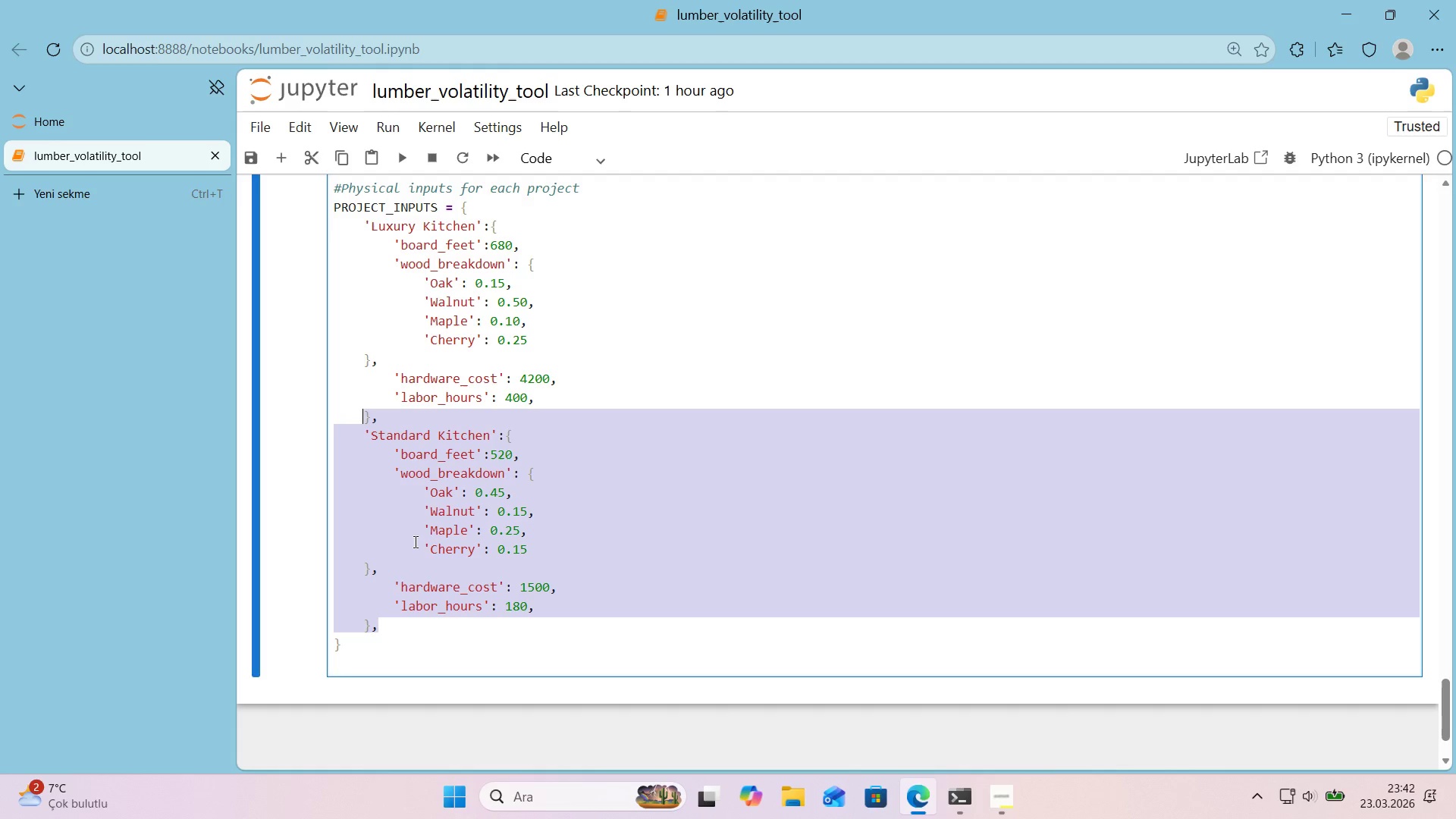 
key(Control+C)
 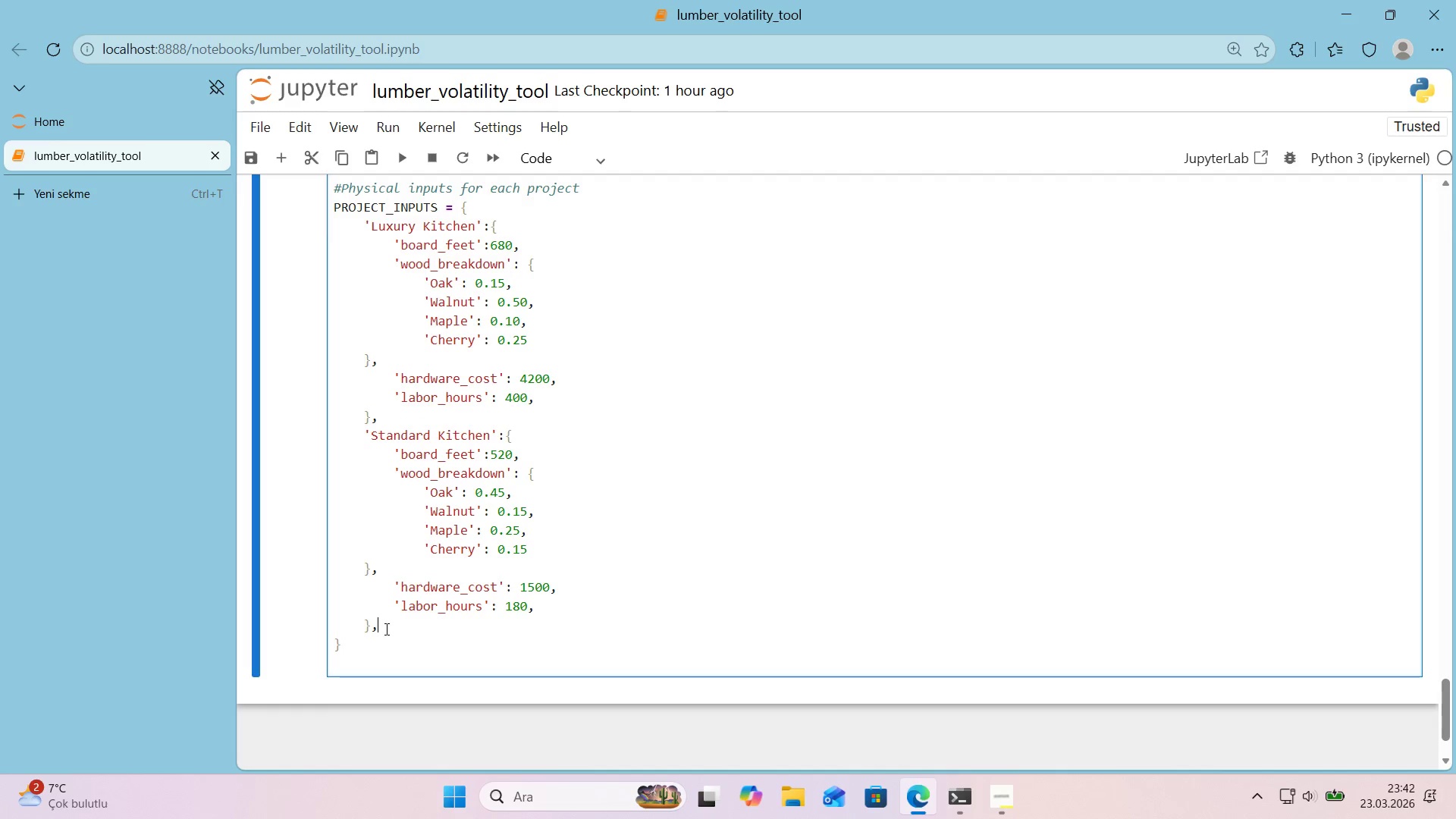 
left_click([385, 629])
 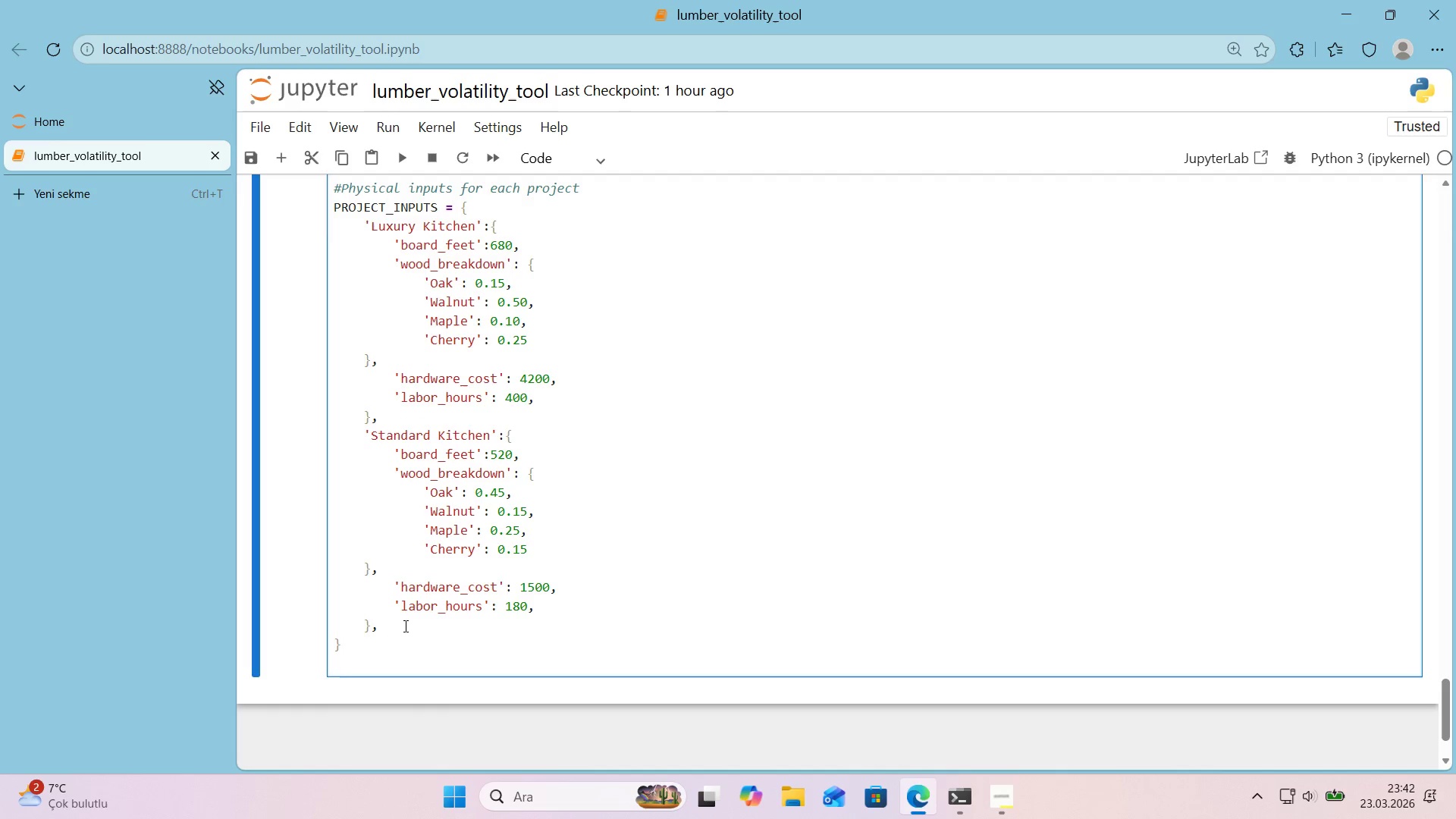 
left_click_drag(start_coordinate=[379, 626], to_coordinate=[366, 629])
 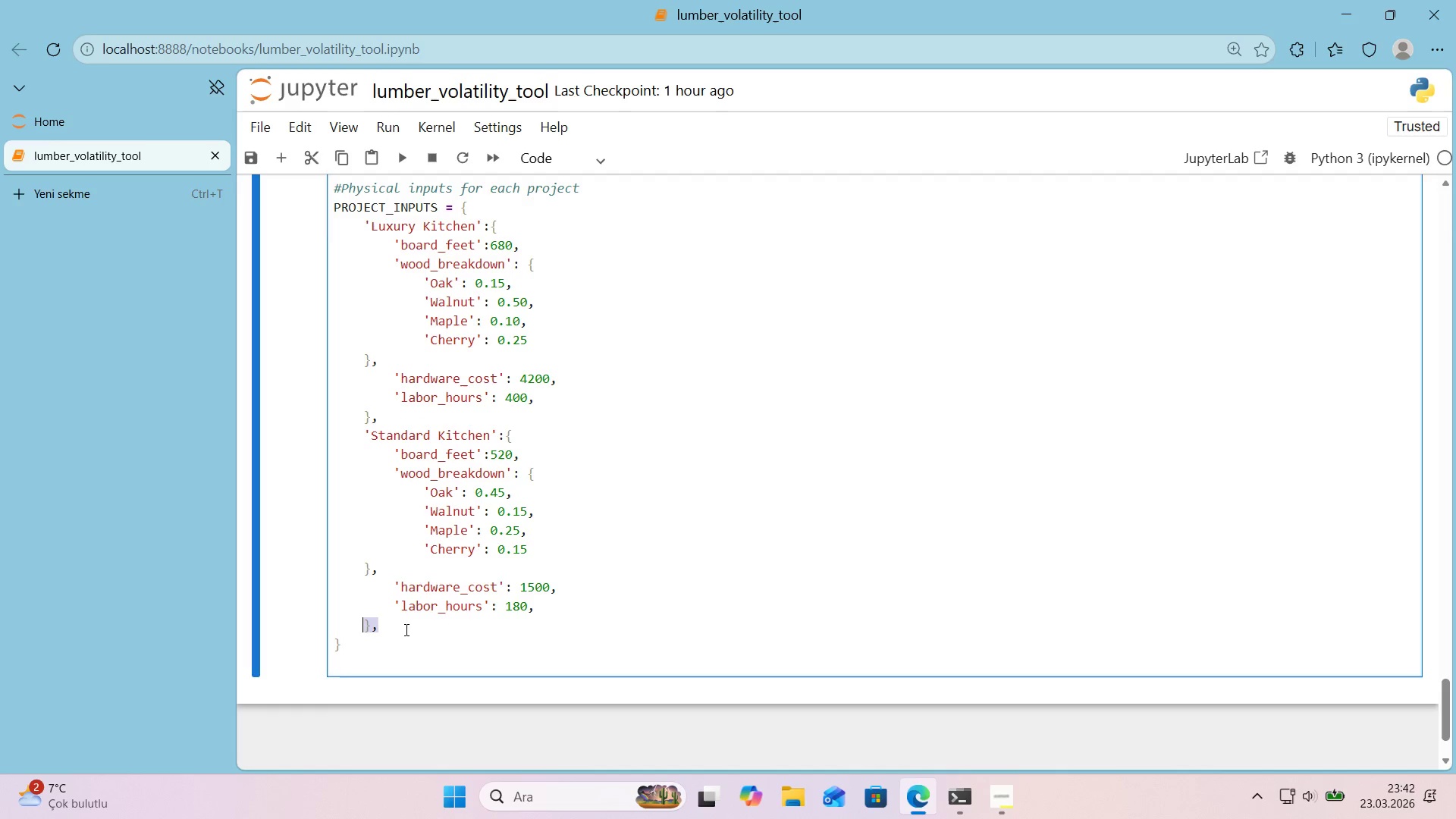 
key(Control+V)
 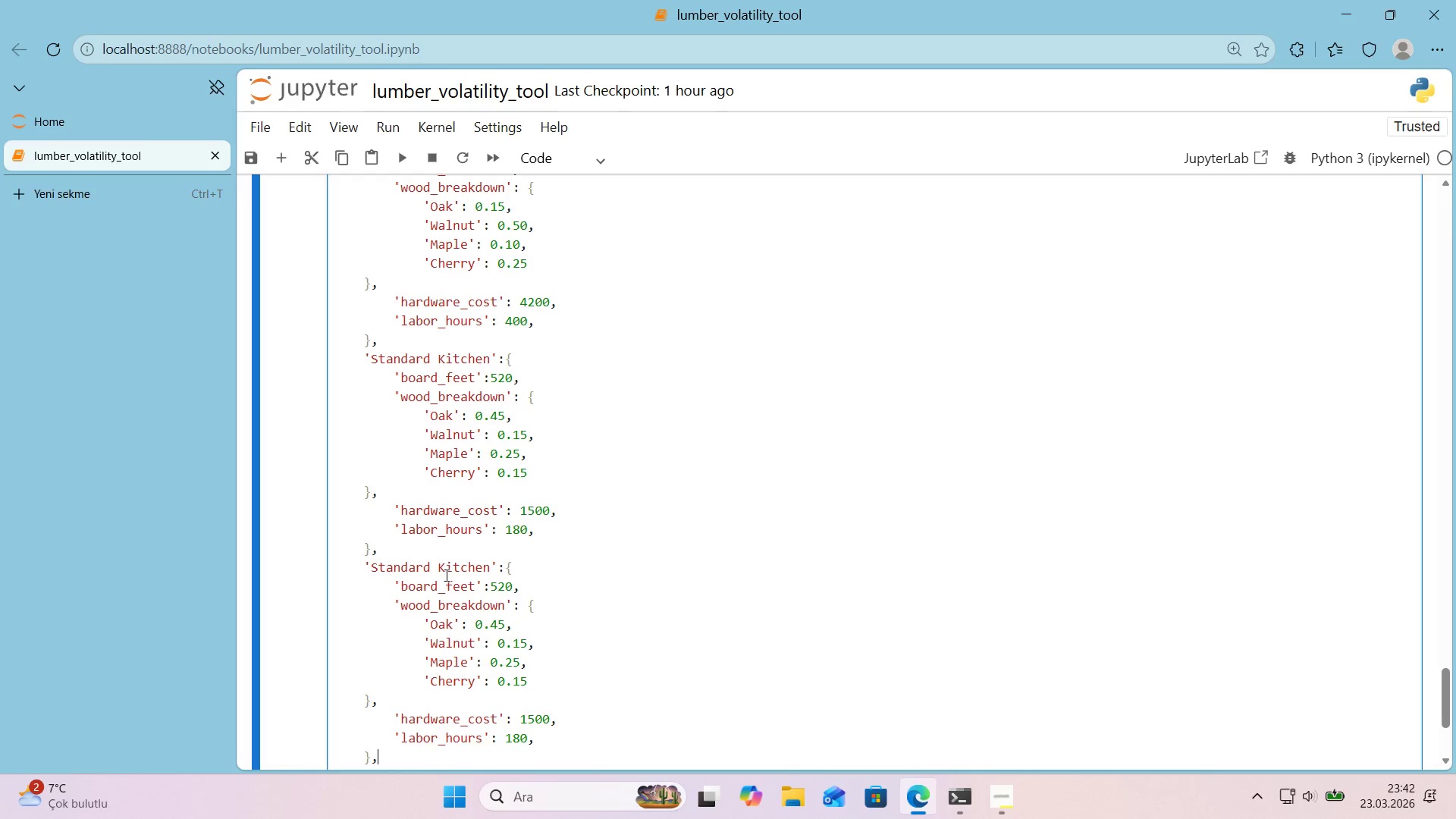 
scroll: coordinate [440, 571], scroll_direction: down, amount: 2.0
 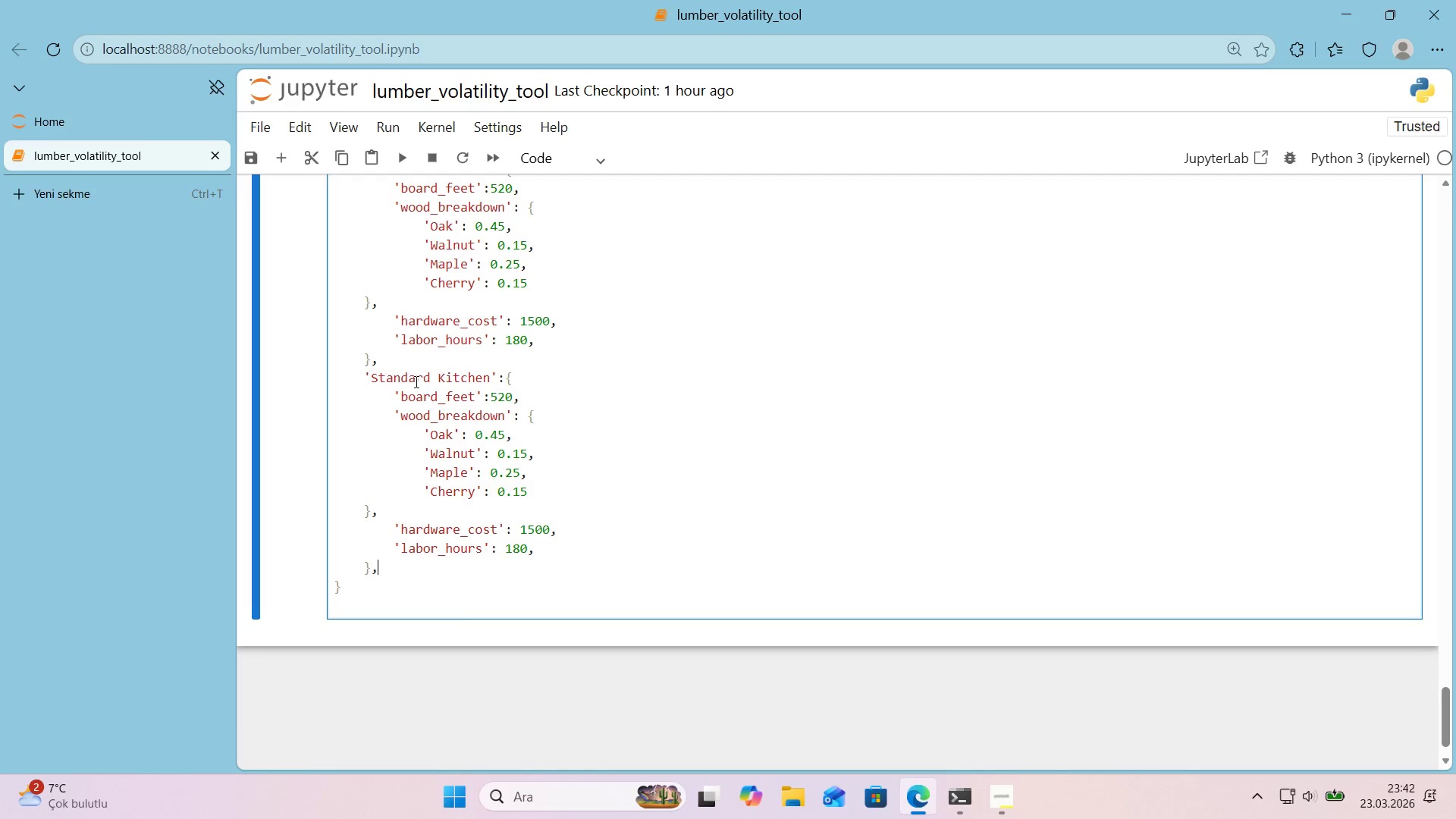 
double_click([415, 381])
 